 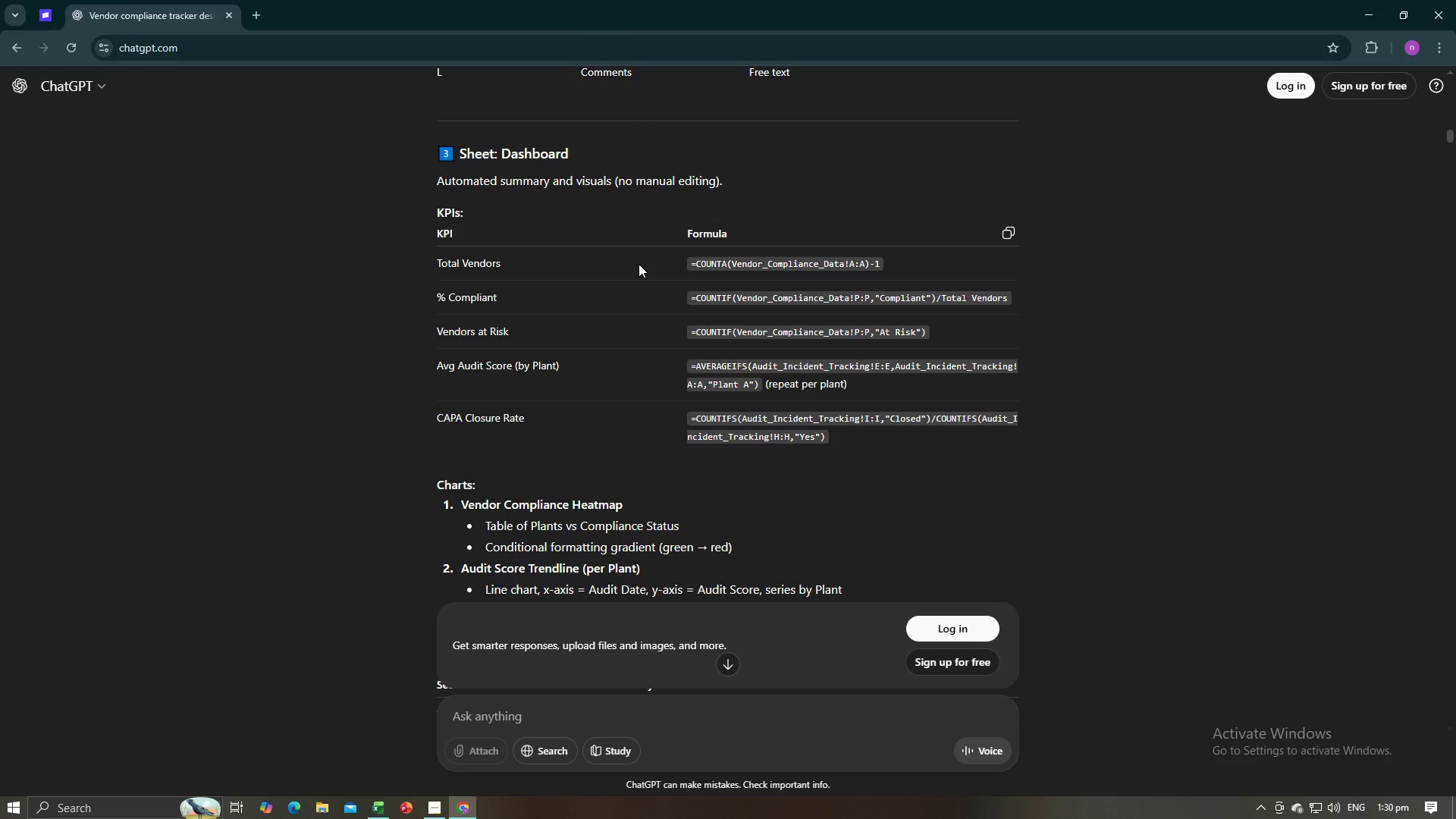 
key(Alt+Tab)
 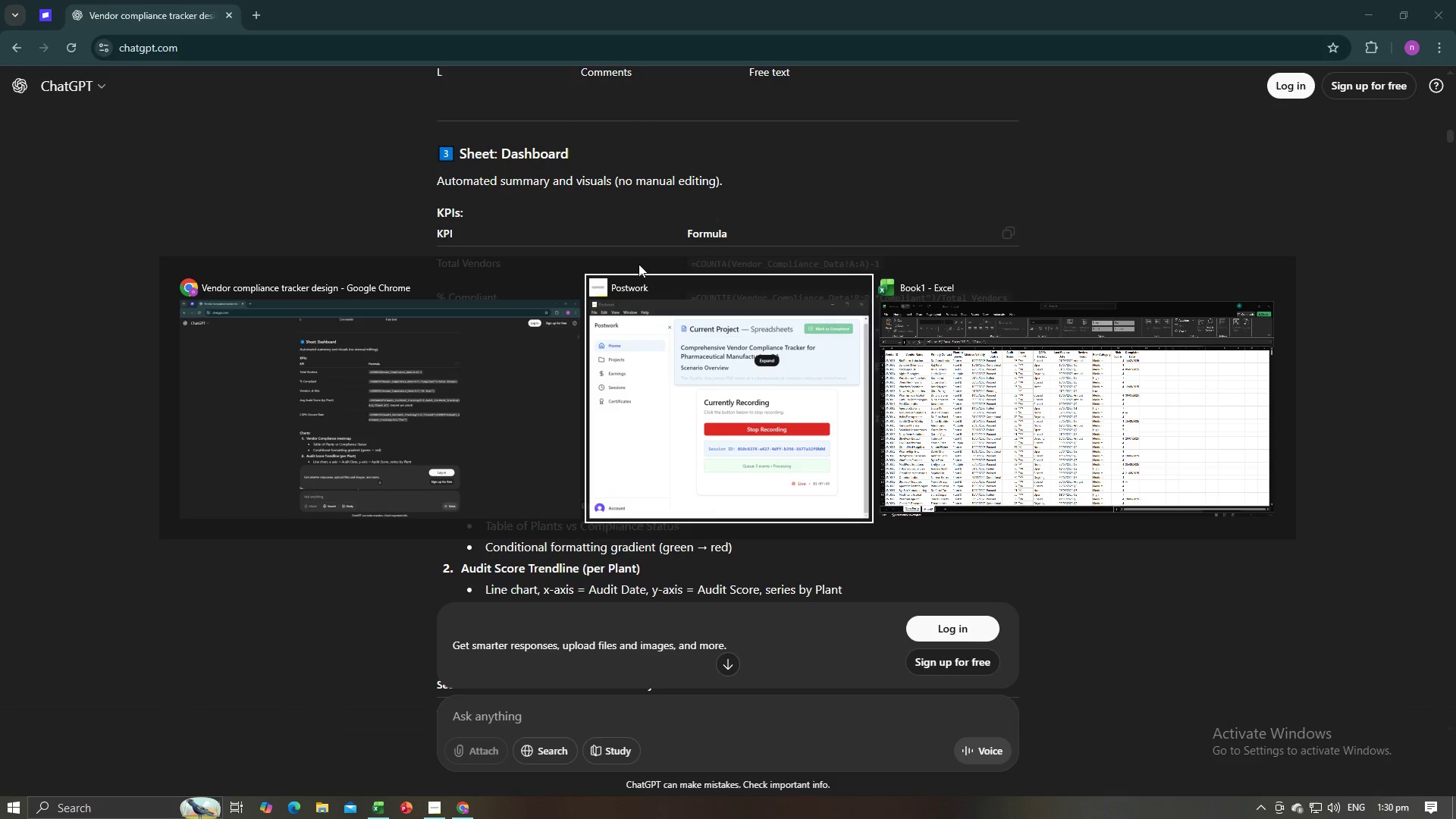 
key(Alt+Tab)
 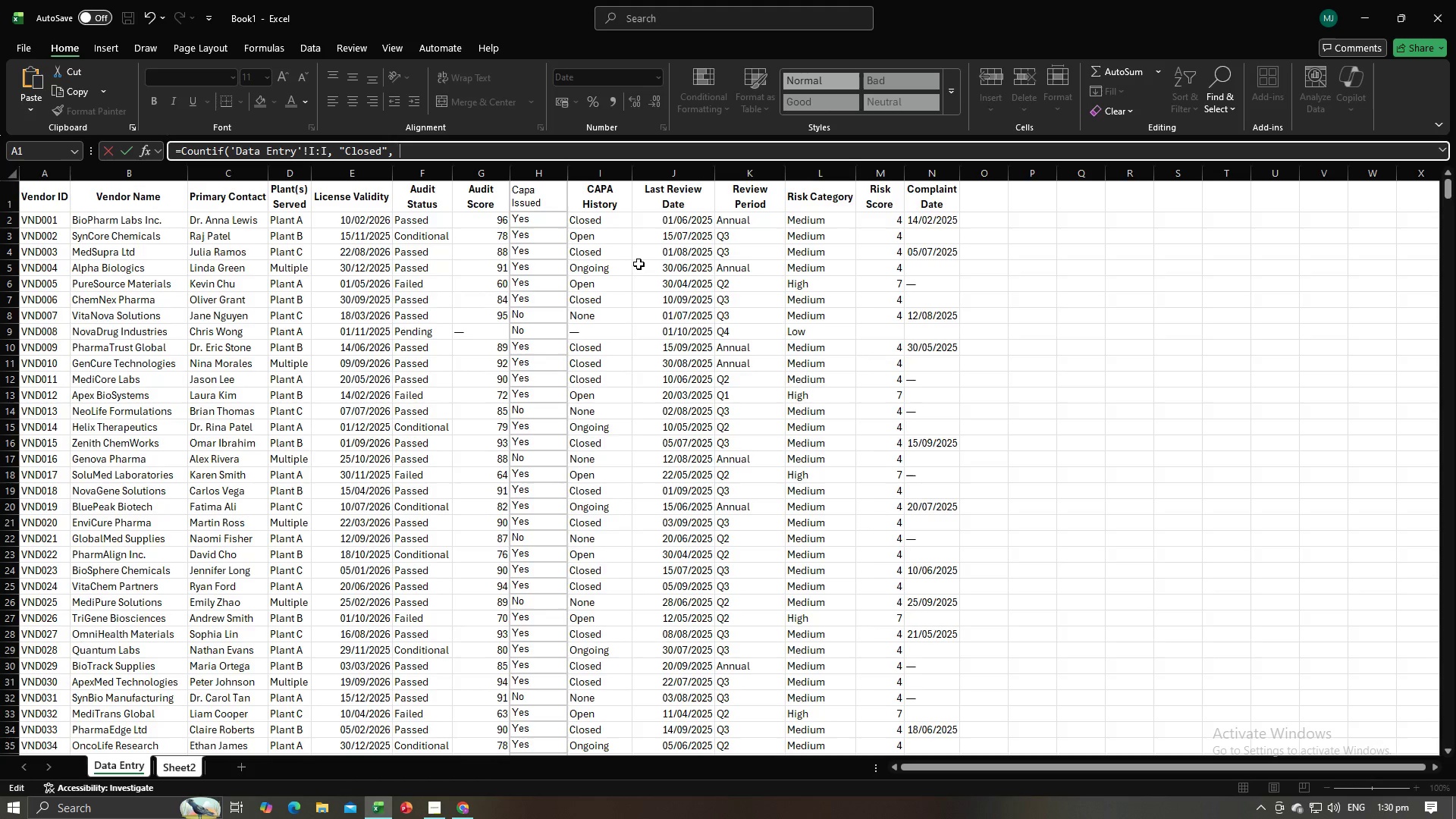 
key(Alt+AltLeft)
 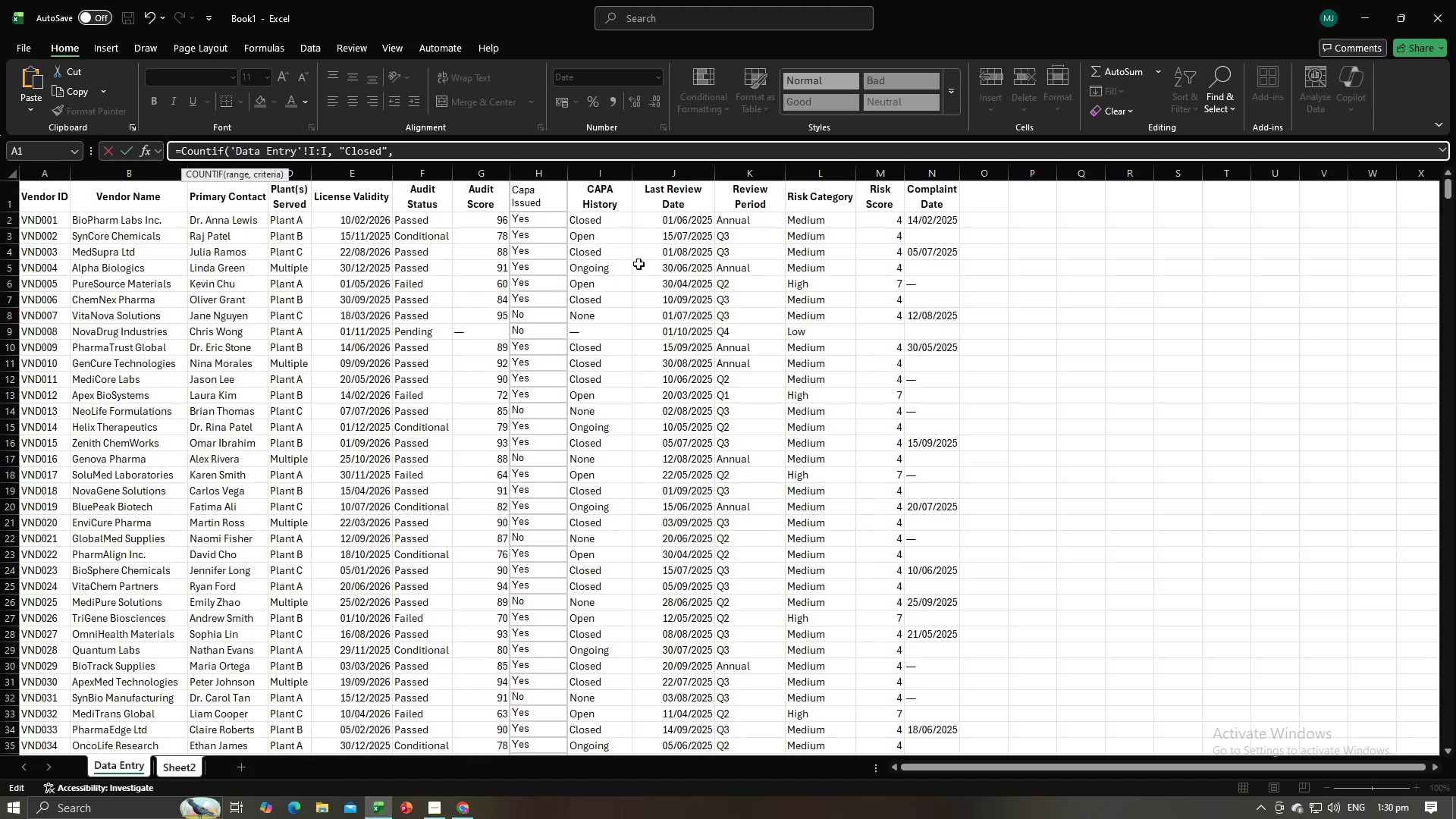 
key(Backspace)
 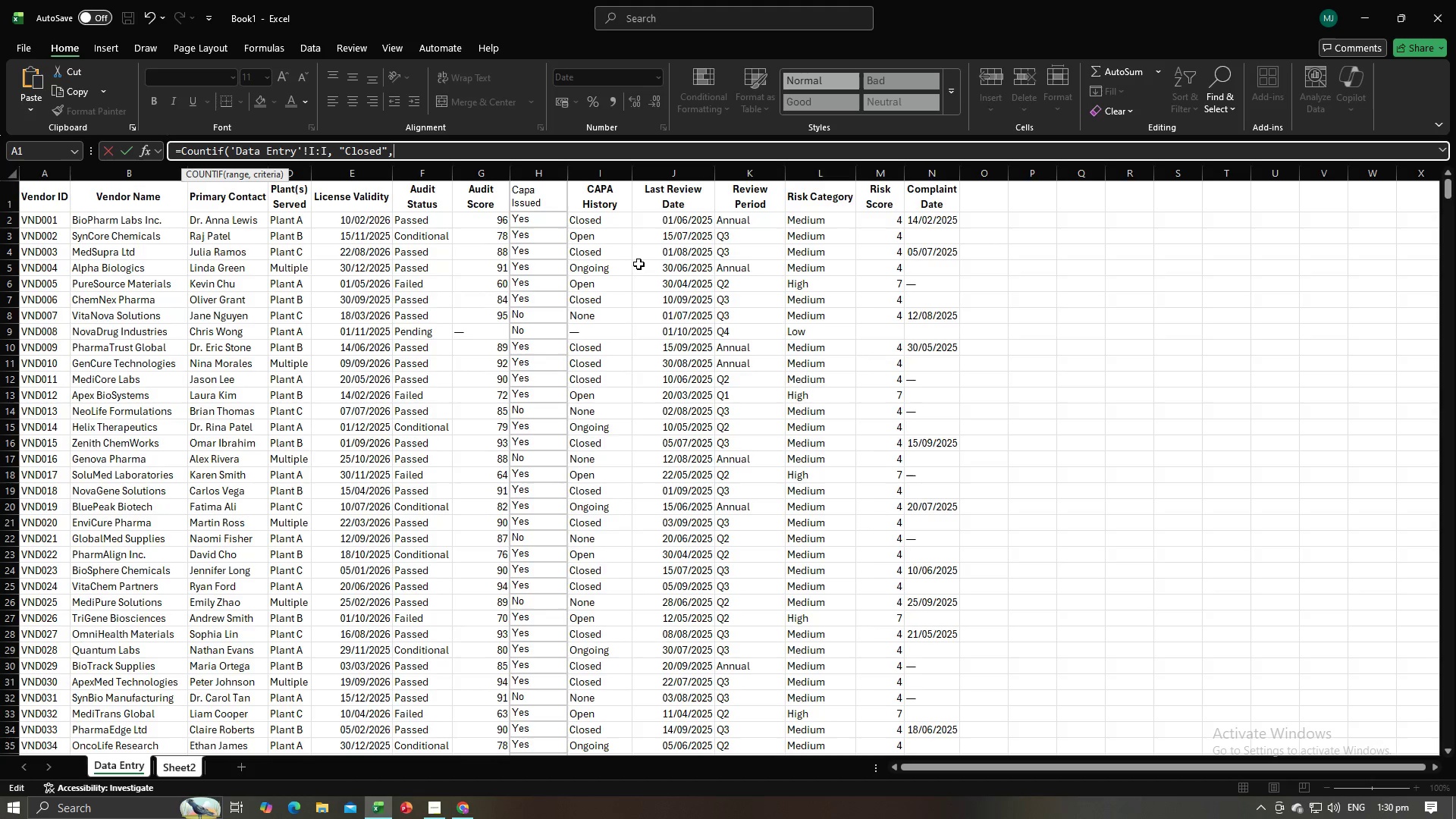 
key(Backspace)
 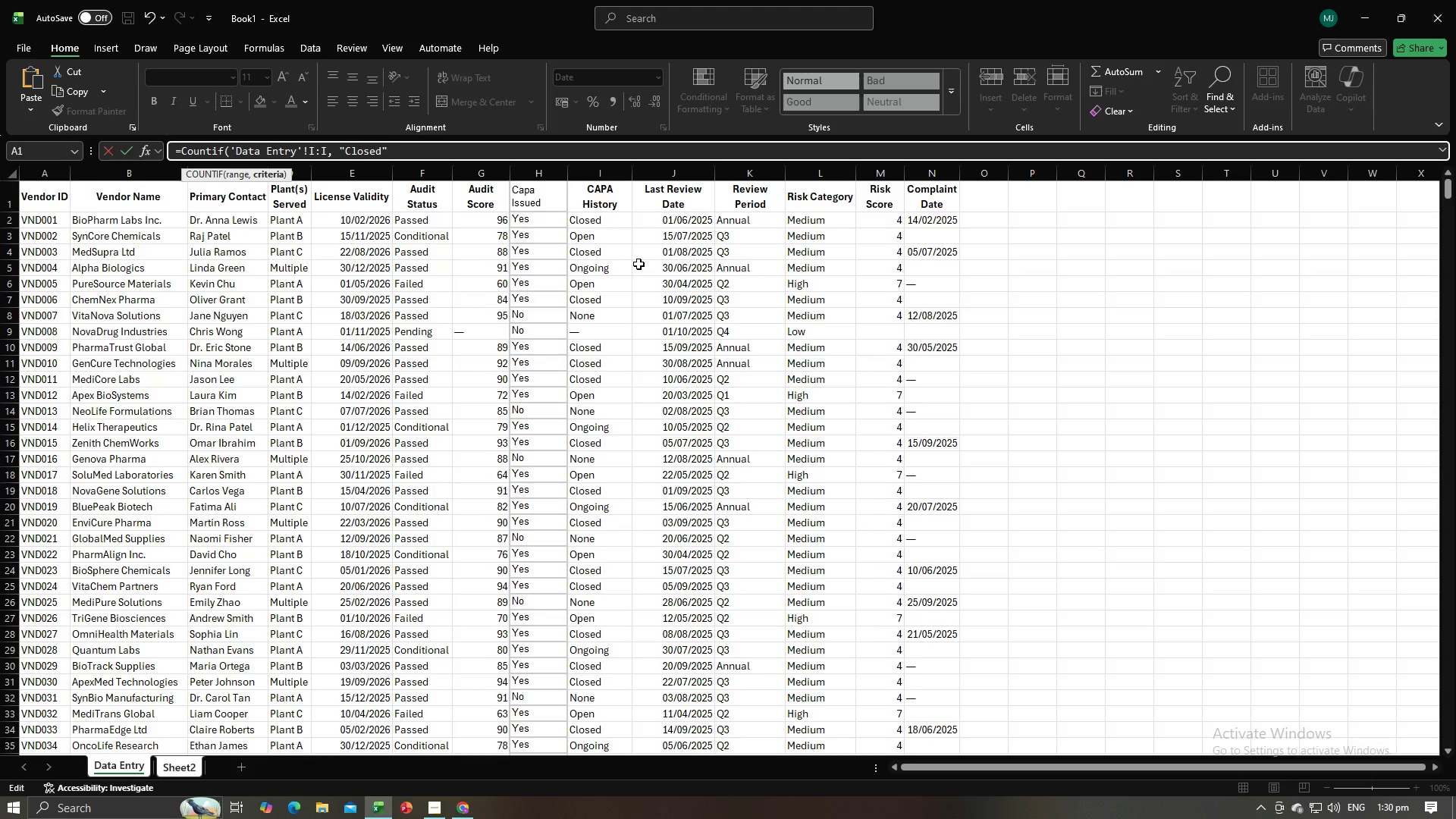 
key(Shift+0)
 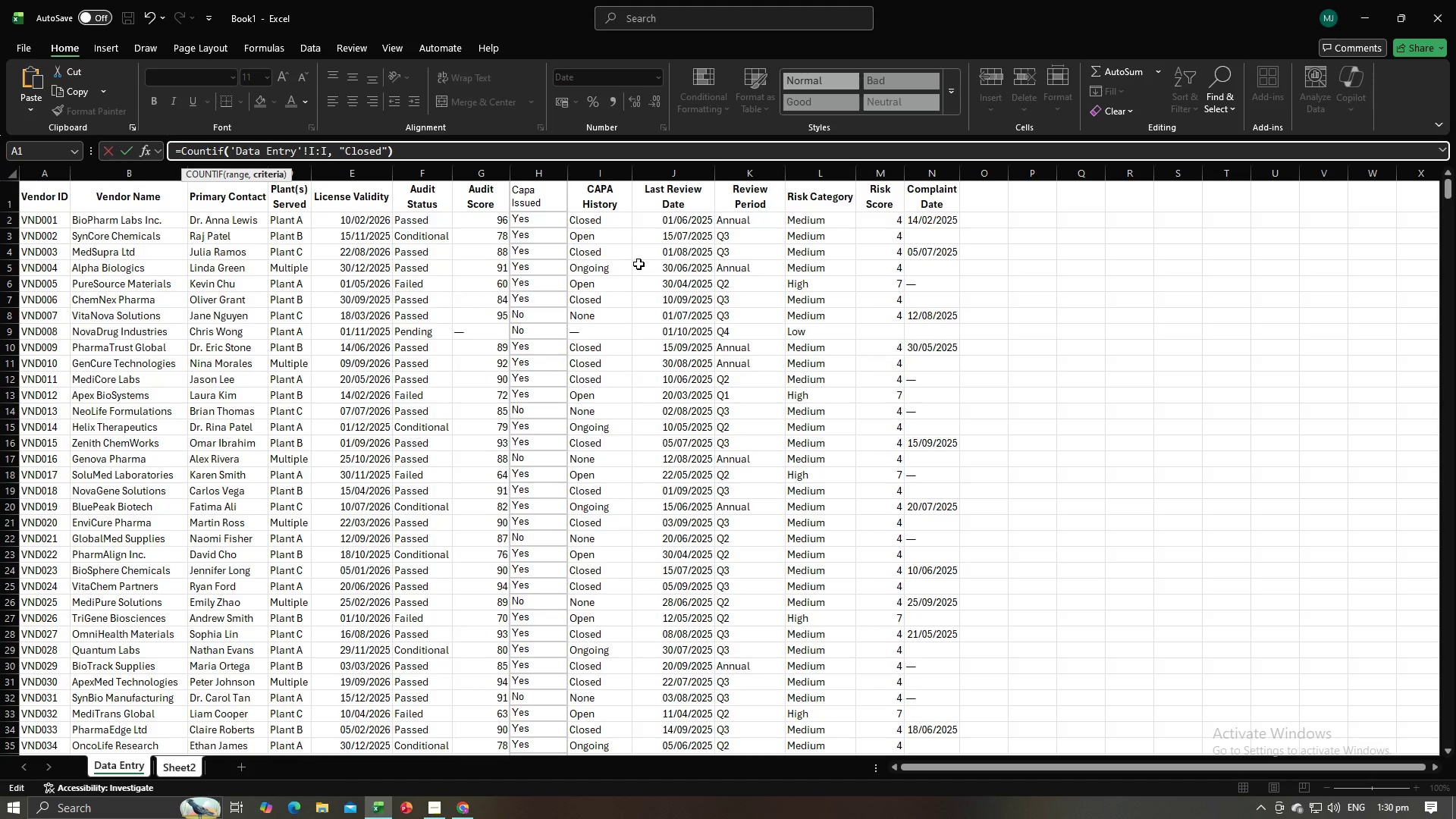 
key(Alt+AltLeft)
 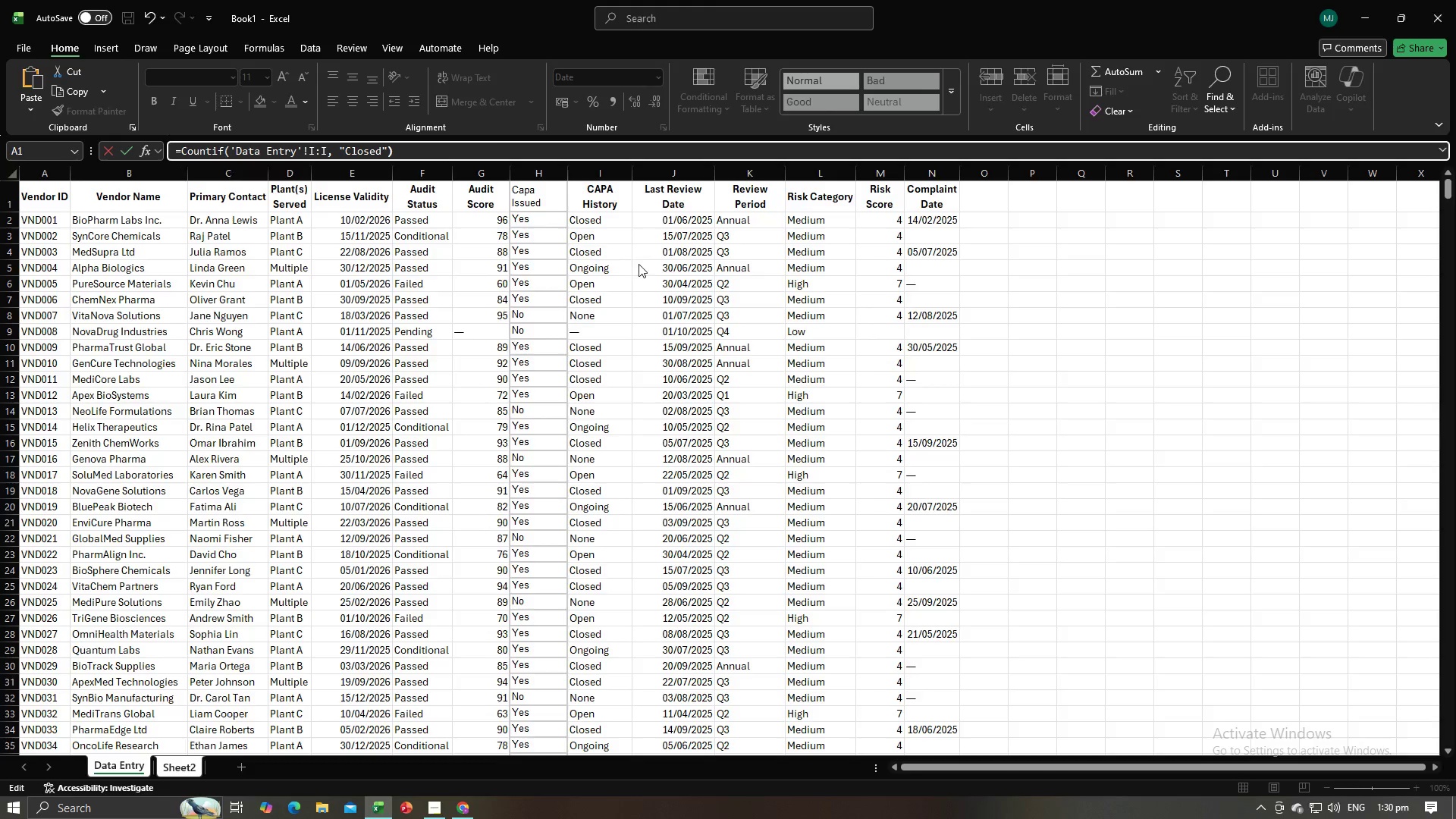 
key(Alt+Tab)
 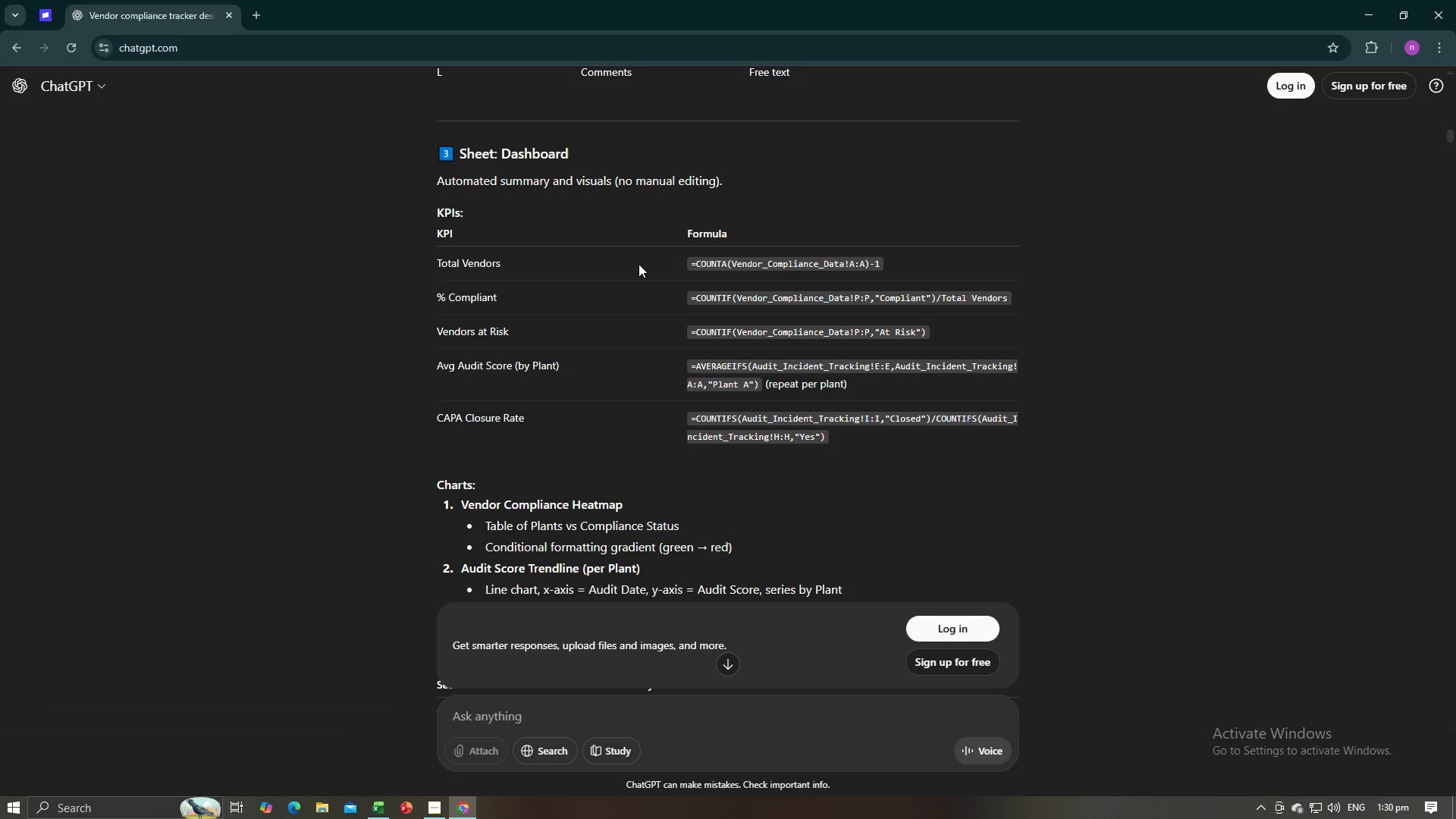 
key(Alt+AltLeft)
 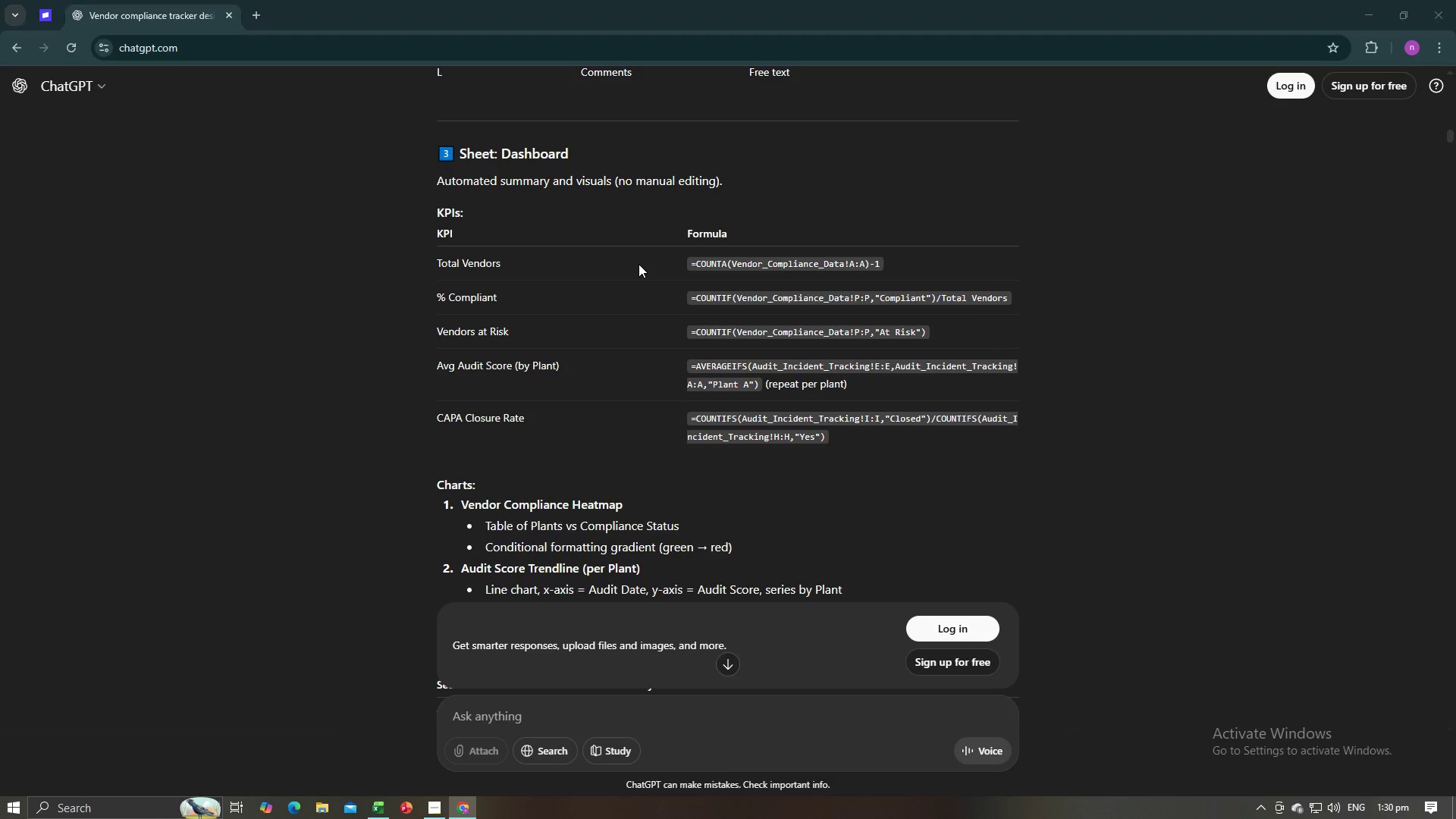 
key(Alt+Tab)
 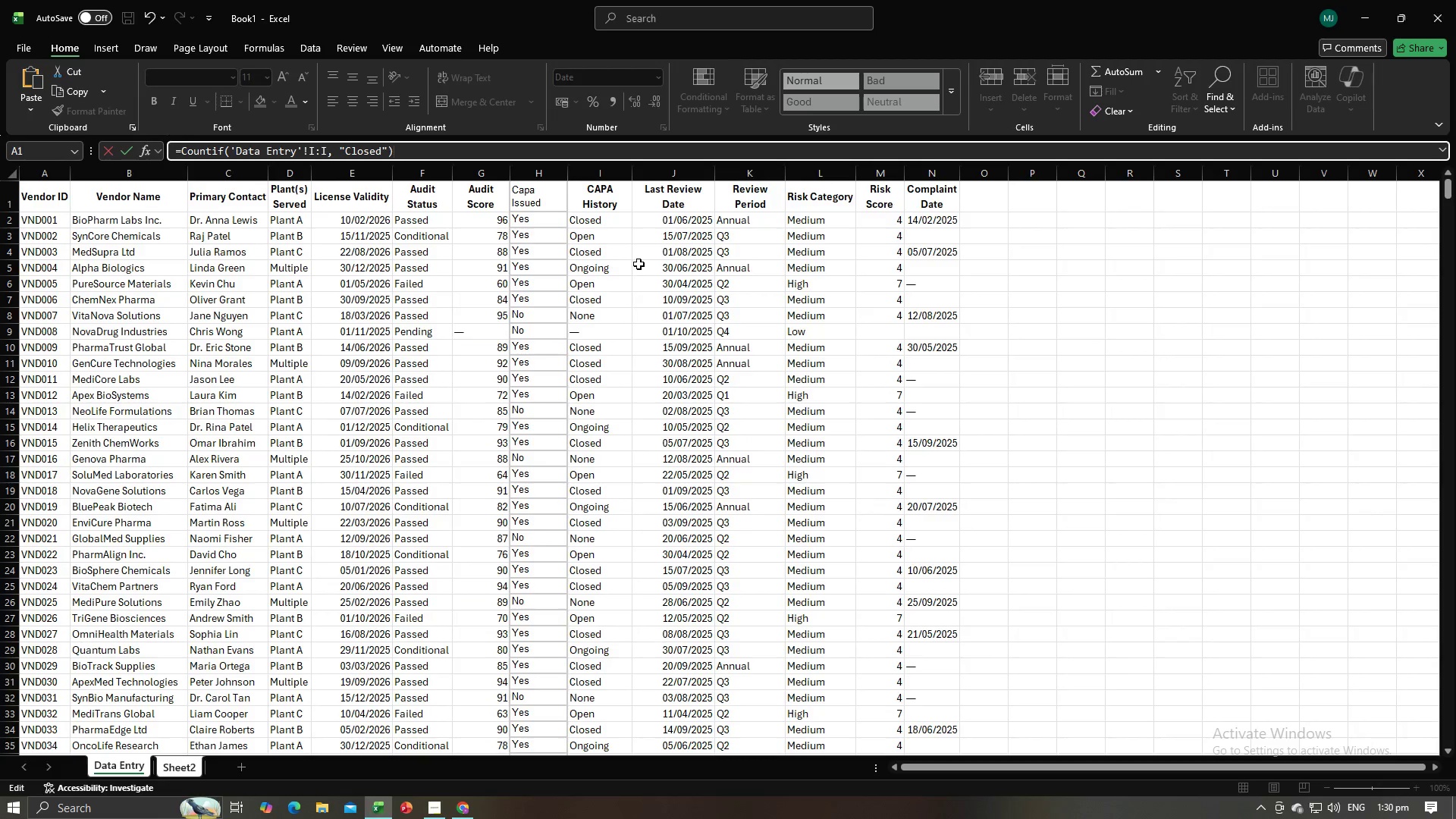 
key(Alt+AltLeft)
 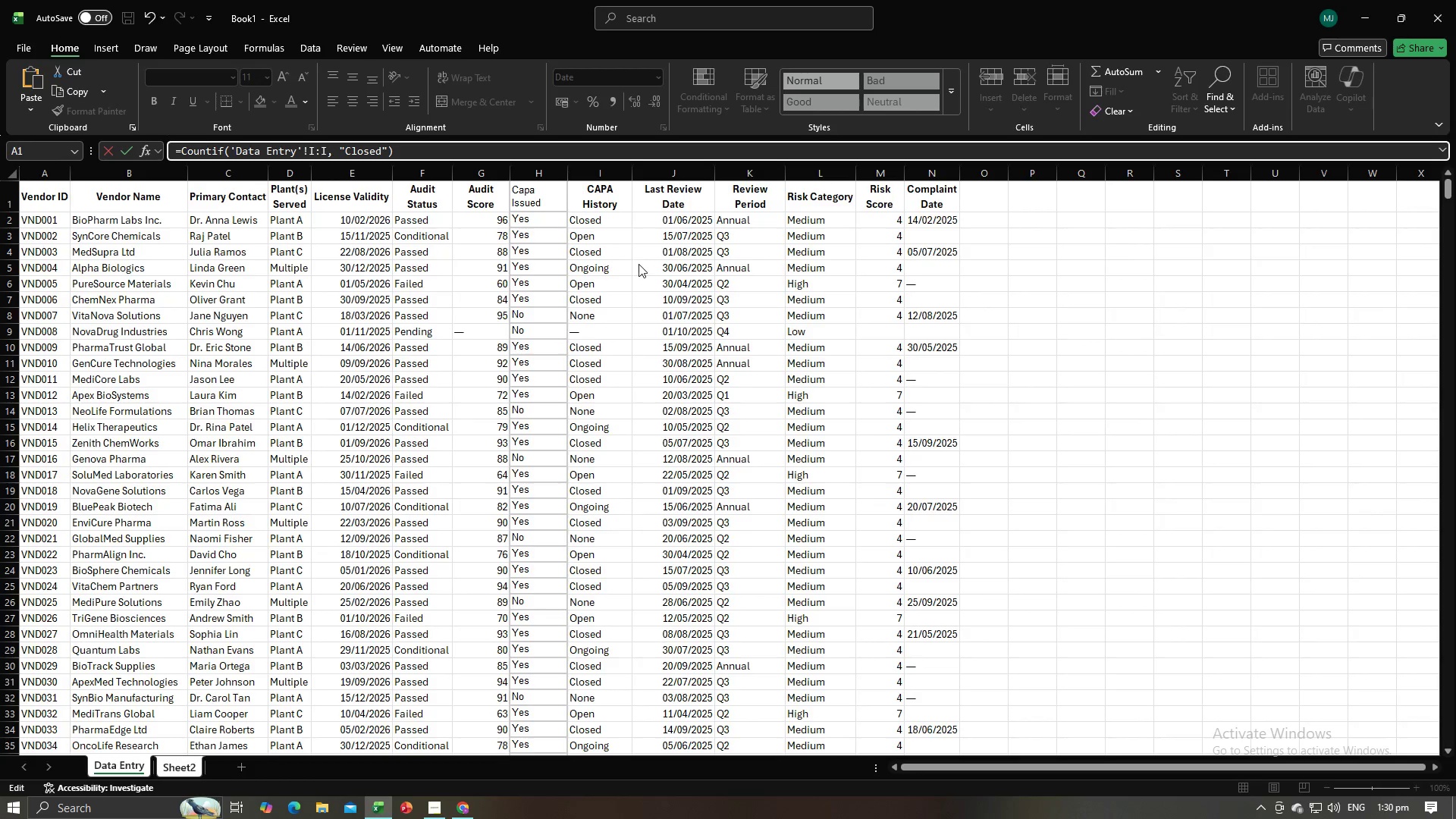 
key(Alt+Tab)
 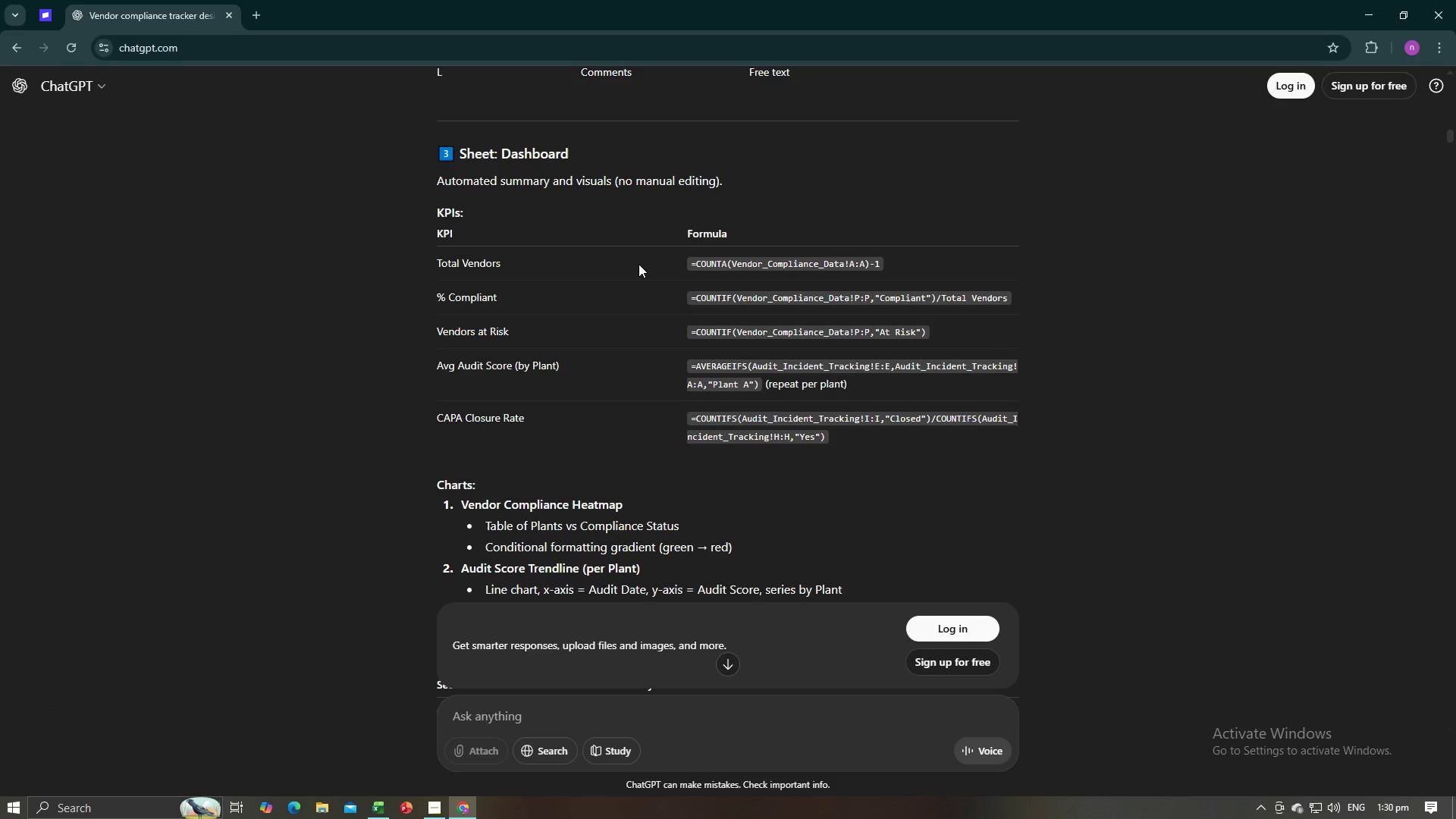 
key(Alt+AltLeft)
 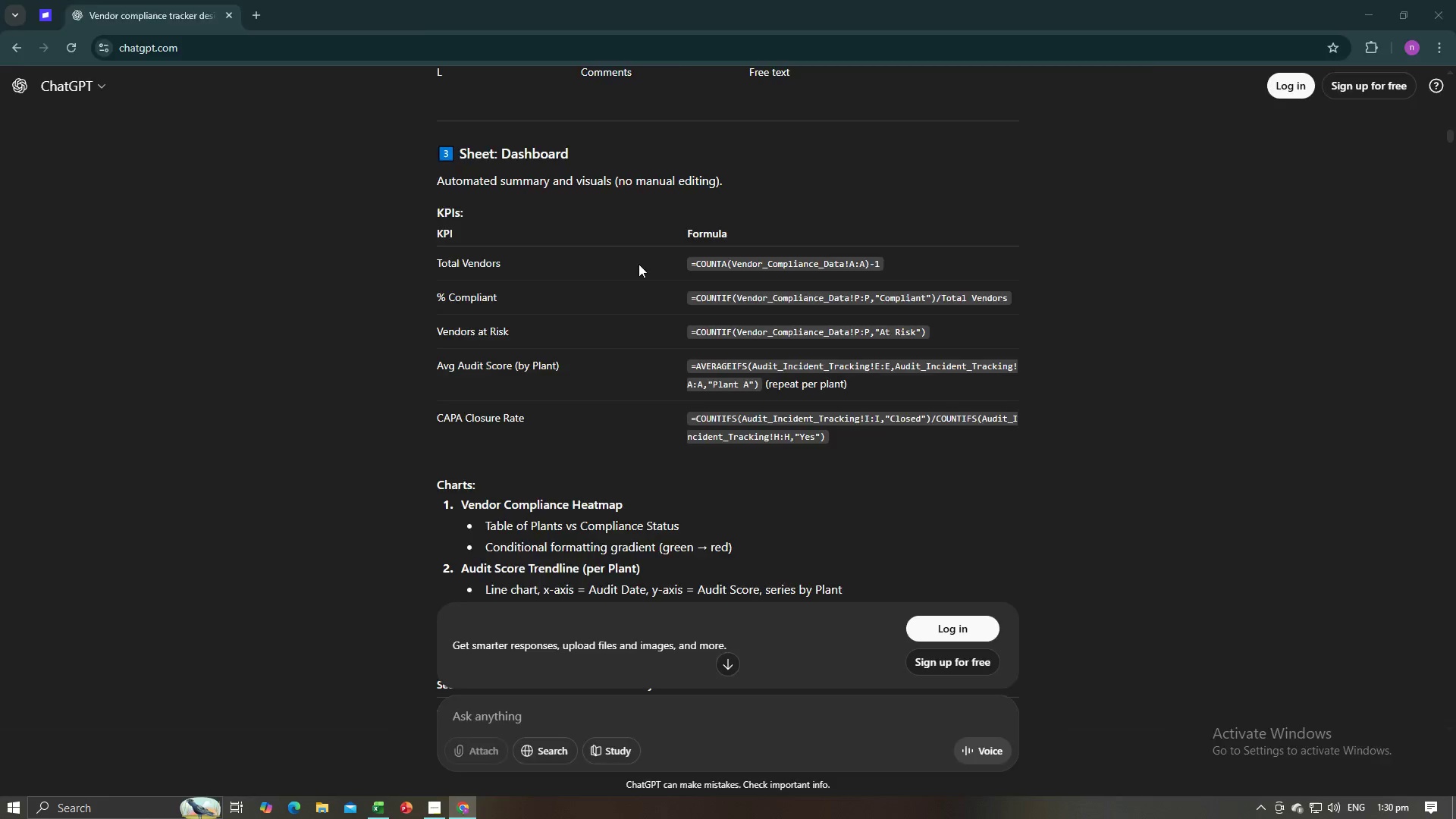 
key(Alt+Tab)
 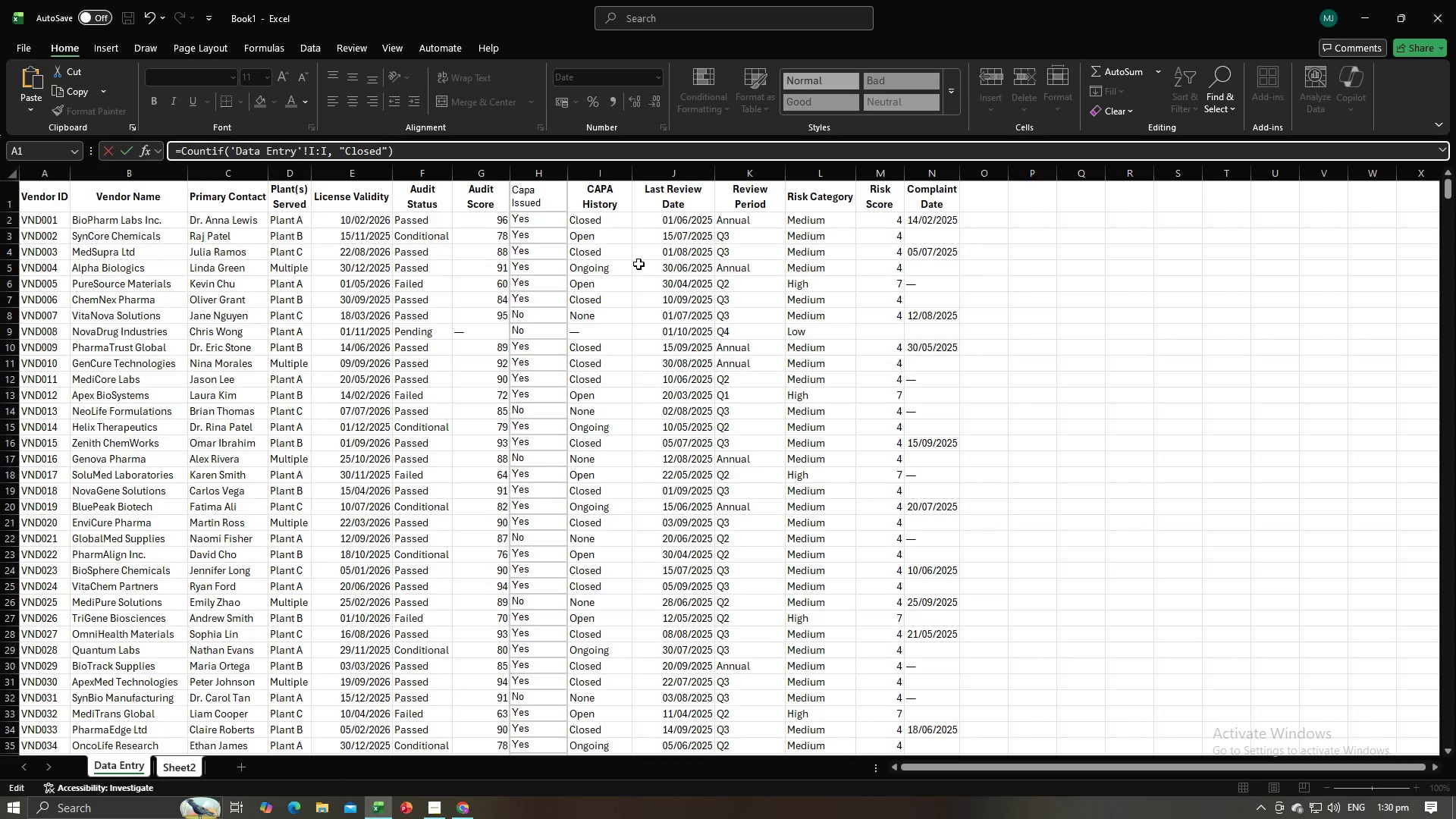 
key(Slash)
 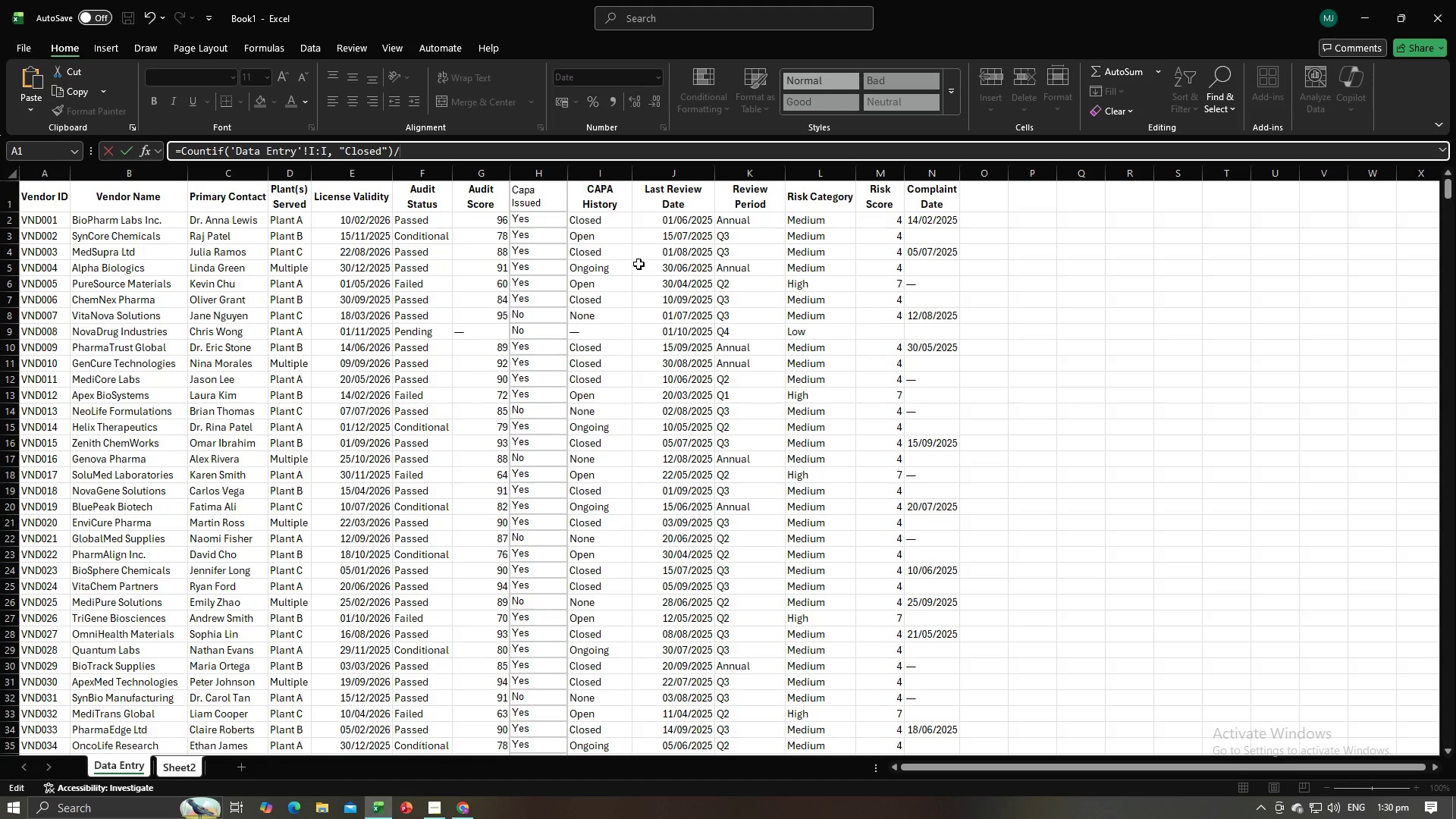 
key(Alt+AltLeft)
 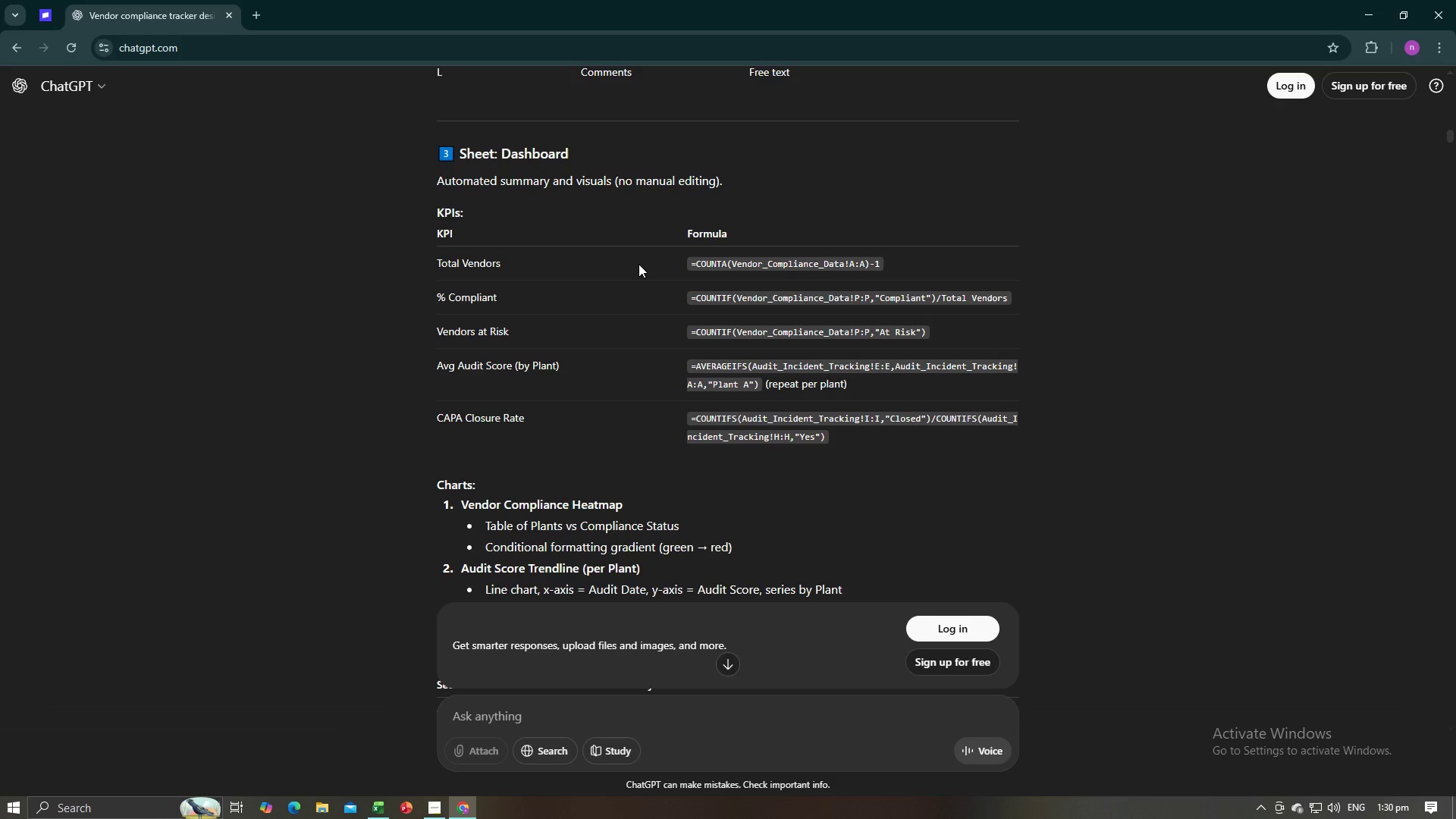 
key(Alt+Tab)
 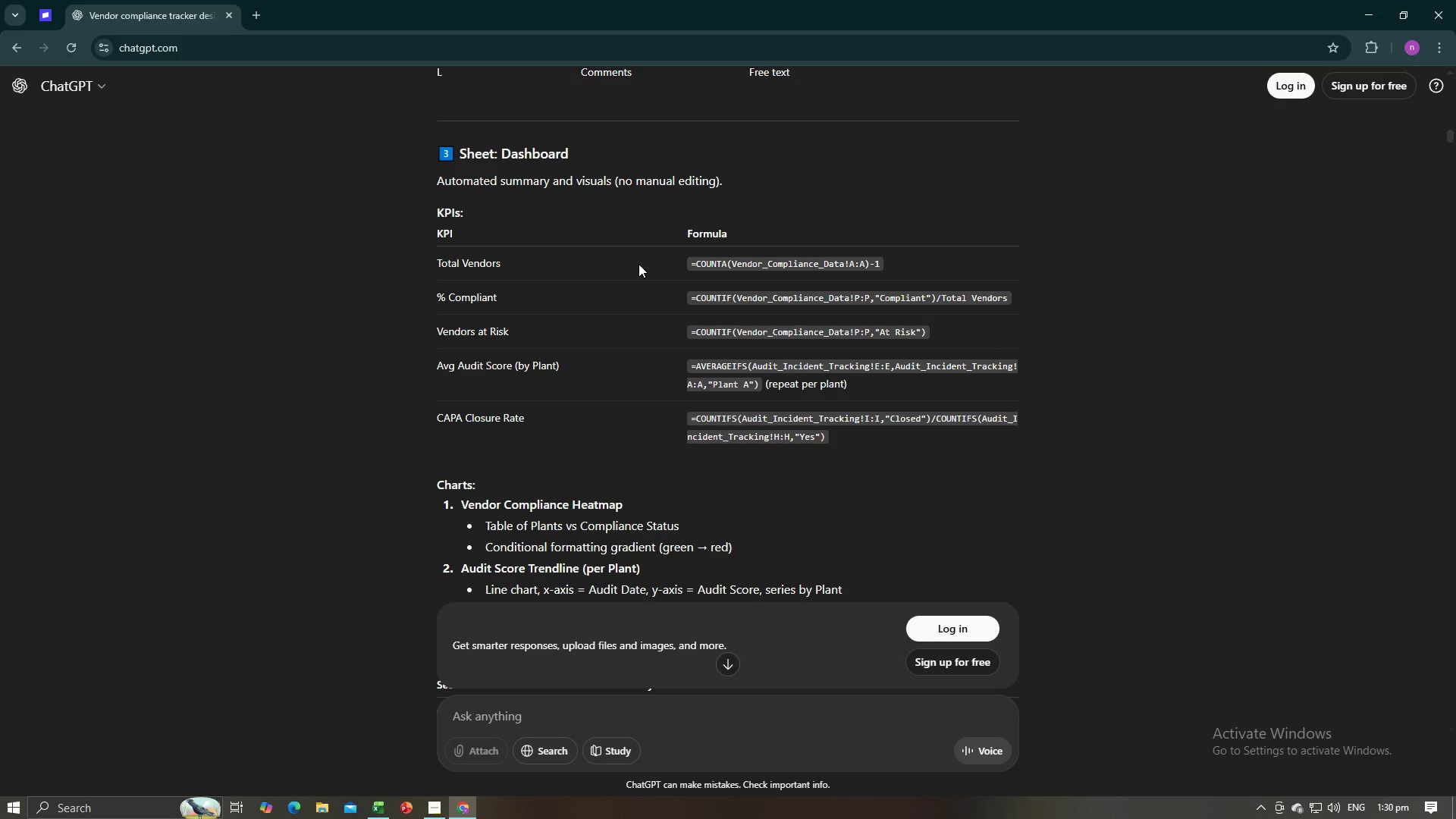 
key(Alt+AltLeft)
 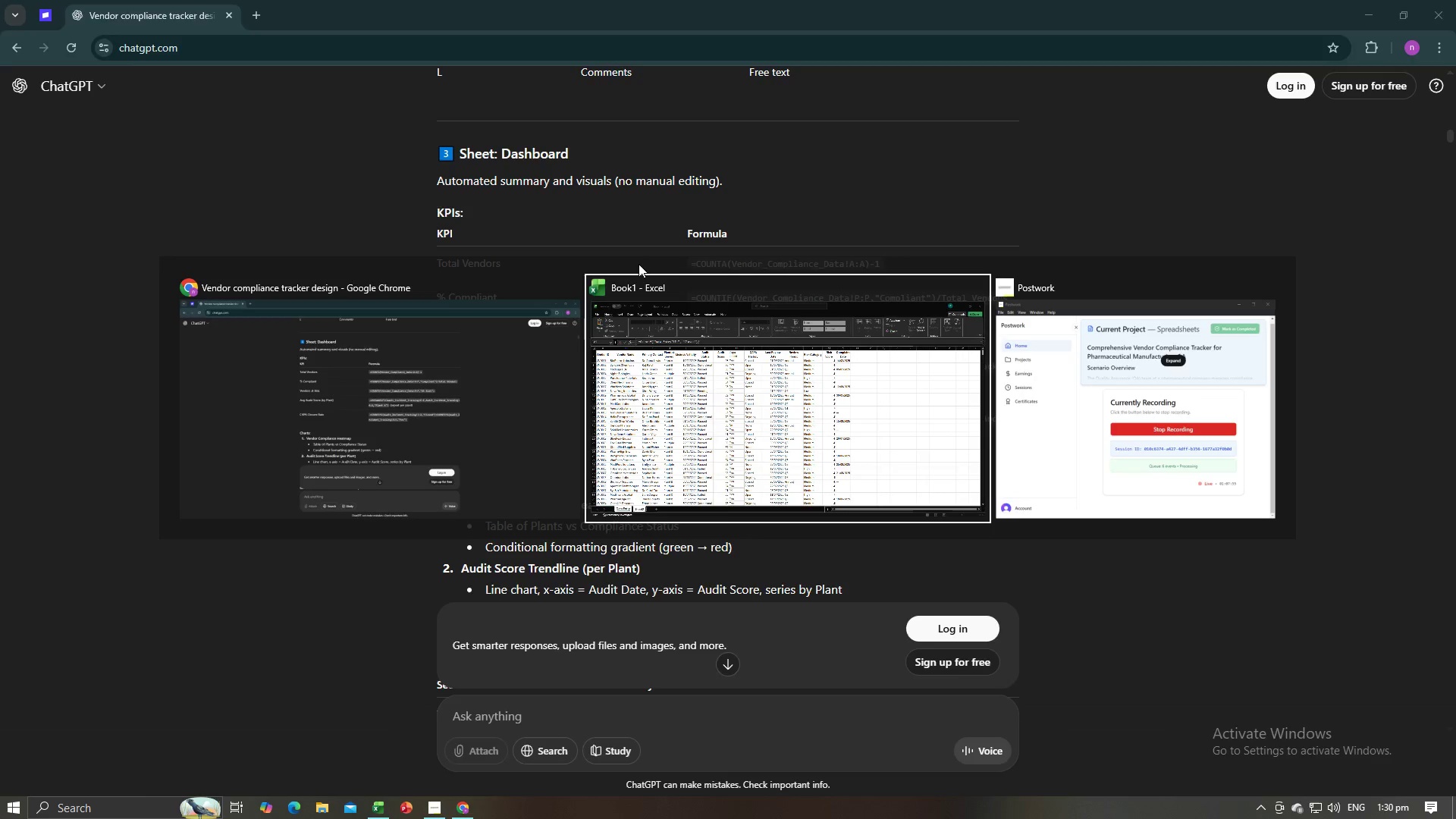 
key(Tab)
type(Countifs()
 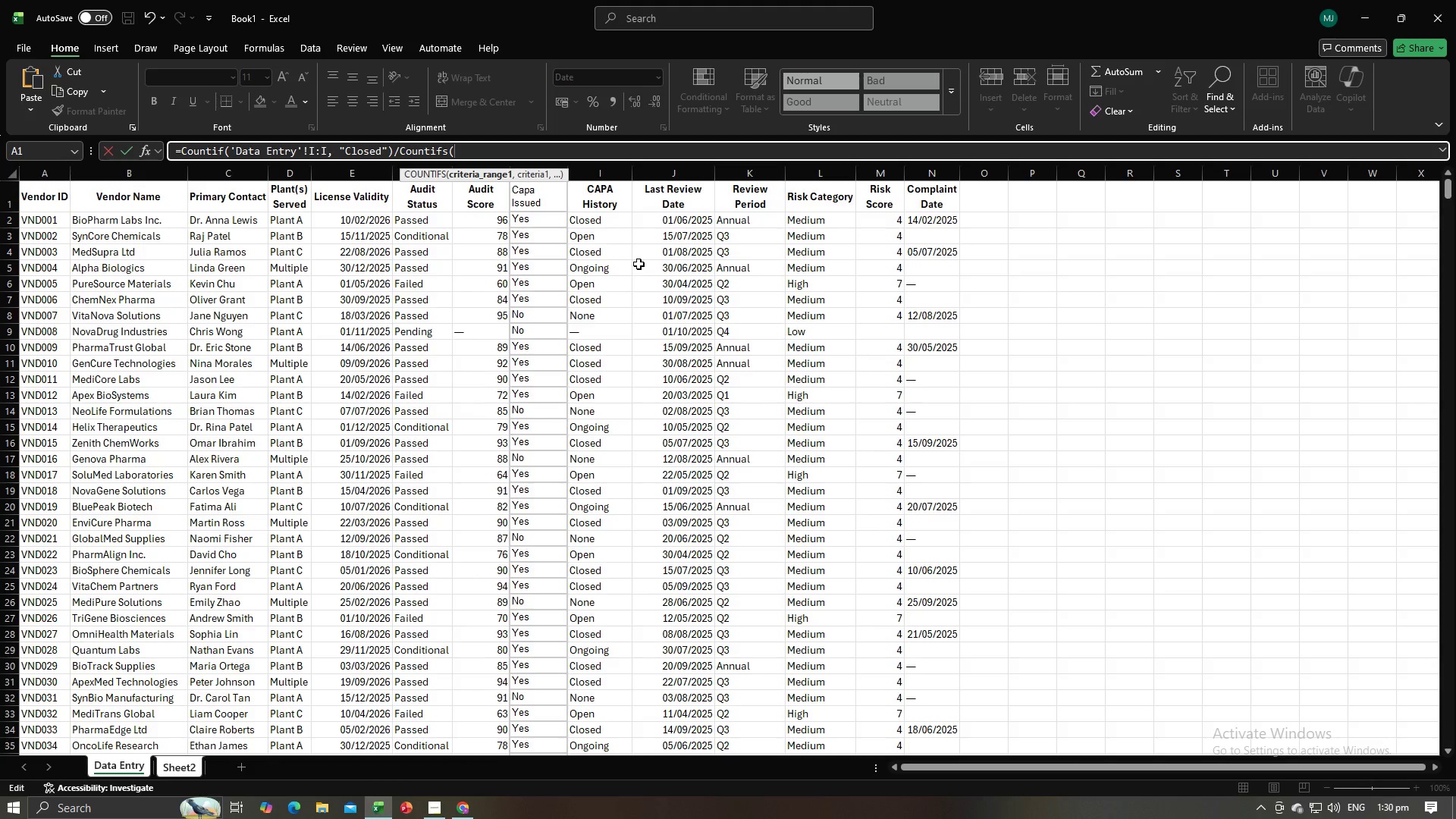 
 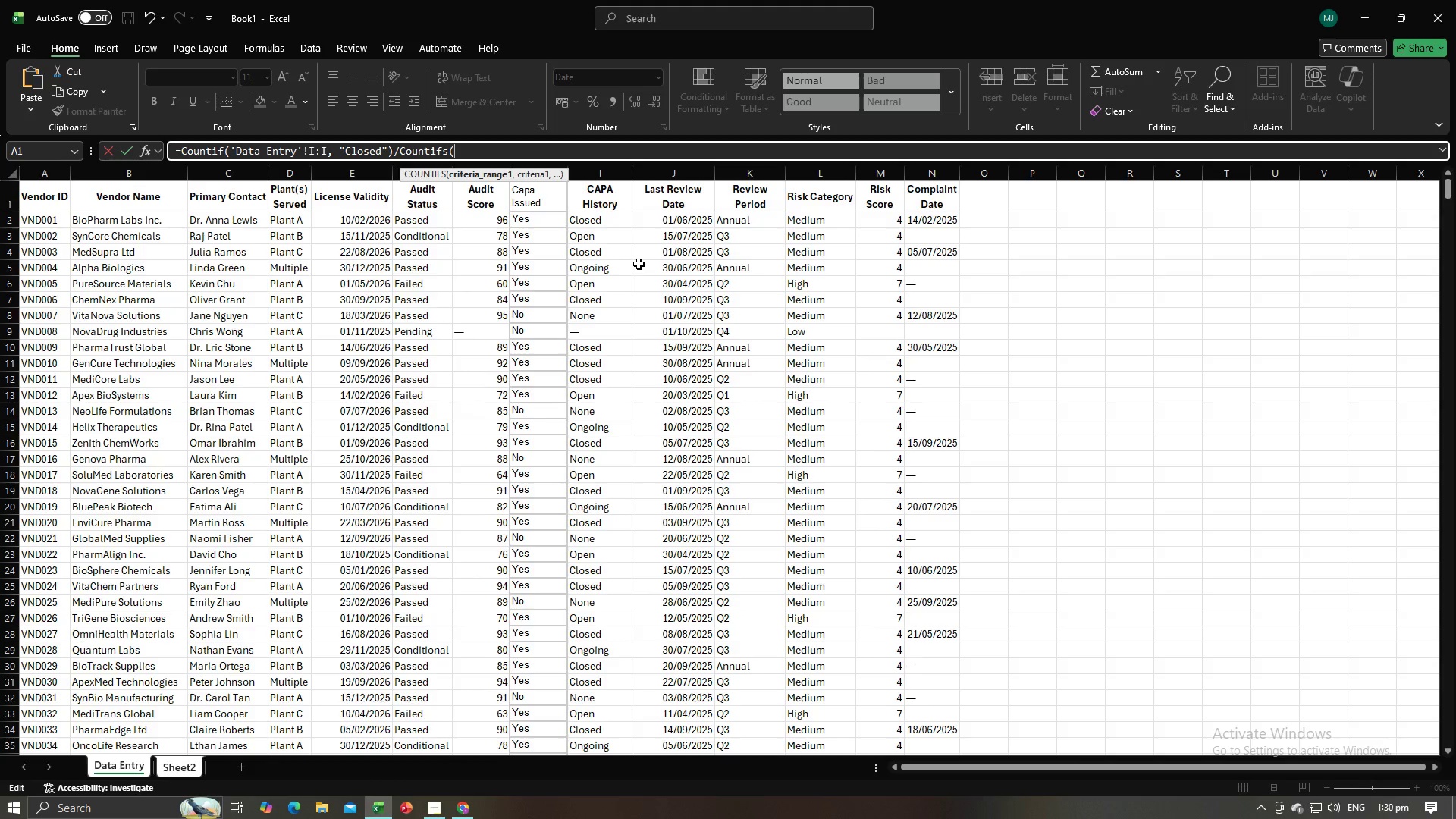 
key(Alt+AltLeft)
 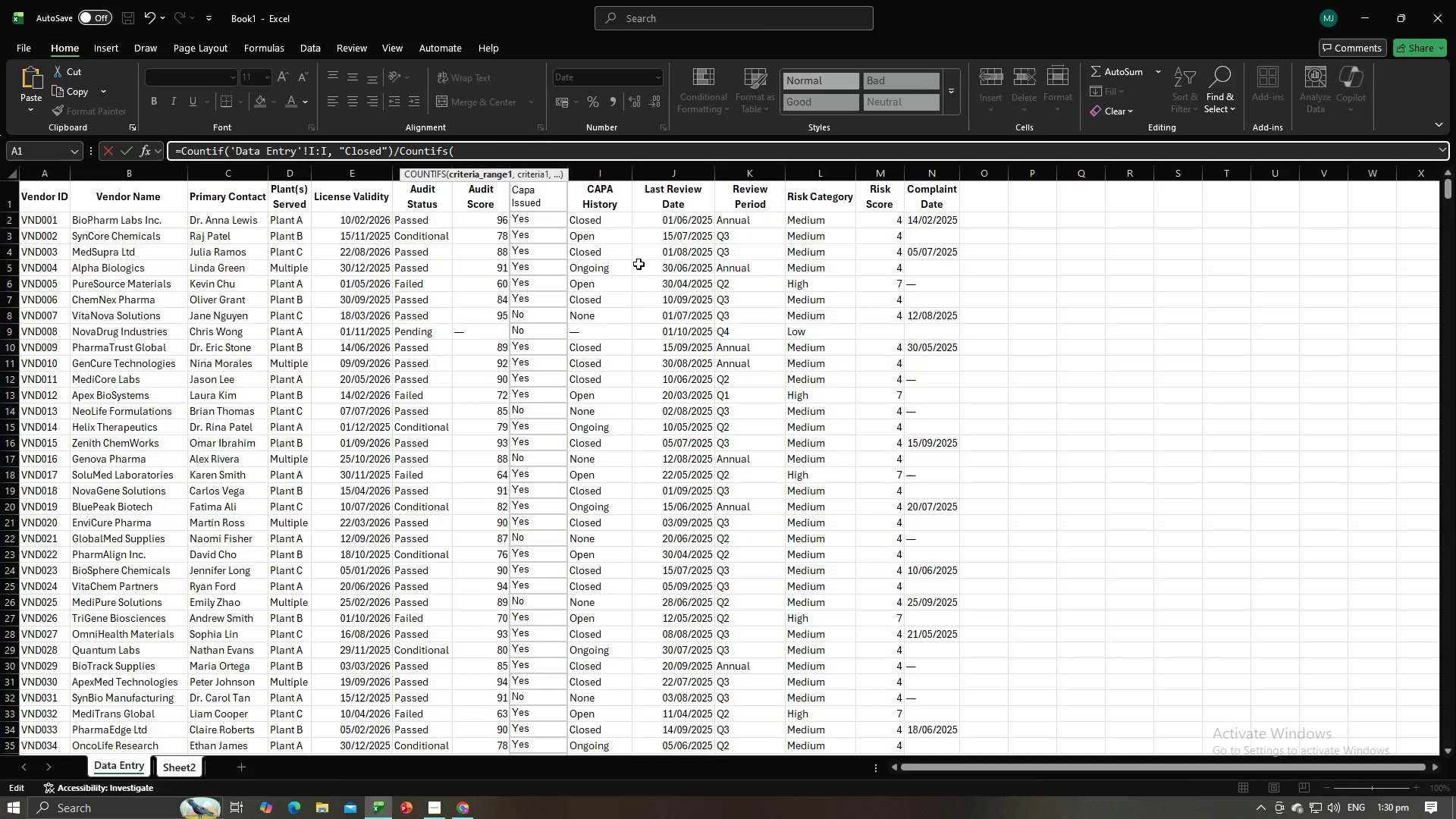 
key(Alt+Tab)
 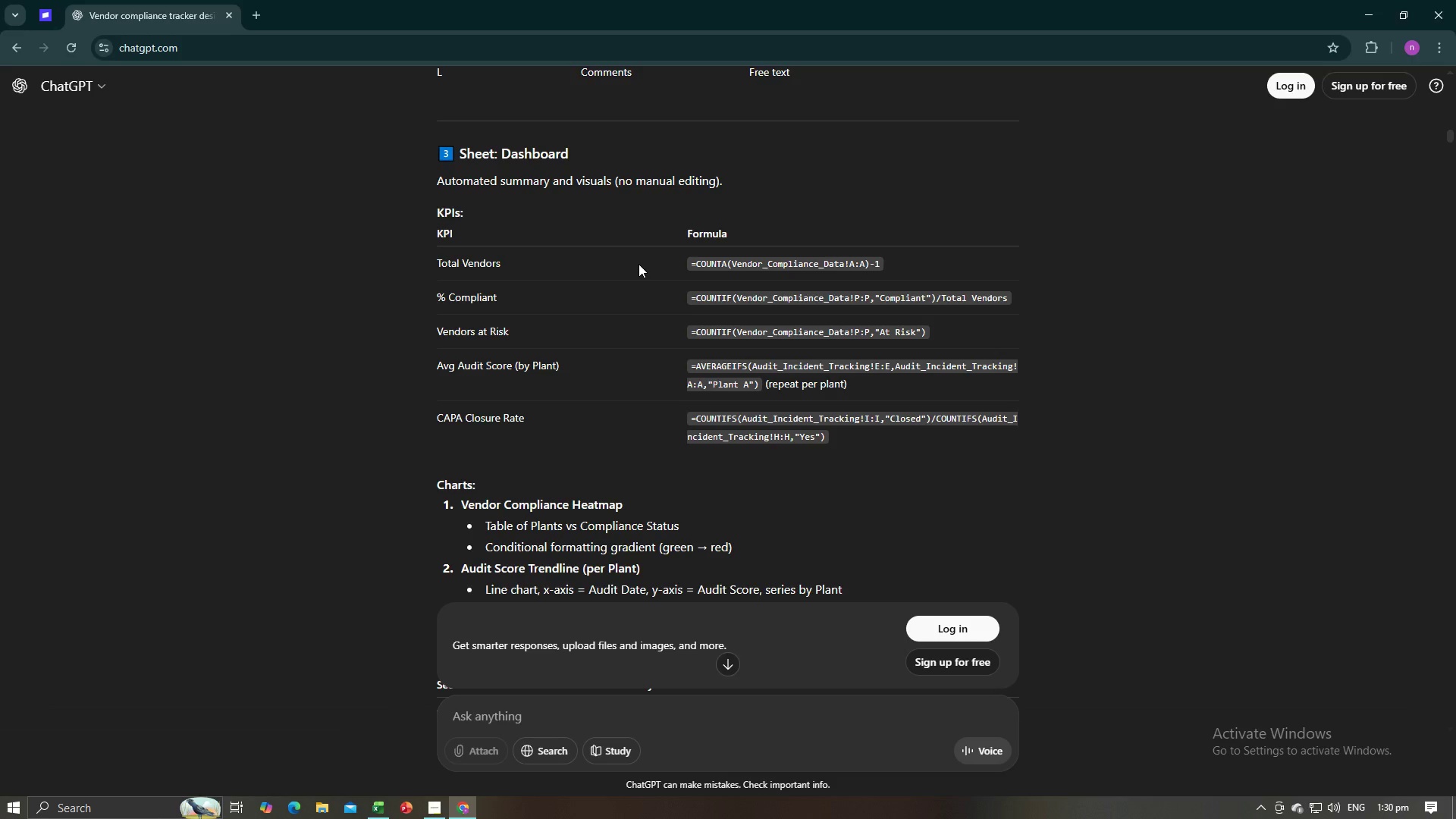 
scroll: coordinate [639, 264], scroll_direction: up, amount: 2.0
 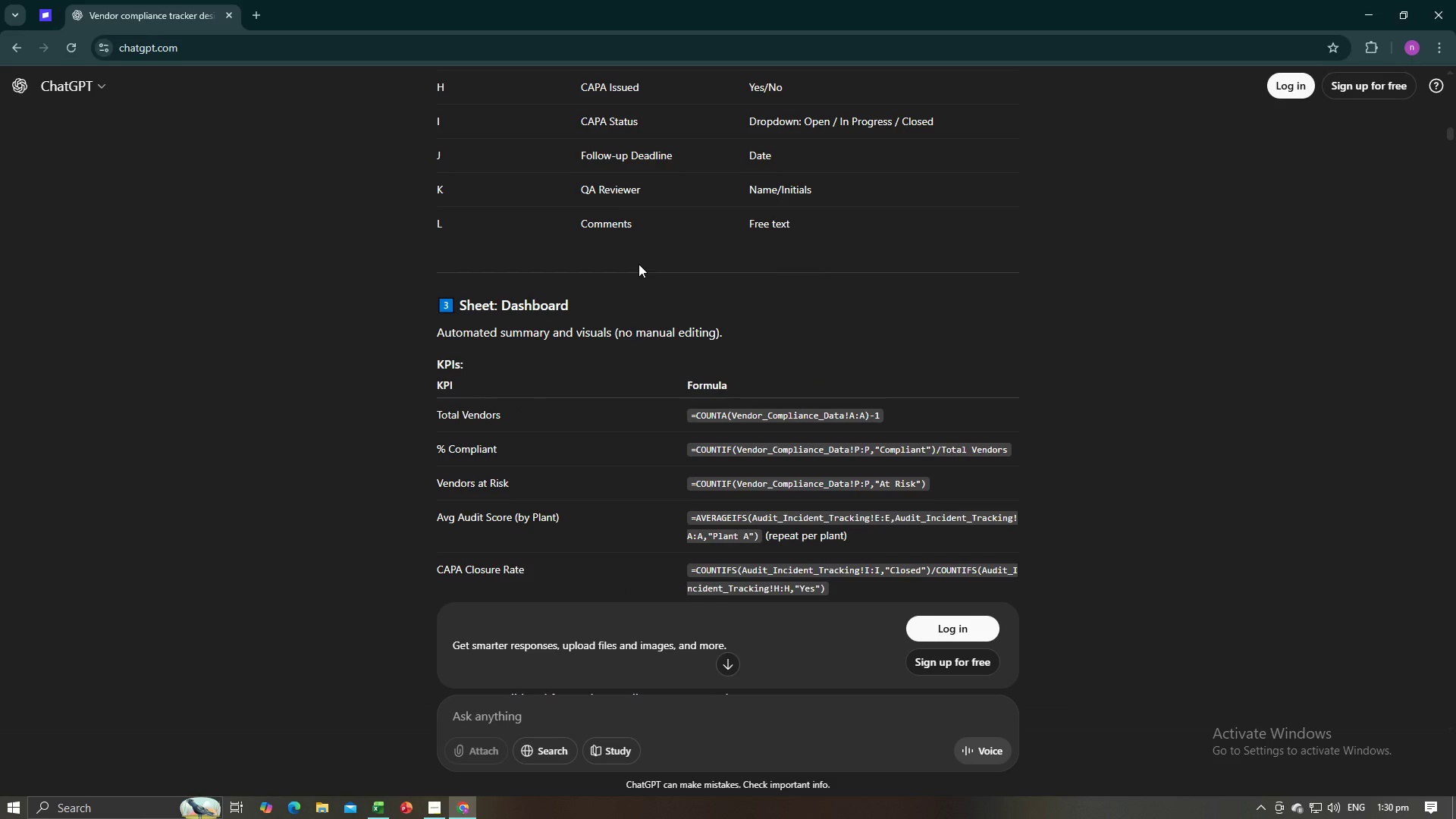 
wait(5.51)
 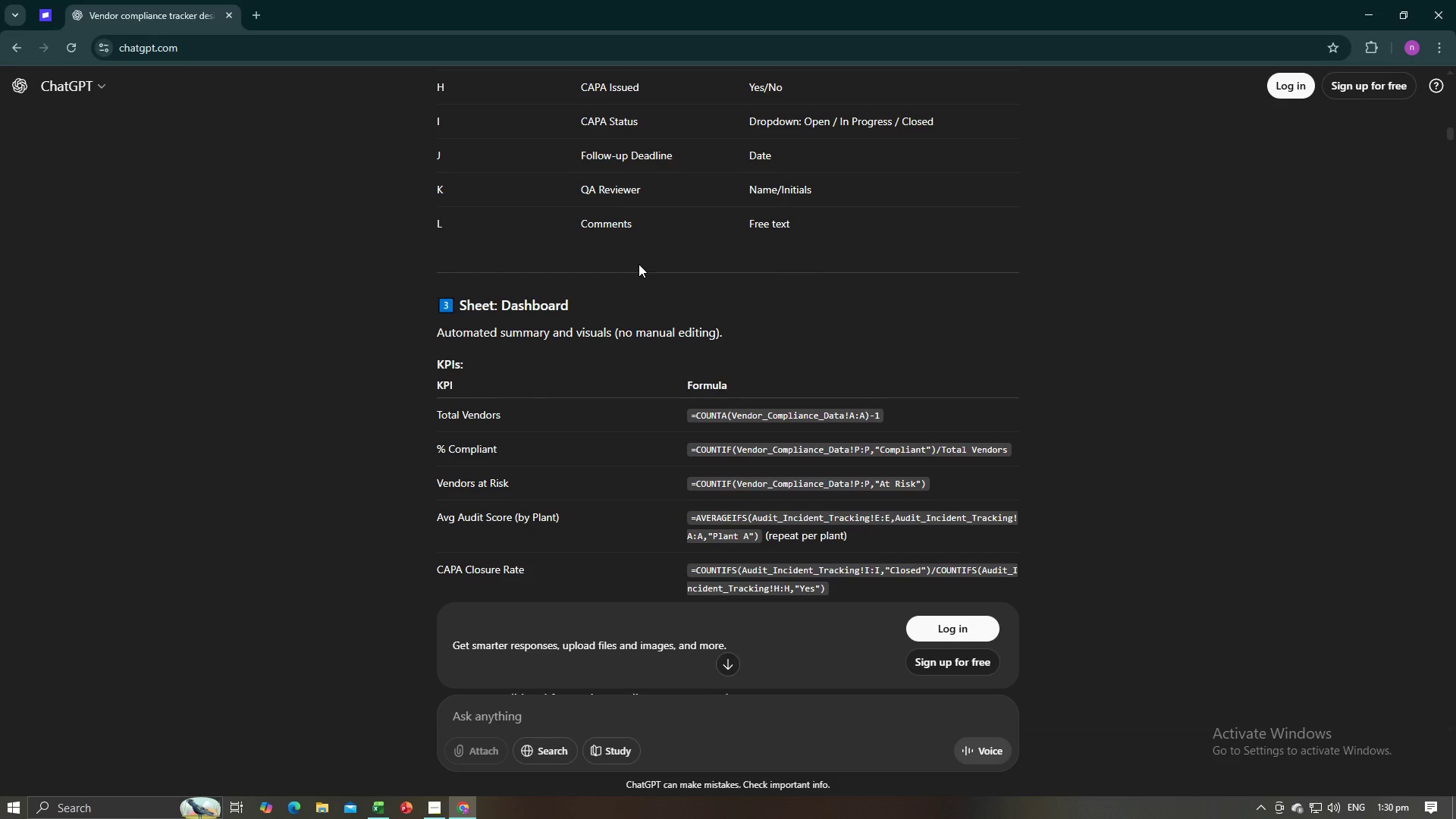 
key(Alt+AltLeft)
 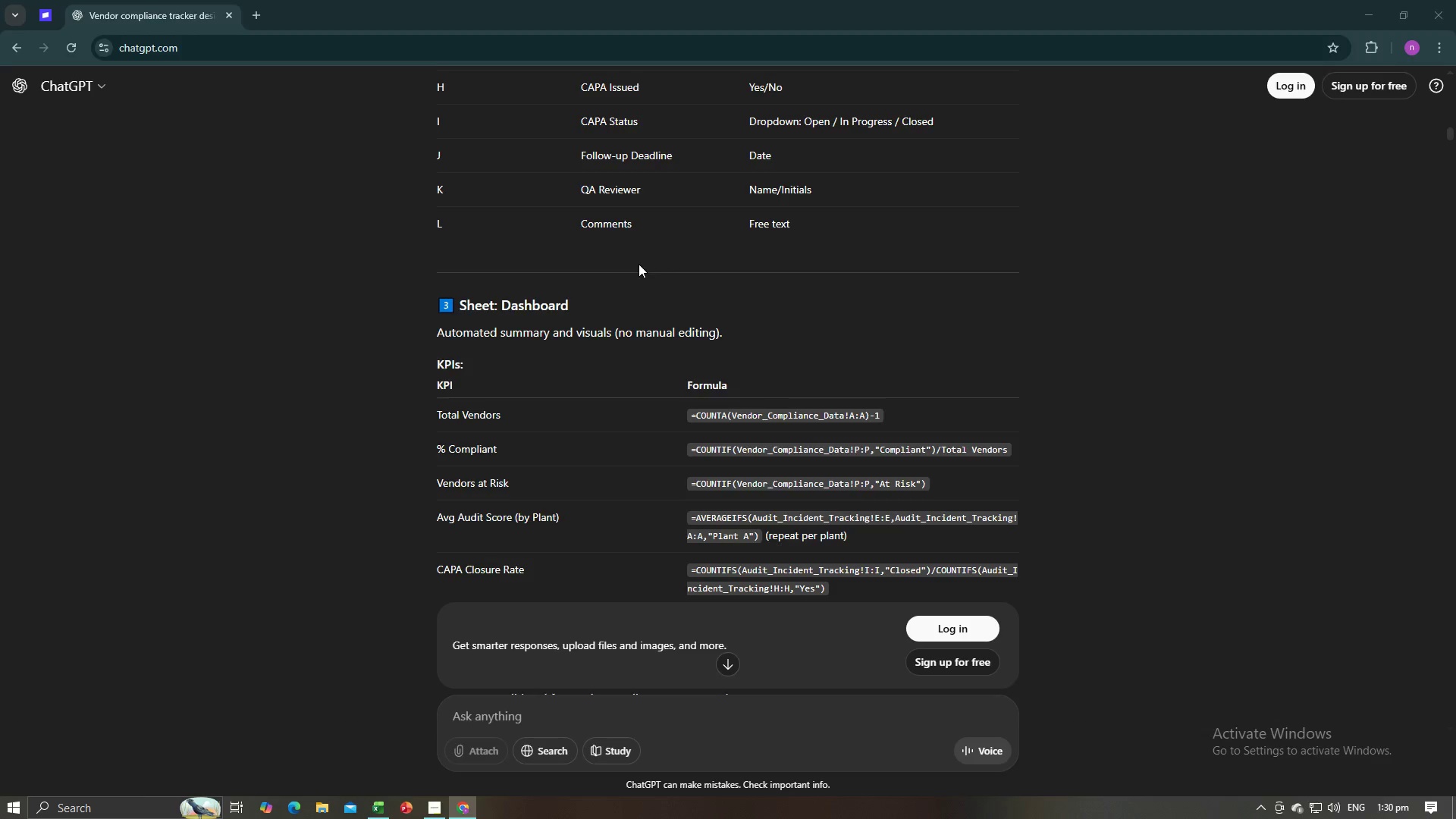 
key(Alt+Tab)
 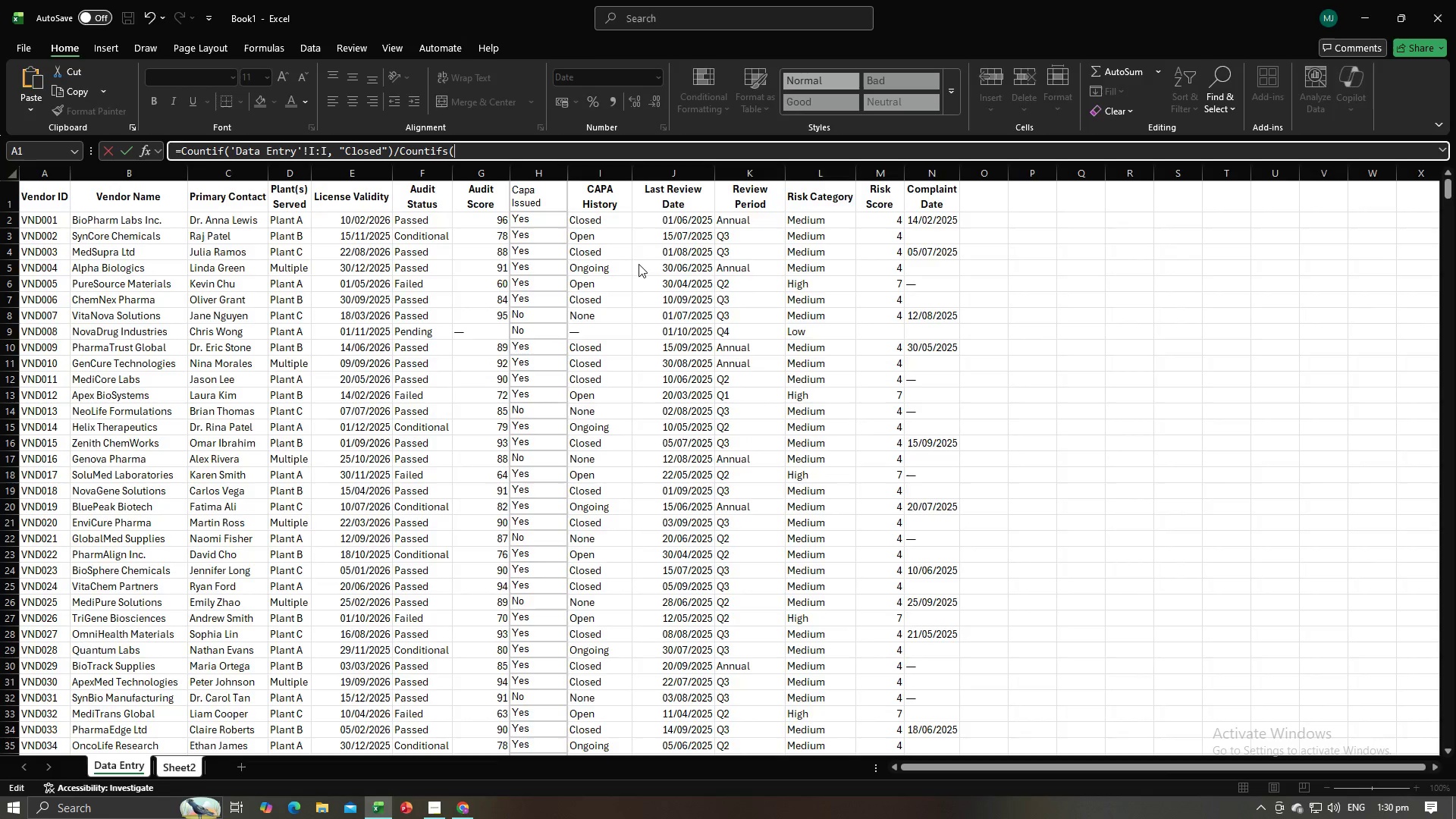 
key(Alt+AltLeft)
 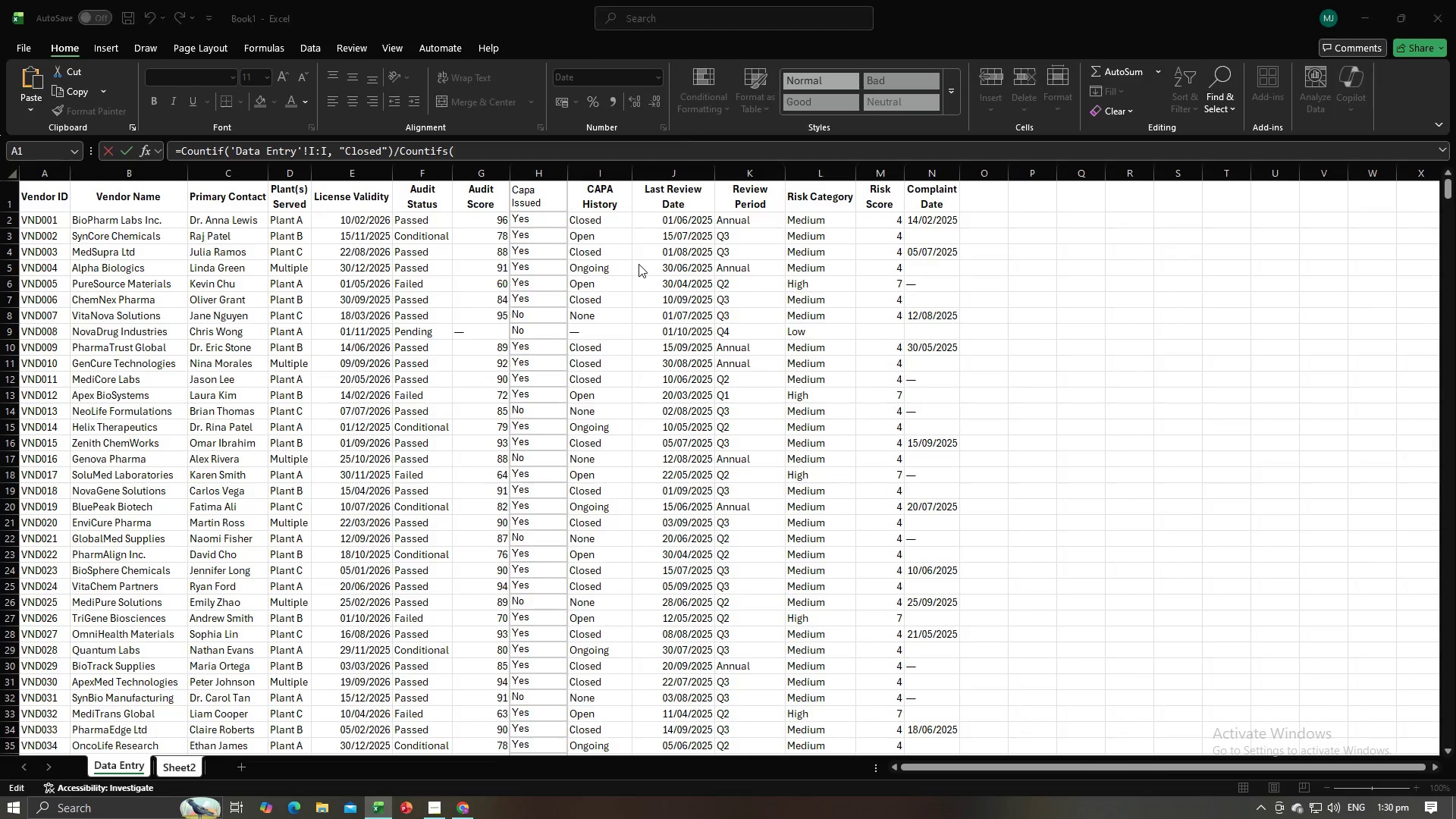 
key(Alt+Tab)
 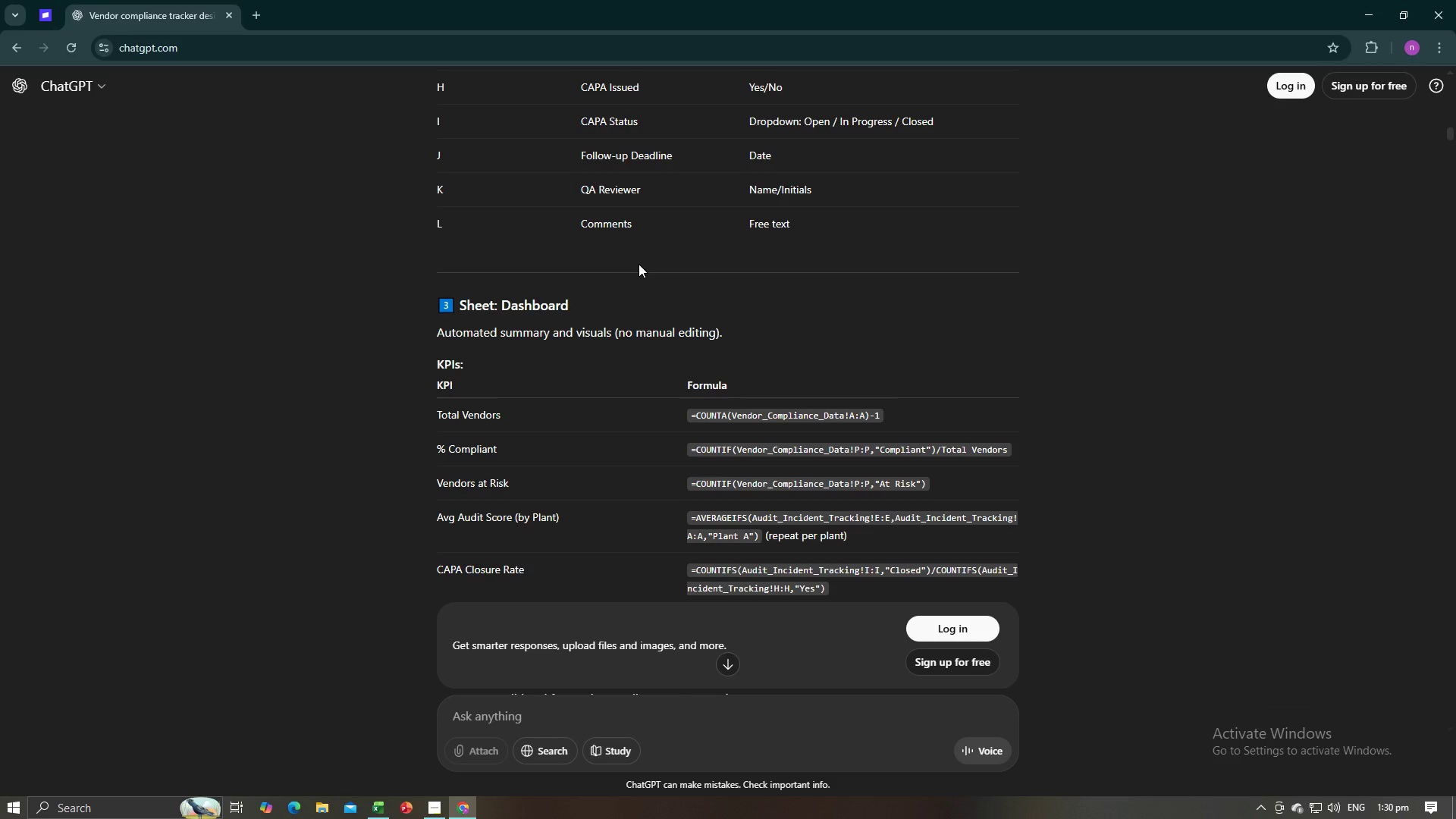 
key(Alt+AltLeft)
 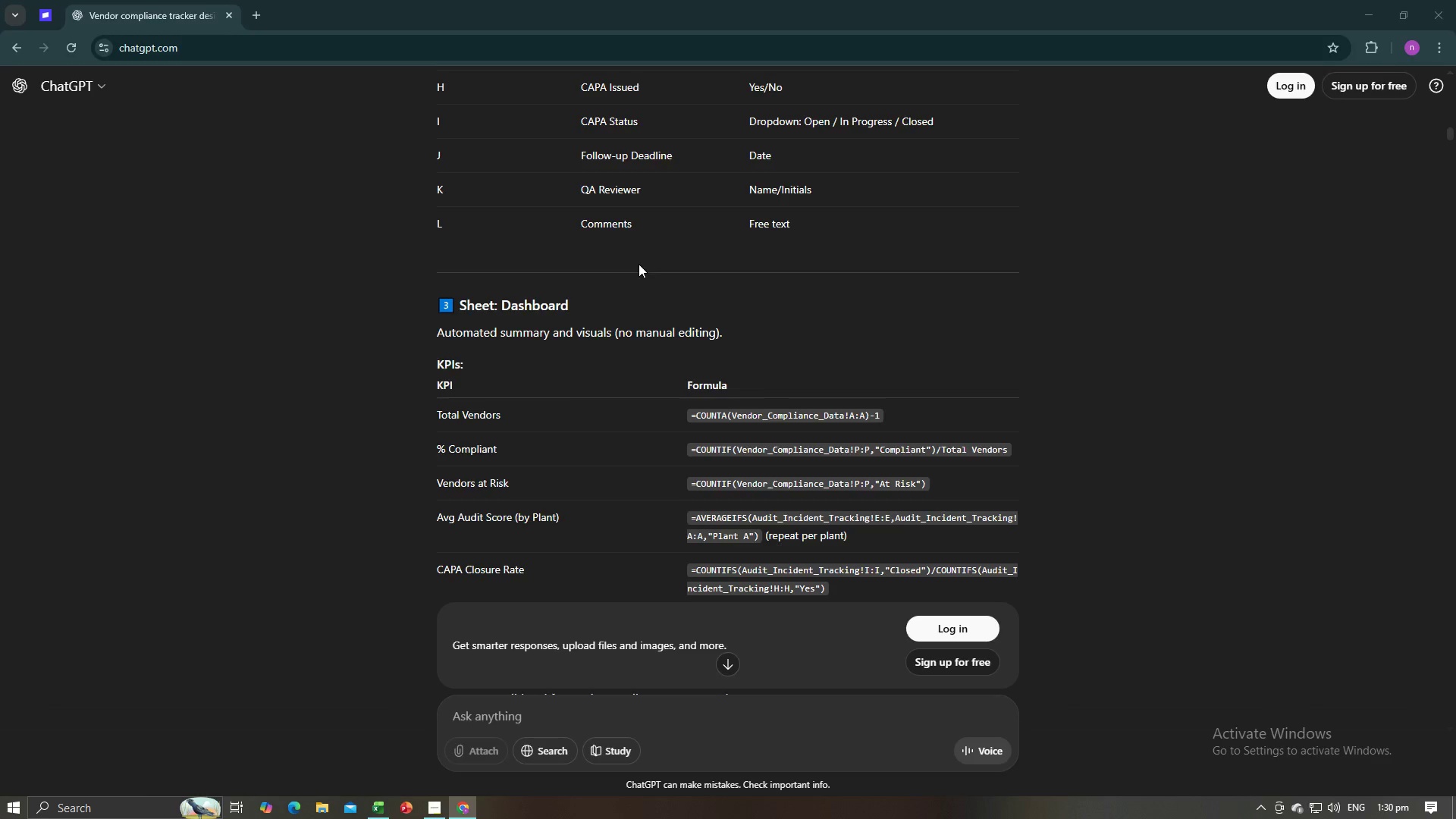 
key(Alt+Tab)
 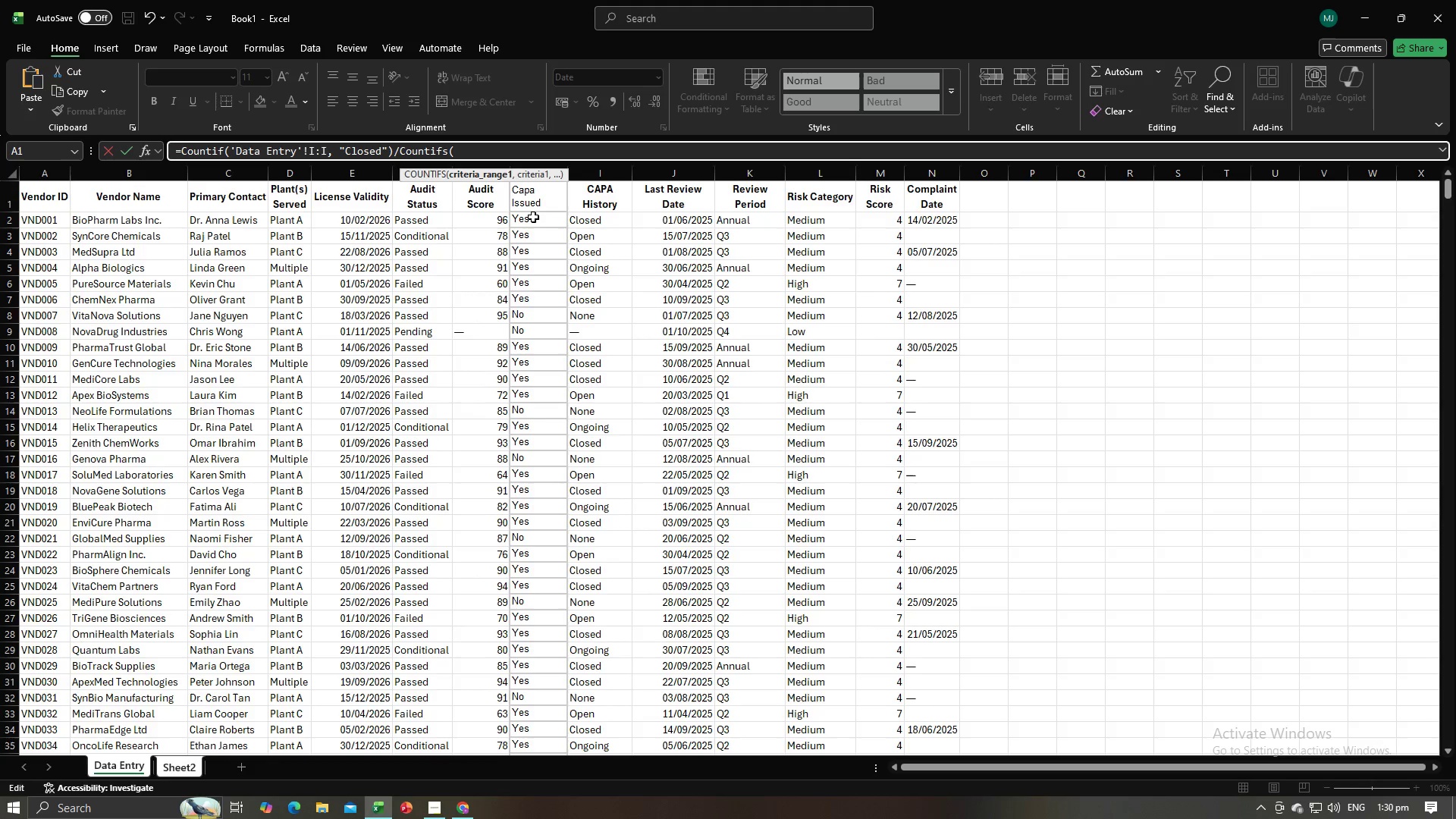 
left_click_drag(start_coordinate=[533, 217], to_coordinate=[531, 580])
 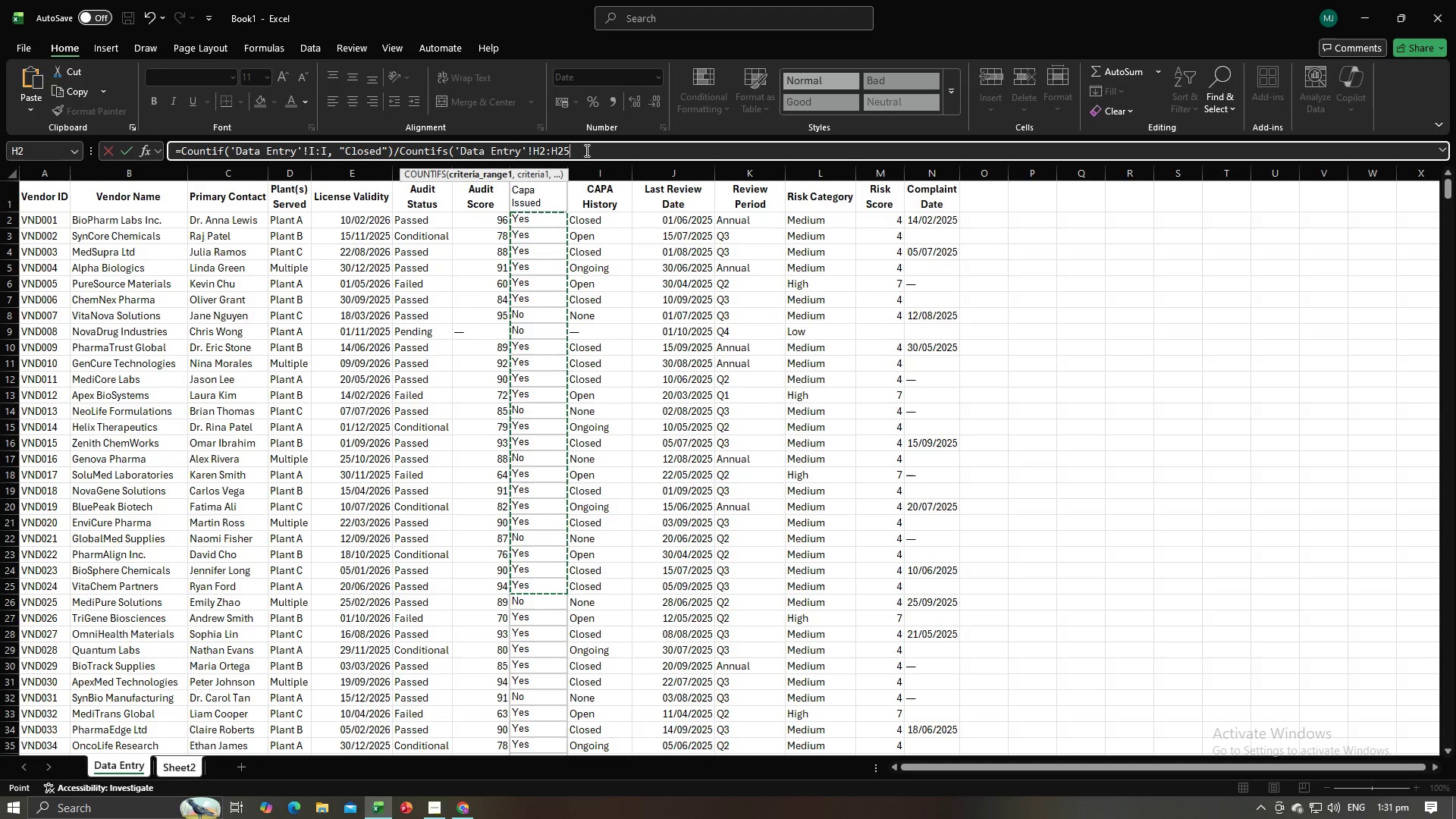 
key(Backspace)
 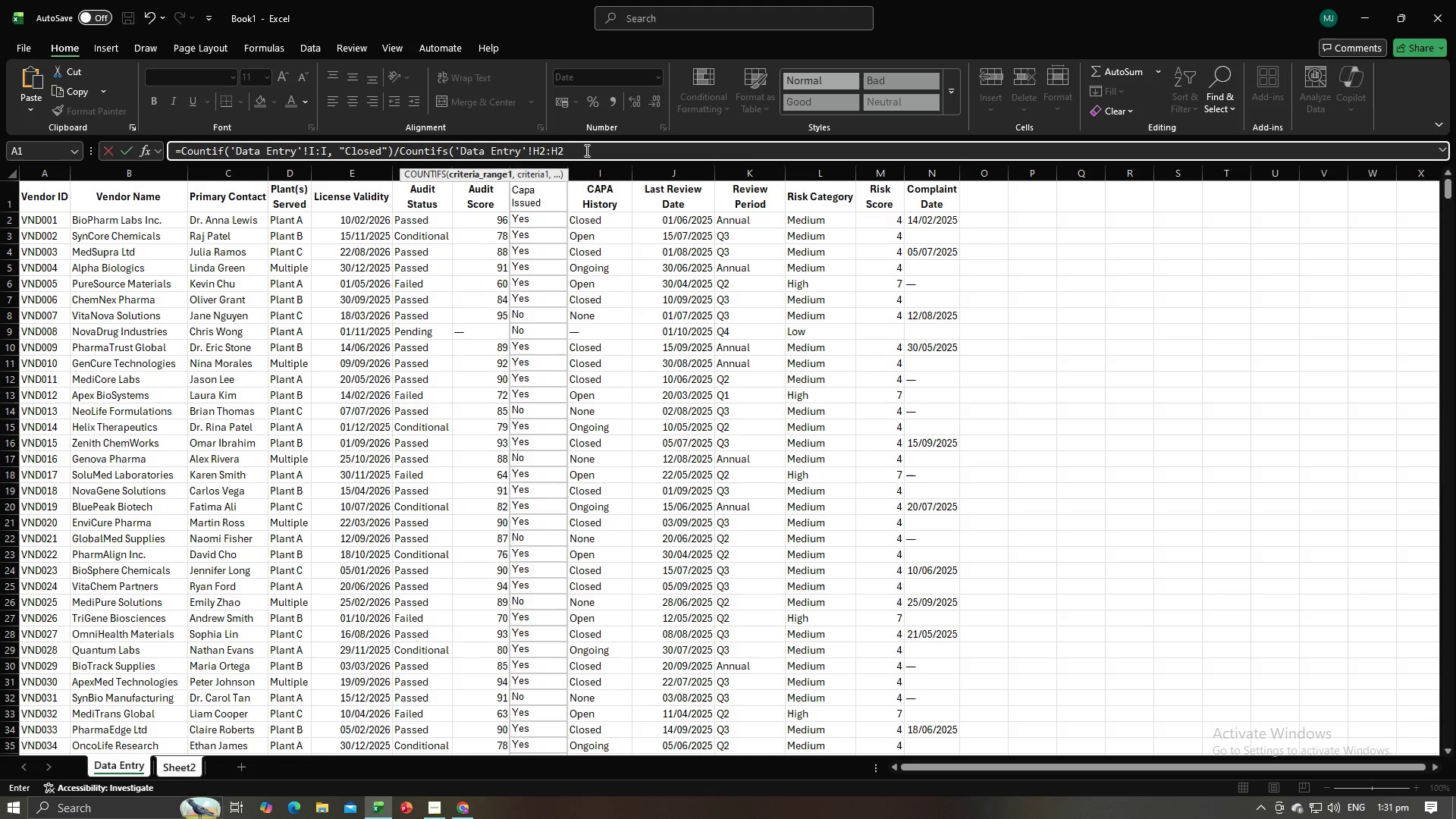 
key(Backspace)
 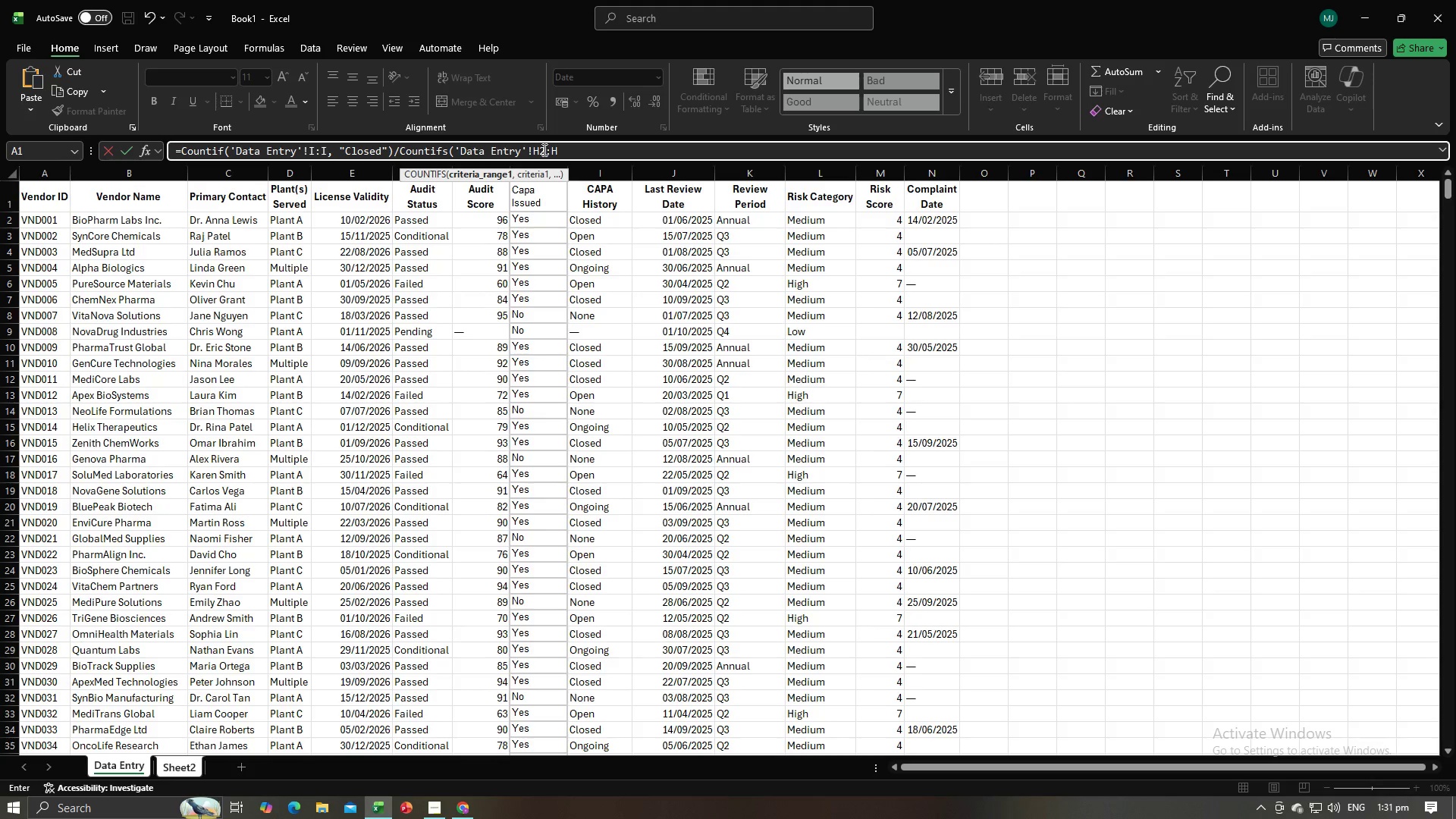 
key(Backspace)
 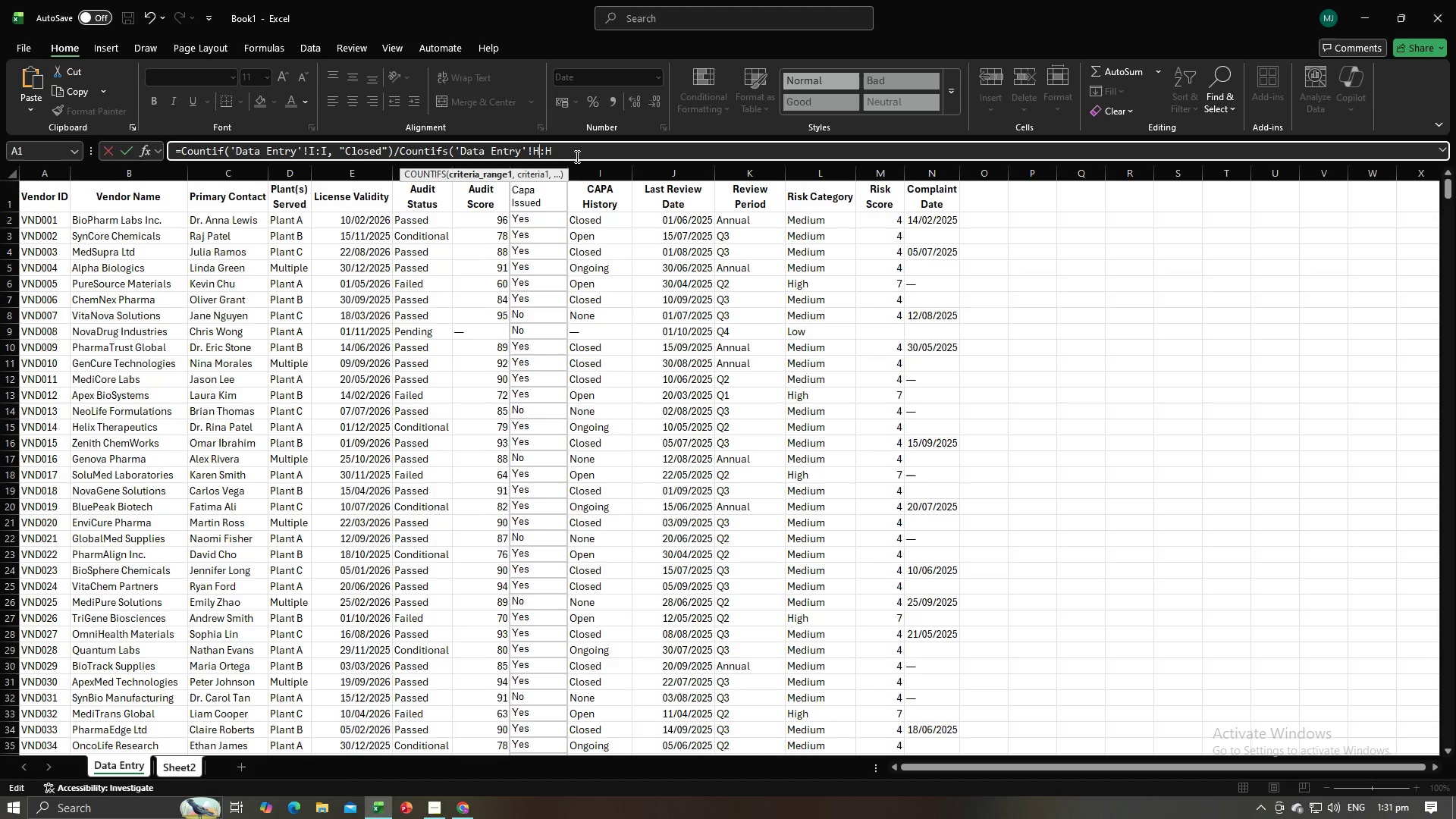 
left_click([576, 156])
 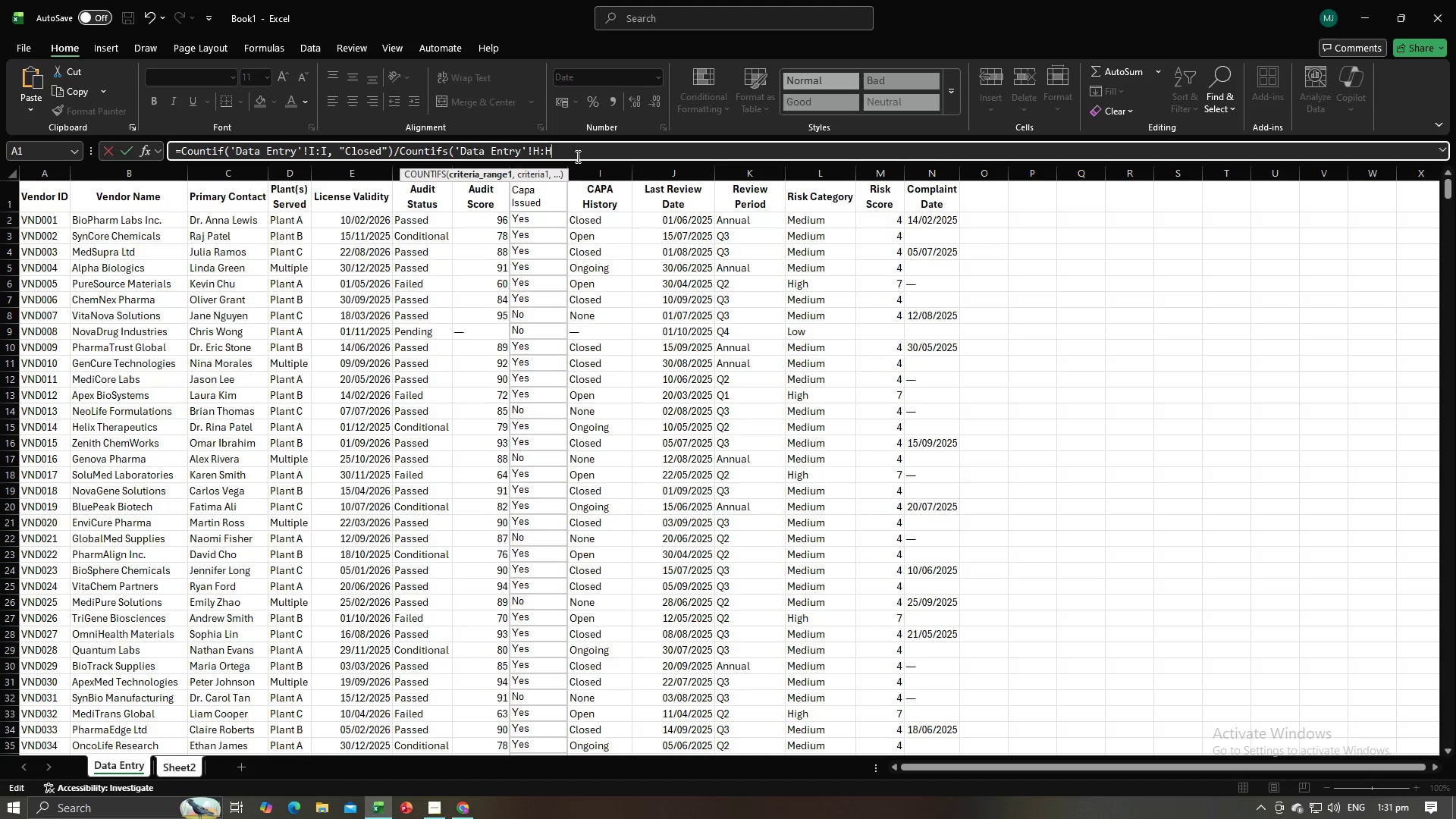 
key(Alt+AltLeft)
 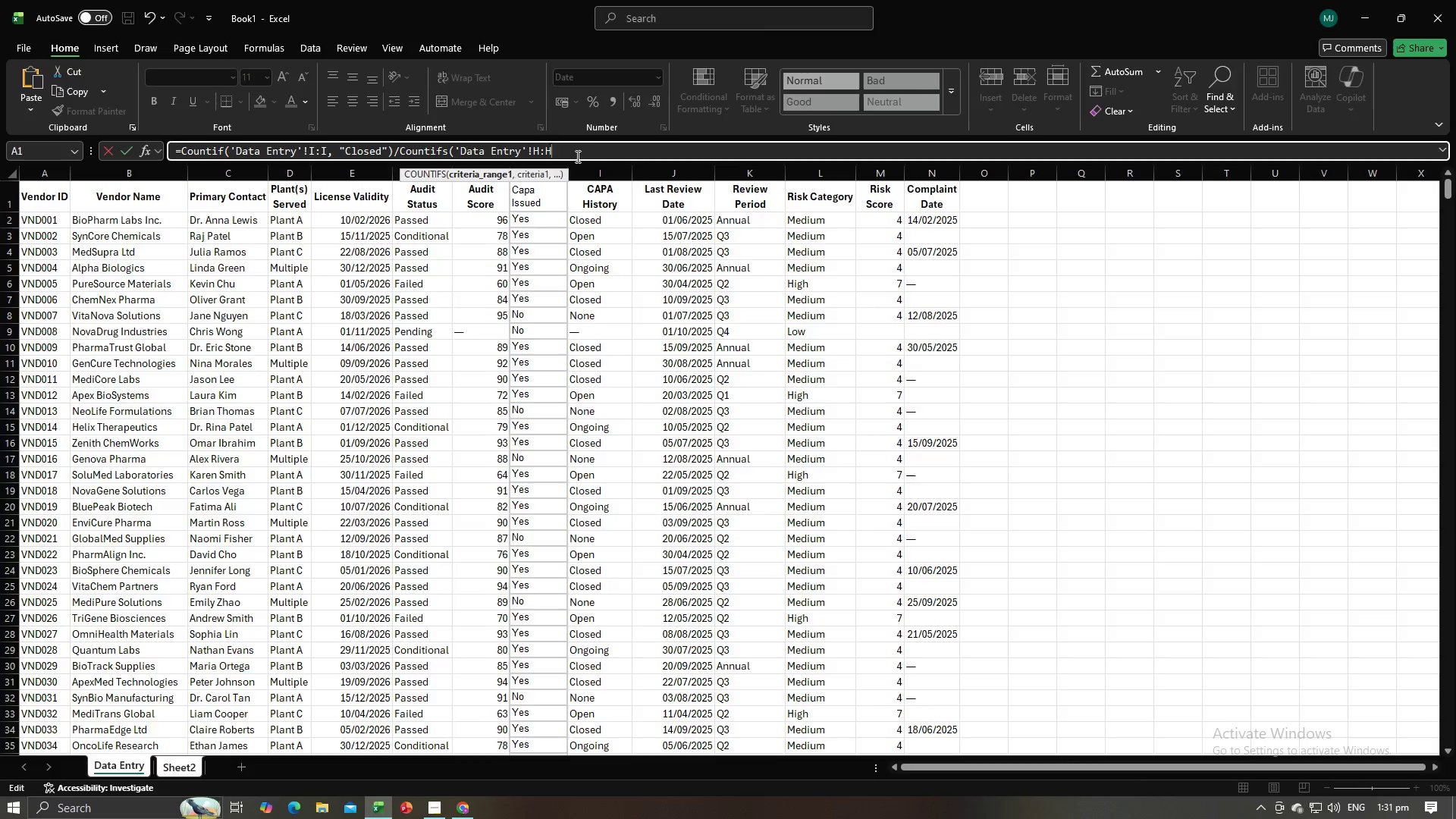 
key(Alt+Tab)
 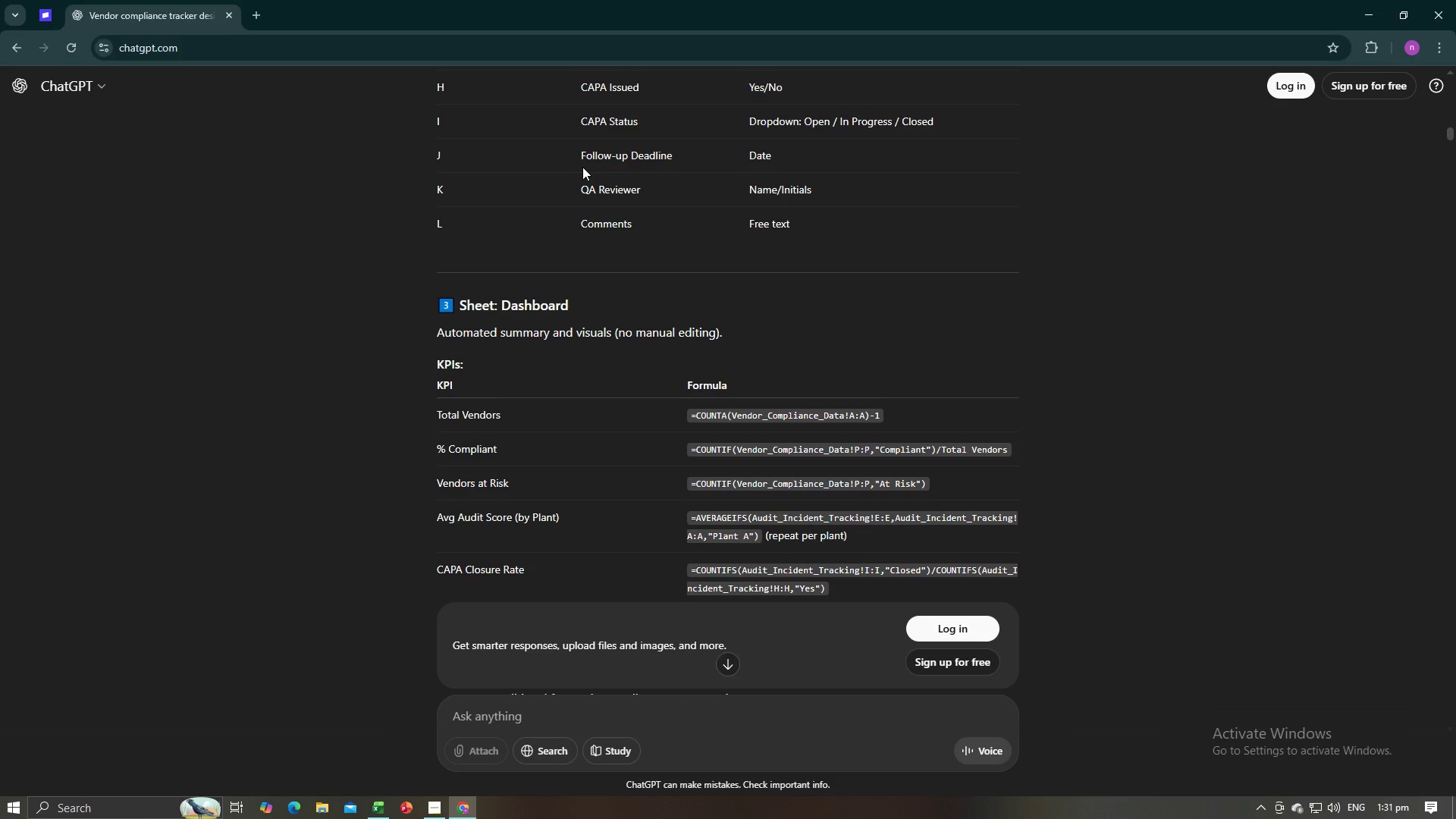 
key(Alt+AltLeft)
 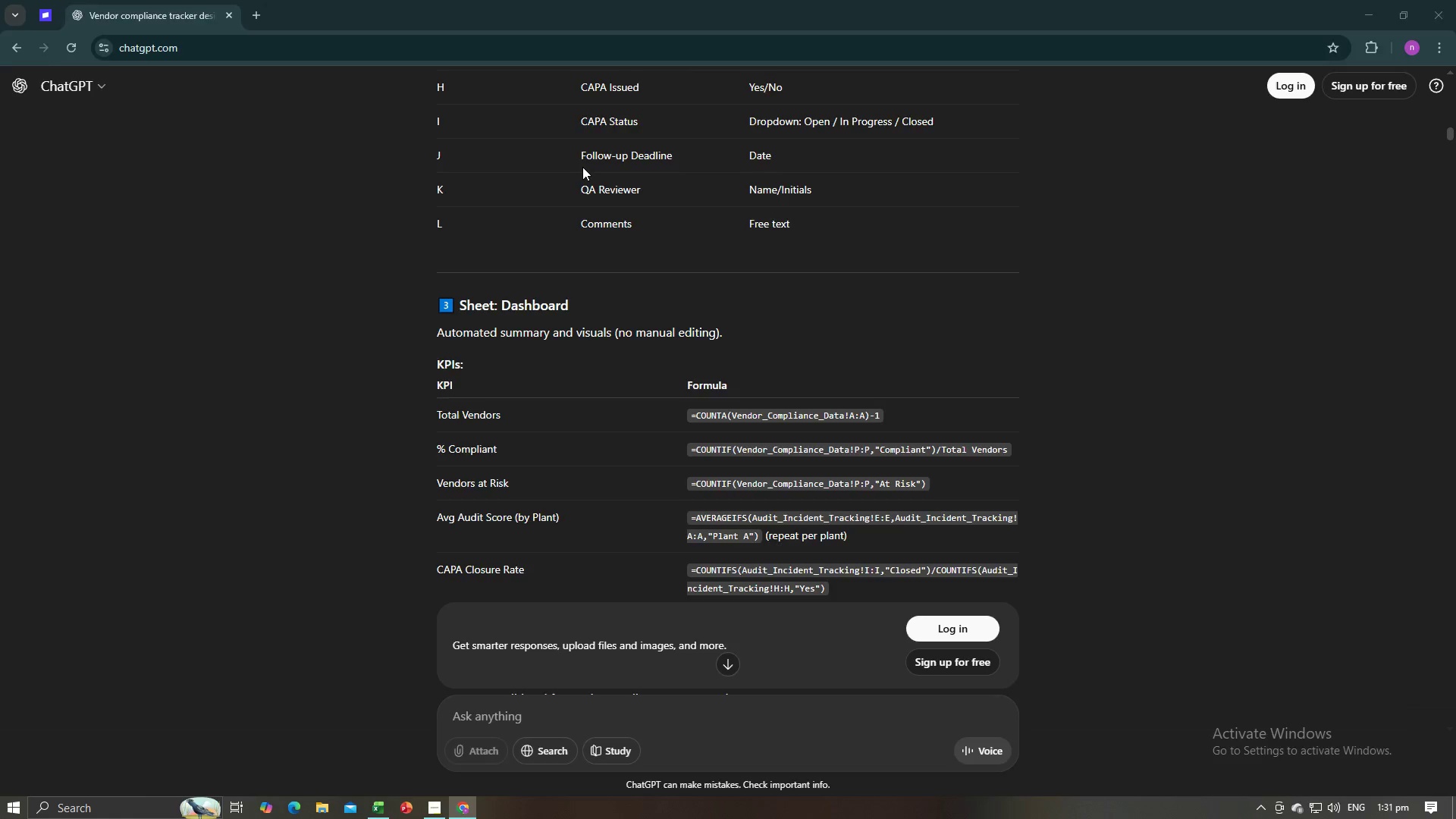 
key(Tab)
type(, Yes)
key(Backspace)
key(Backspace)
key(Backspace)
type("Yes"))
 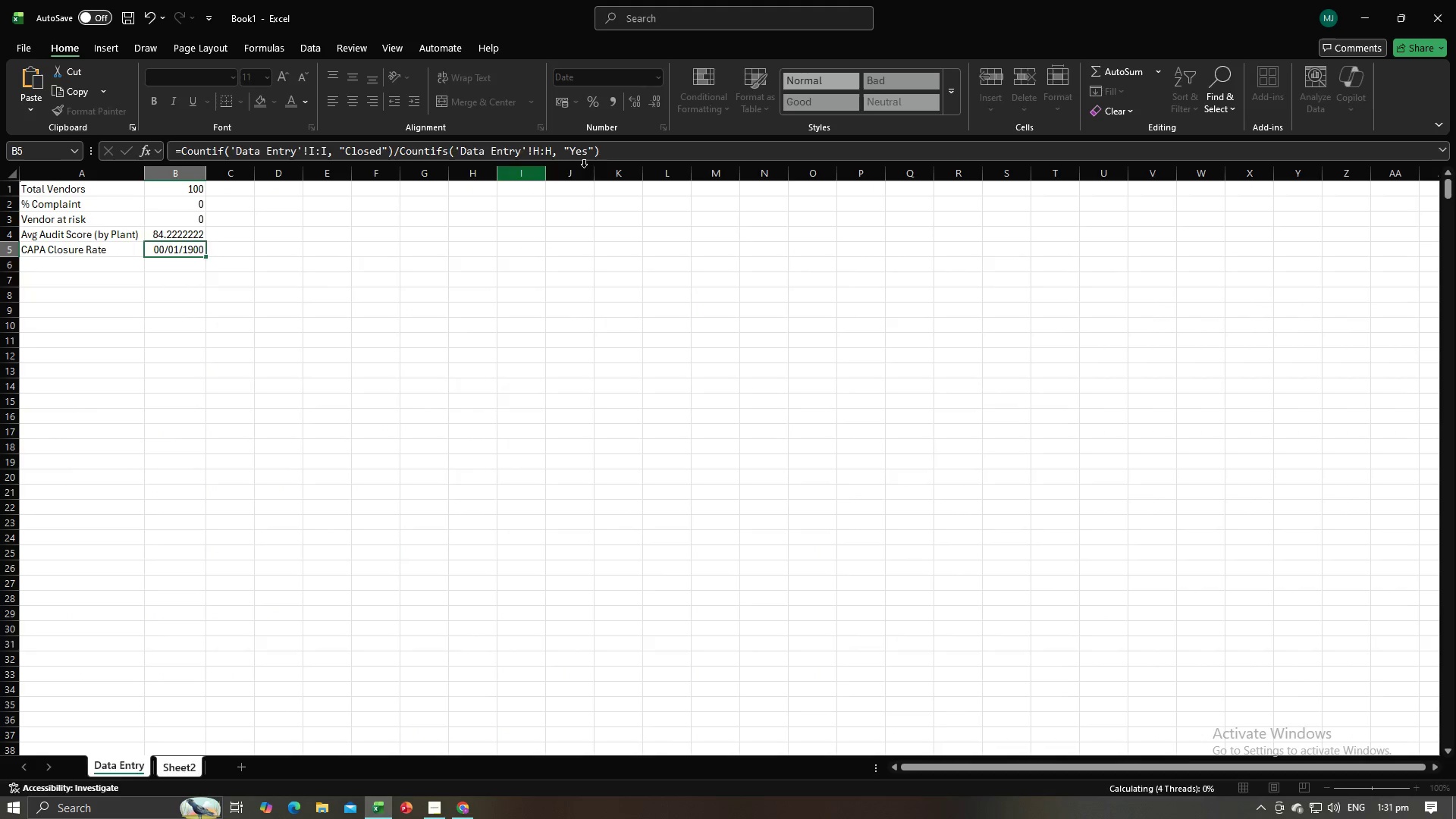 
 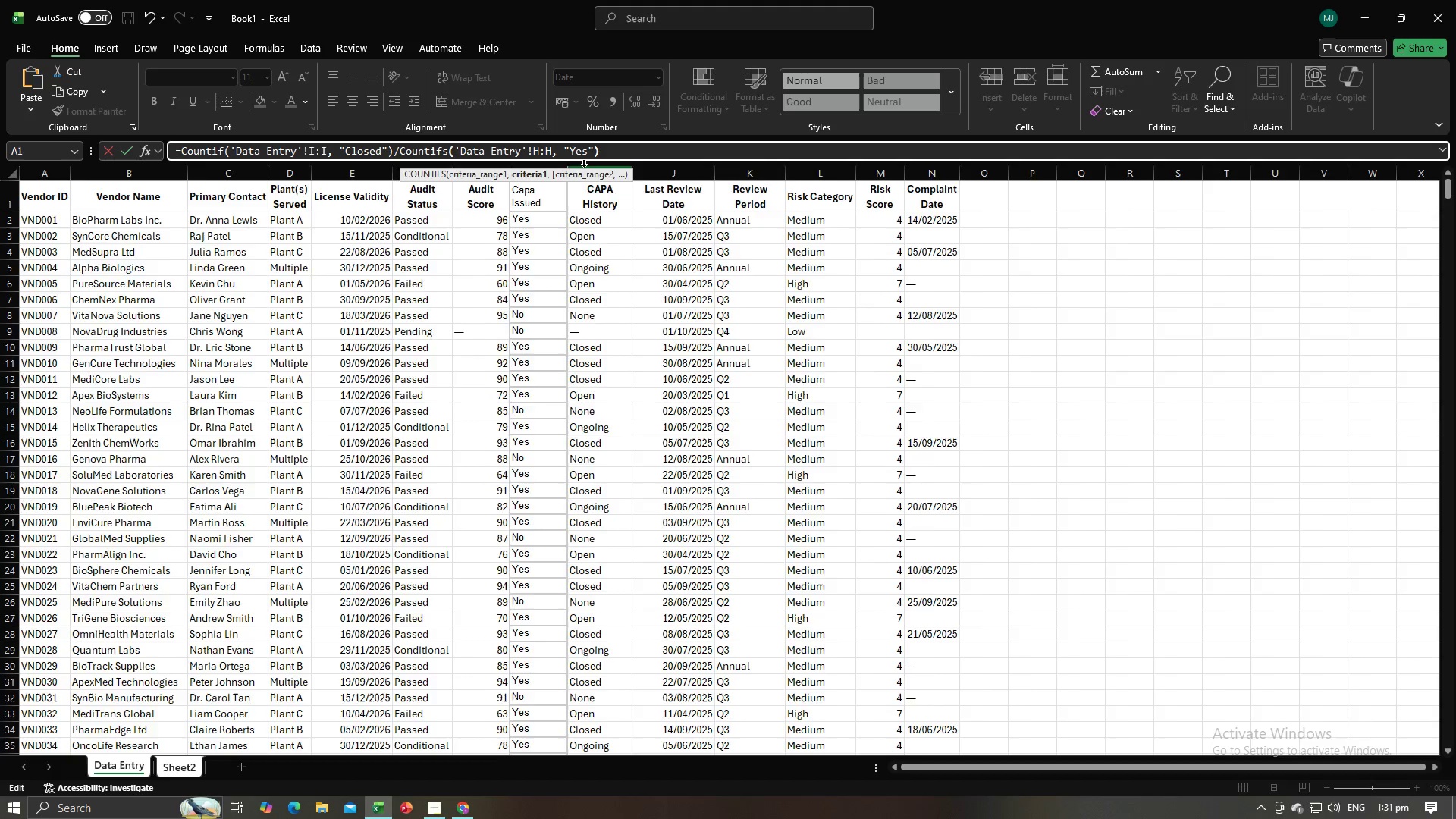 
key(Enter)
 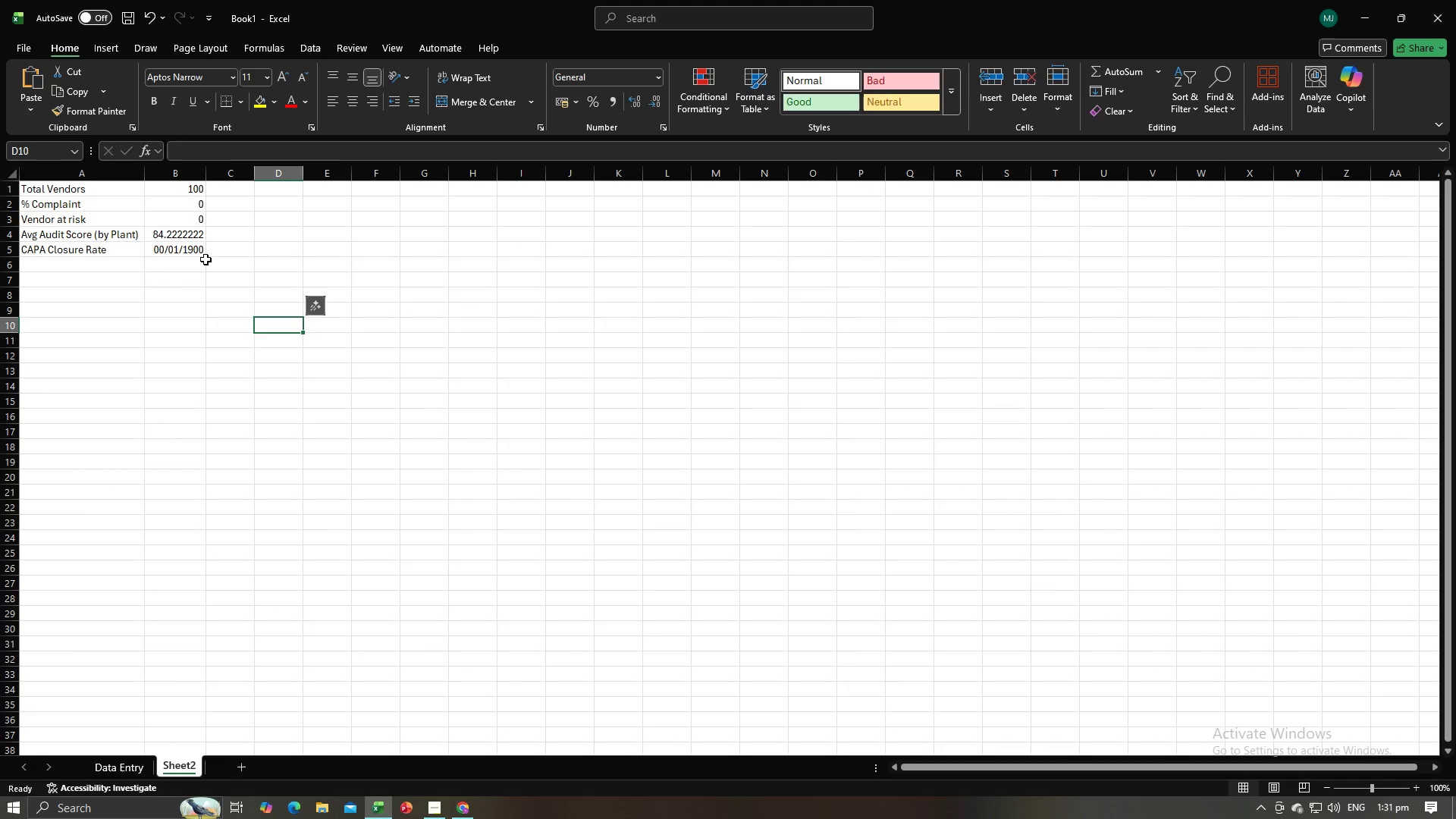 
left_click([190, 240])
 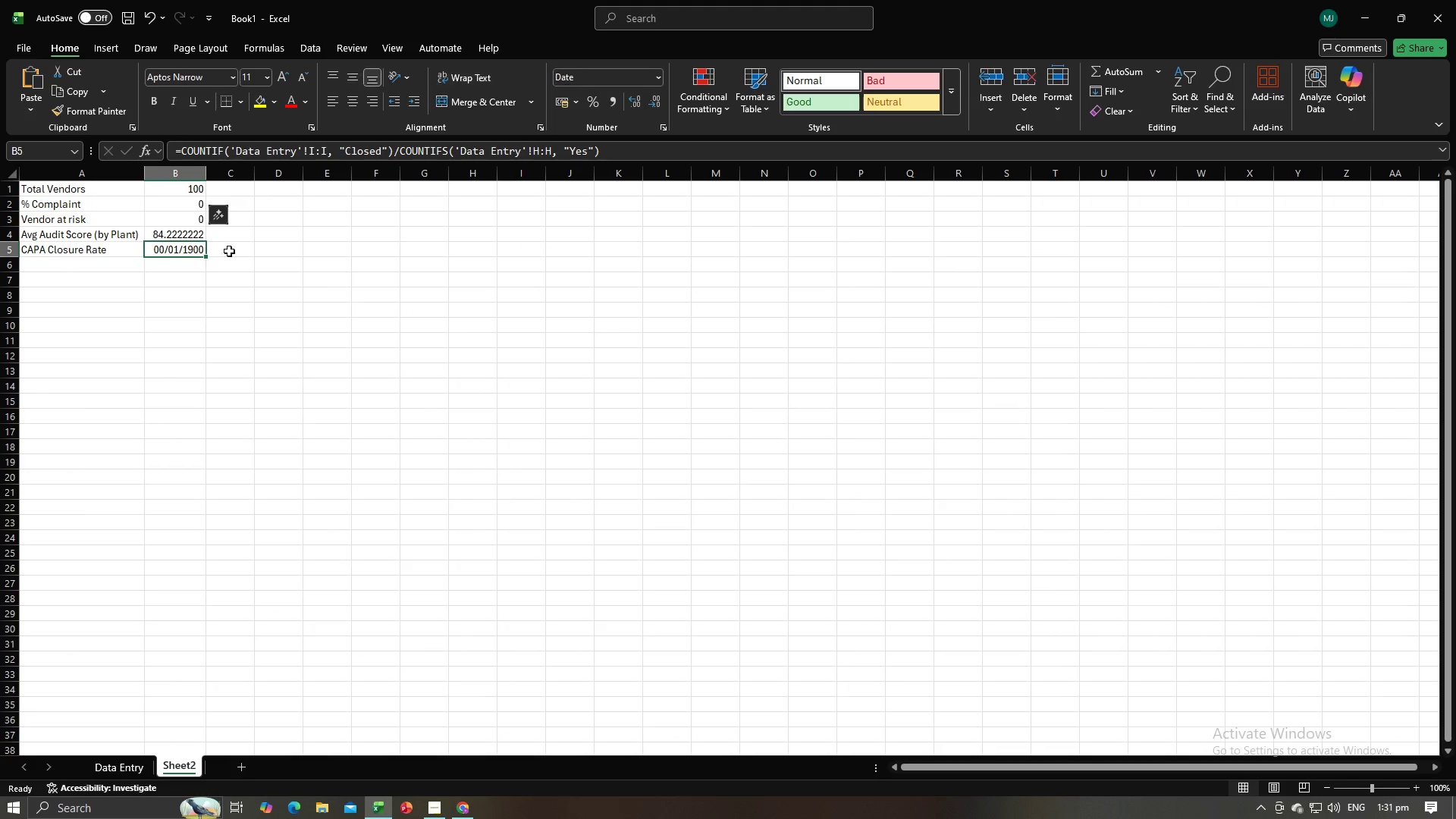 
double_click([242, 253])
 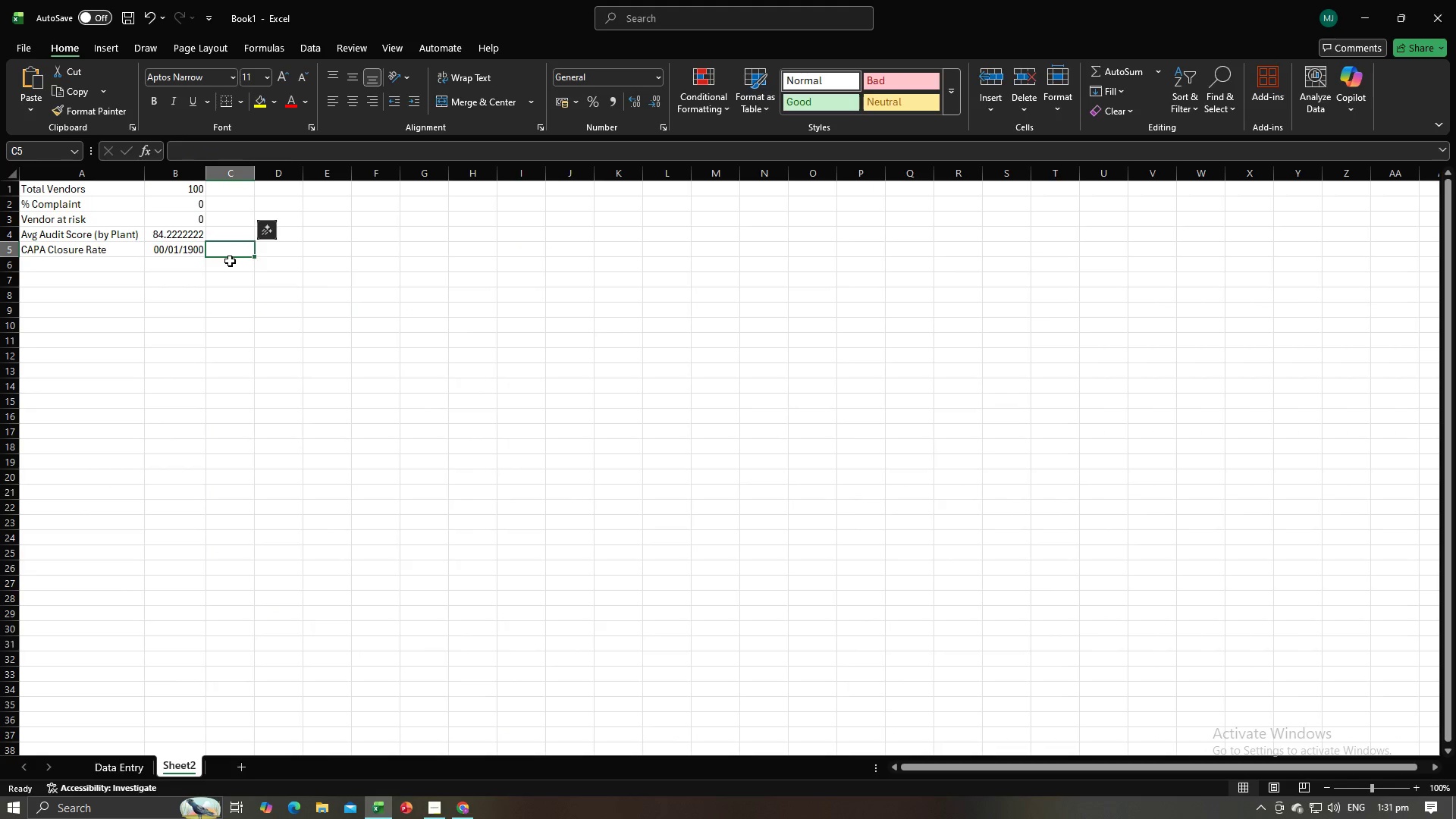 
left_click([231, 261])
 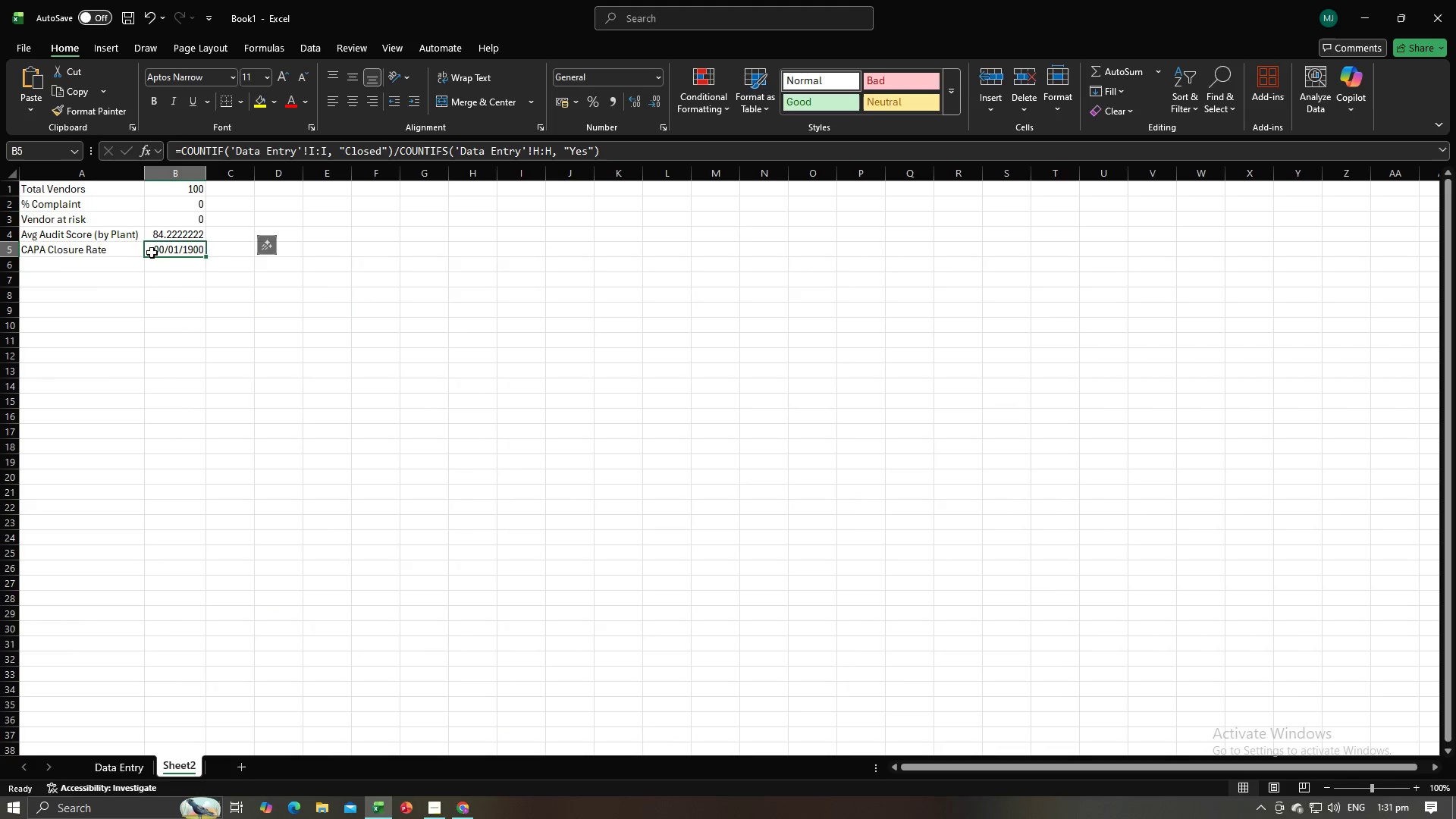 
double_click([304, 306])
 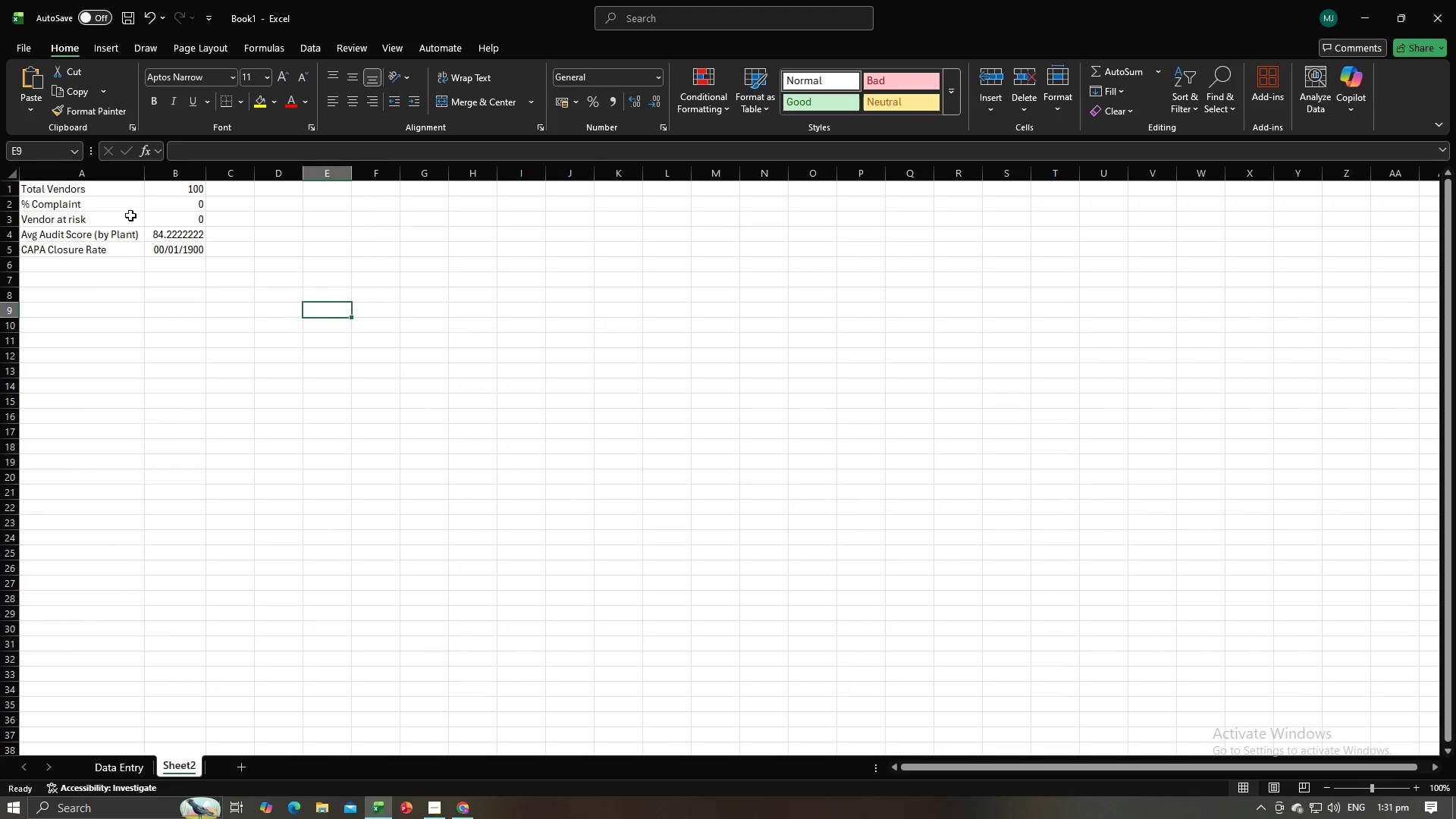 
key(Alt+AltLeft)
 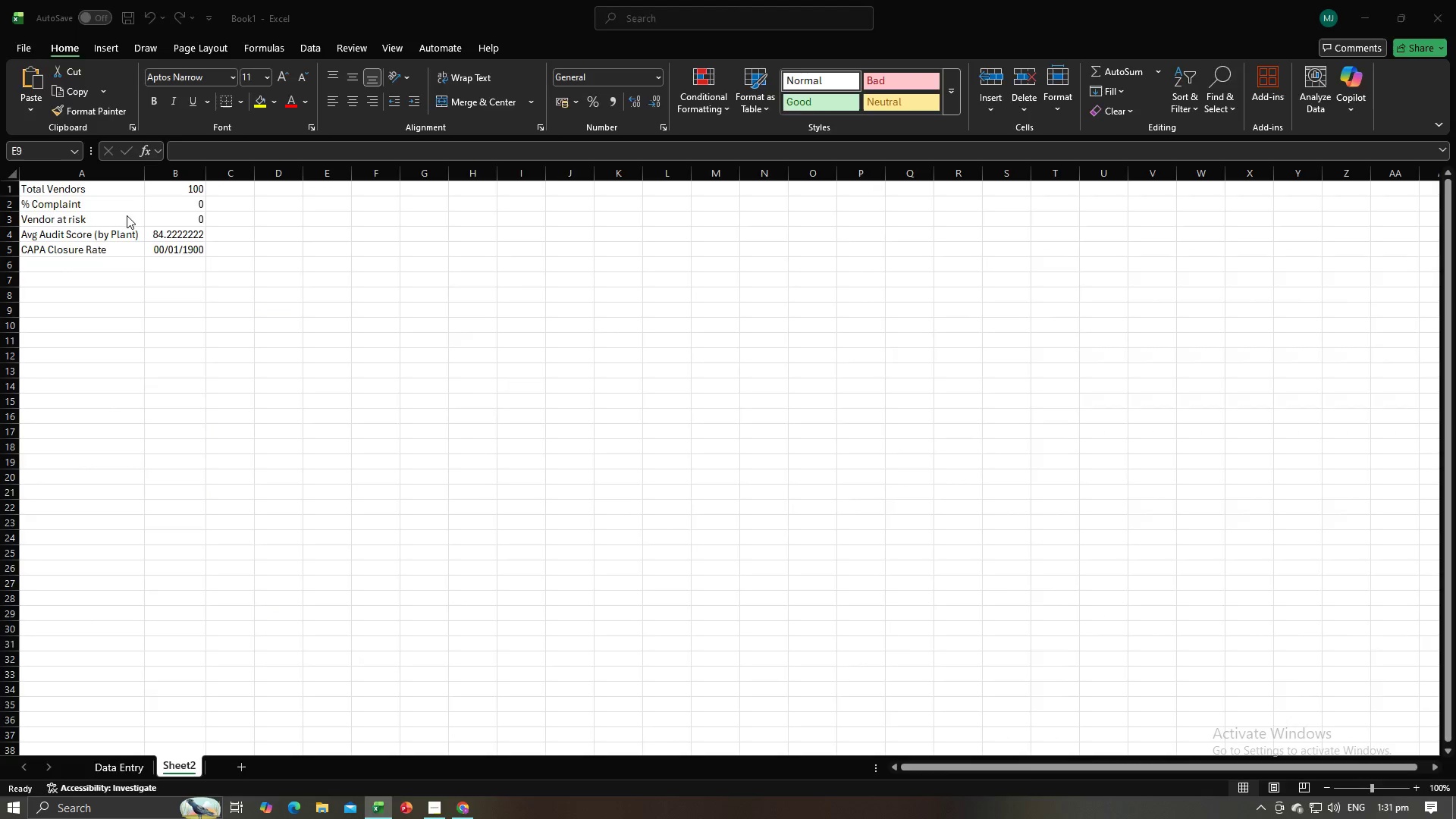 
key(Alt+Tab)
 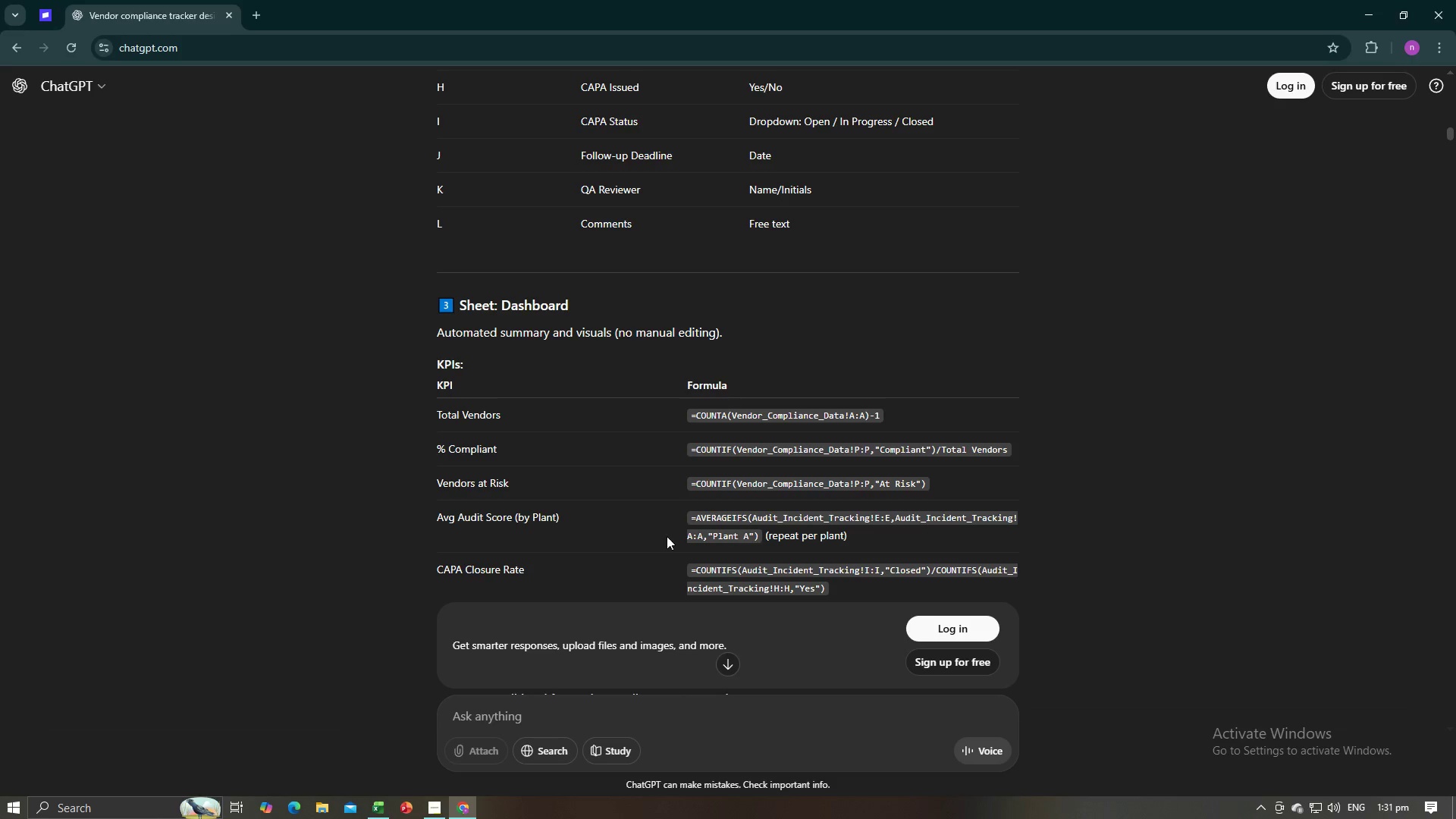 
scroll: coordinate [712, 493], scroll_direction: down, amount: 8.0
 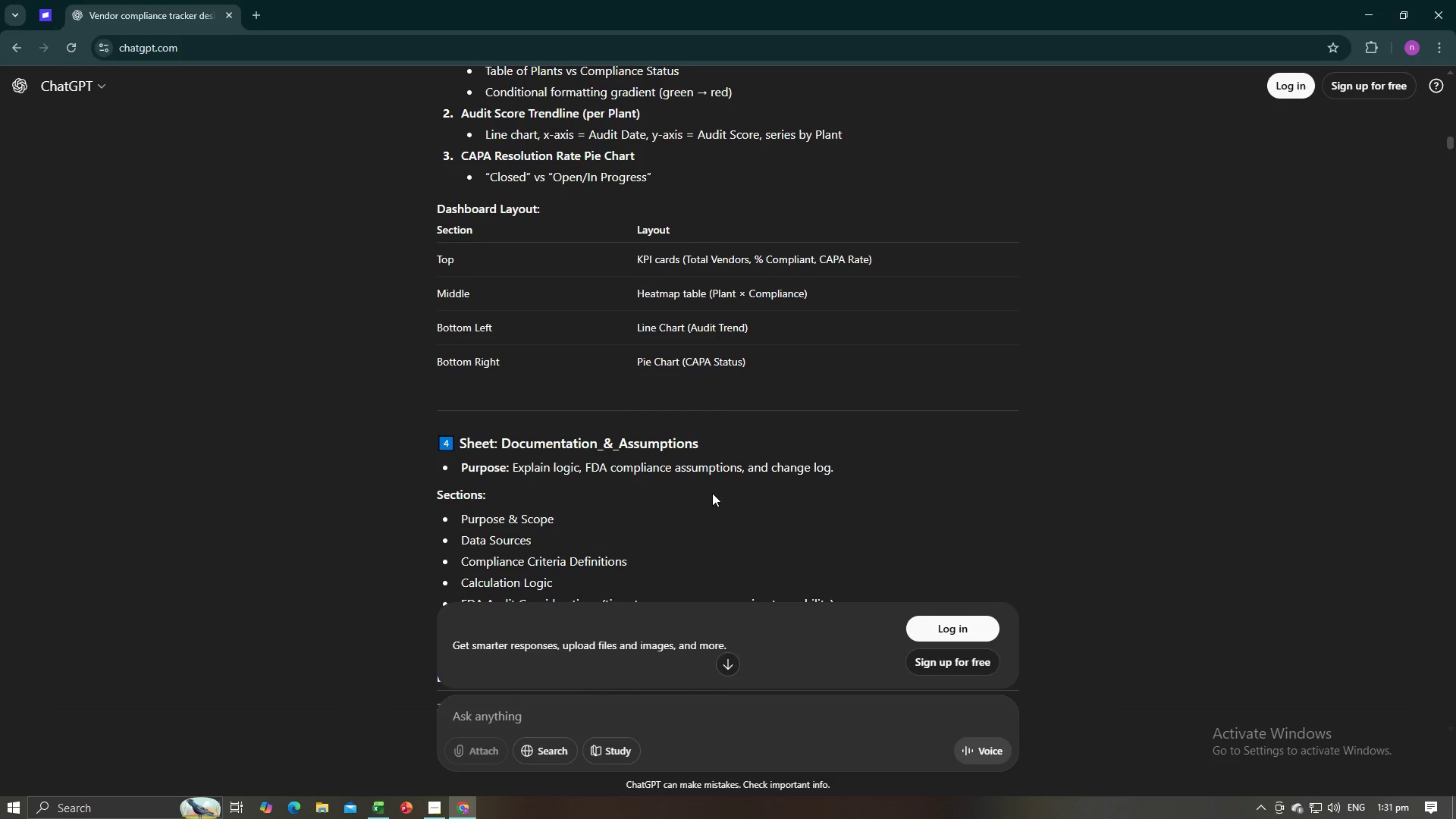 
wait(9.88)
 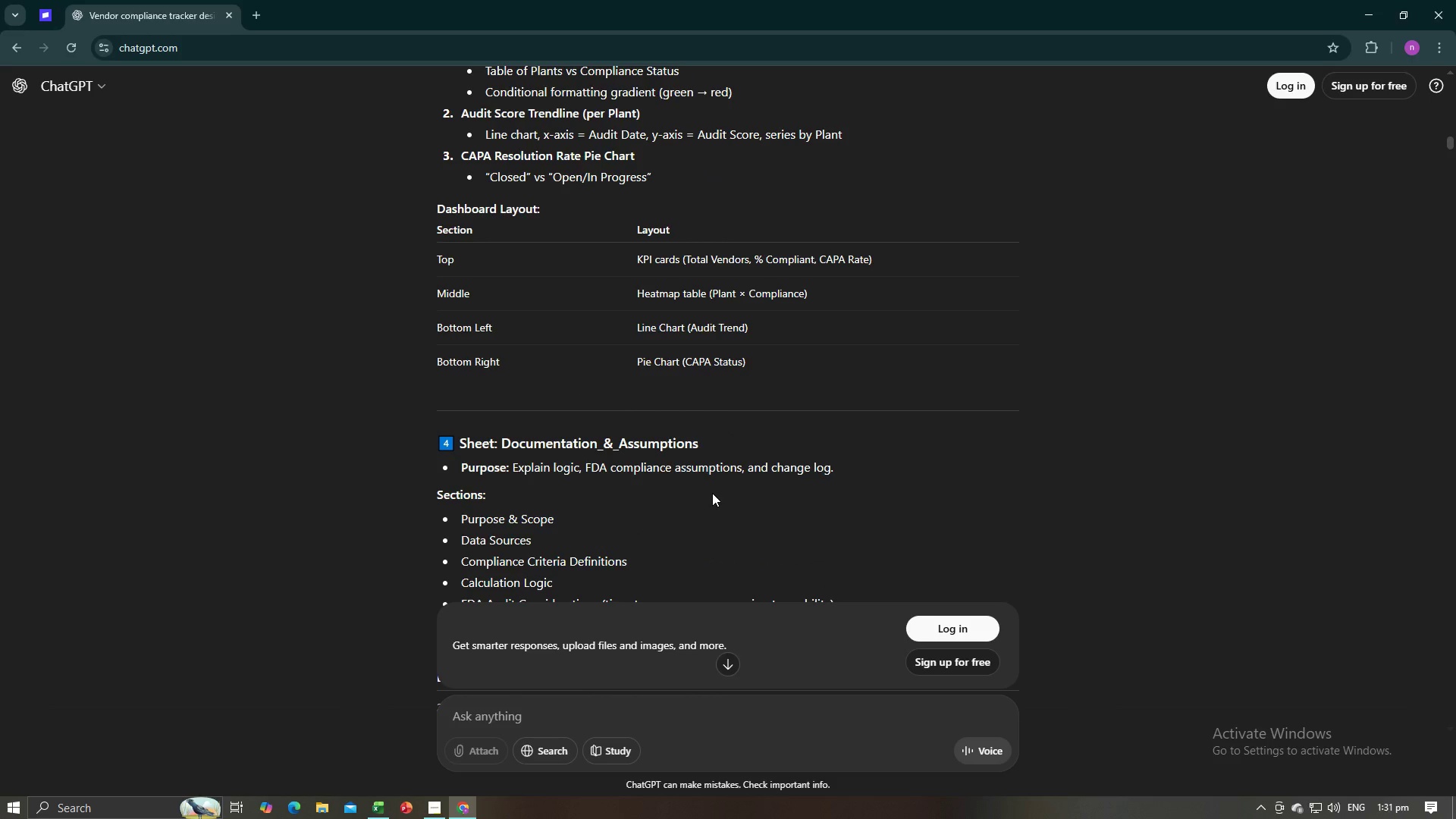 
key(Alt+AltLeft)
 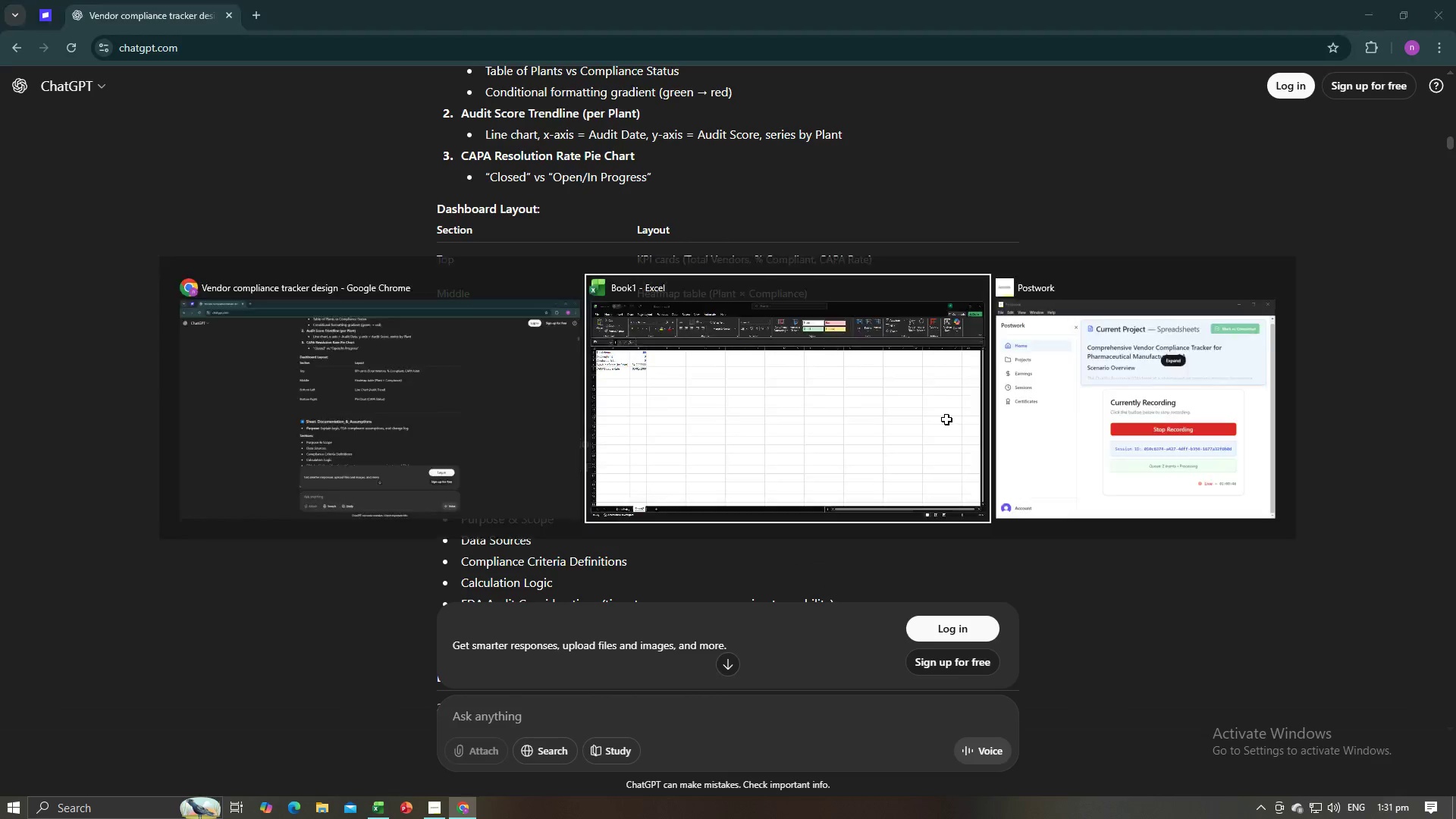 
key(Alt+Tab)
 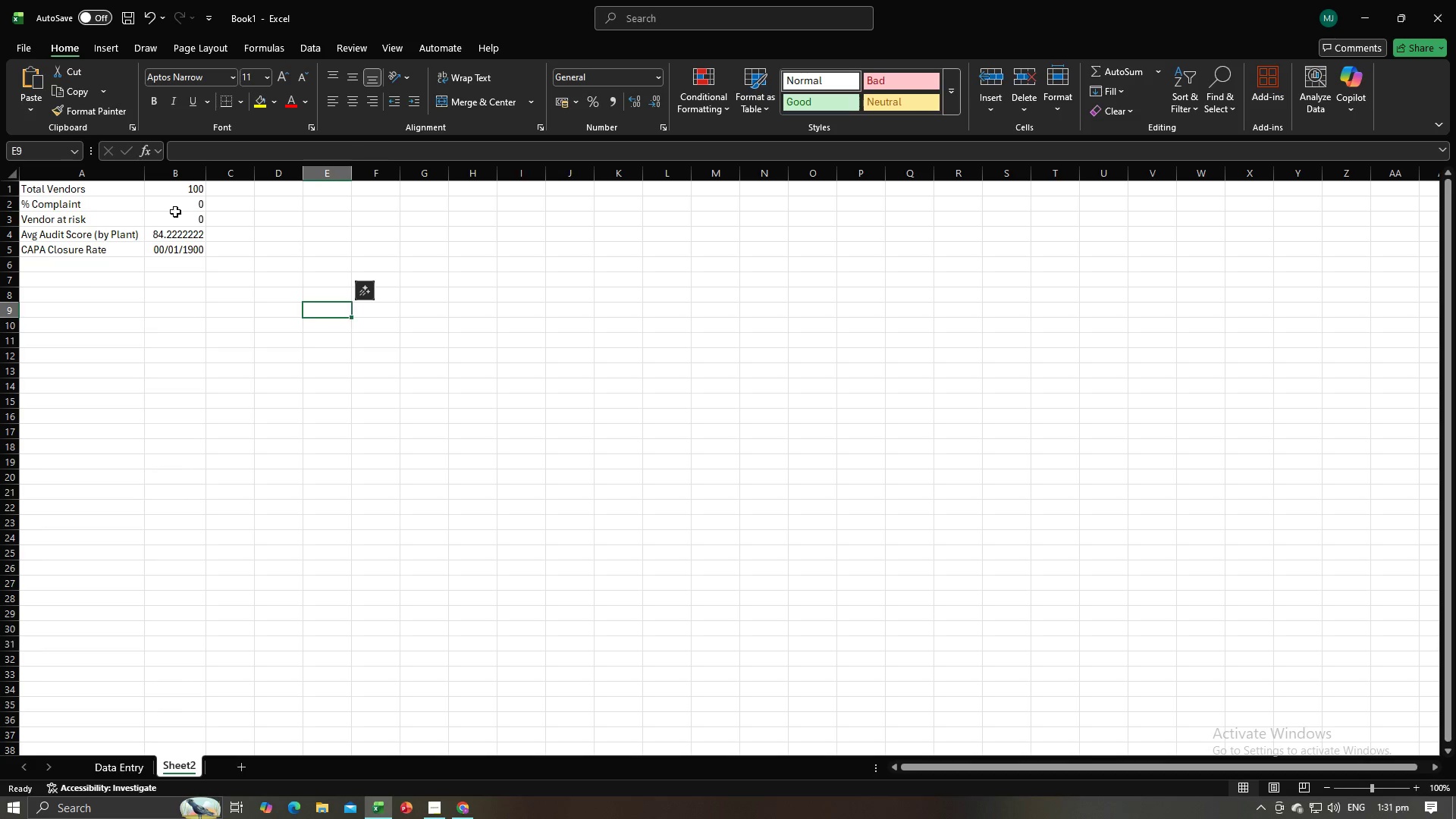 
key(Alt+AltLeft)
 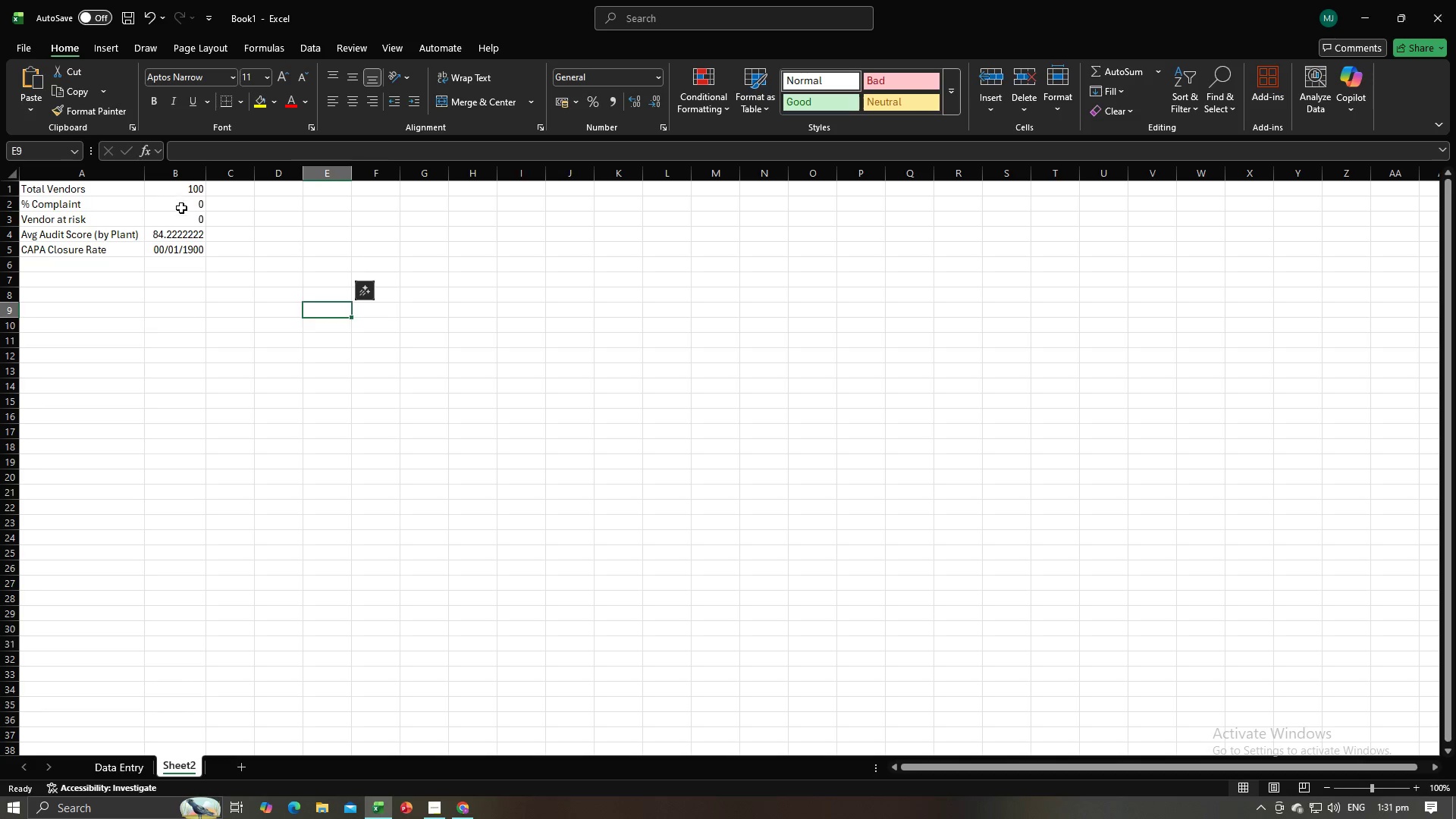 
key(Alt+Tab)
 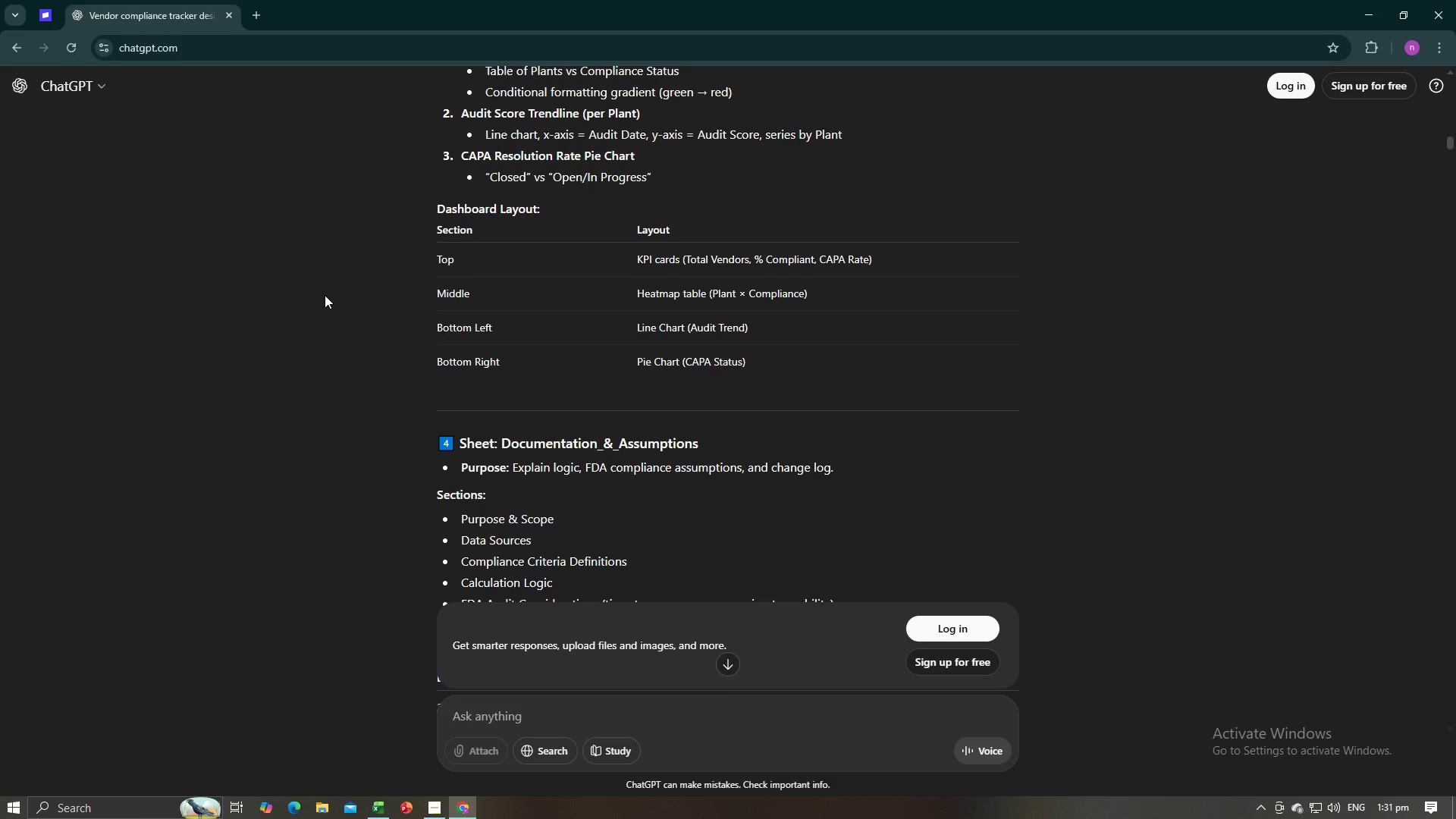 
key(Alt+AltLeft)
 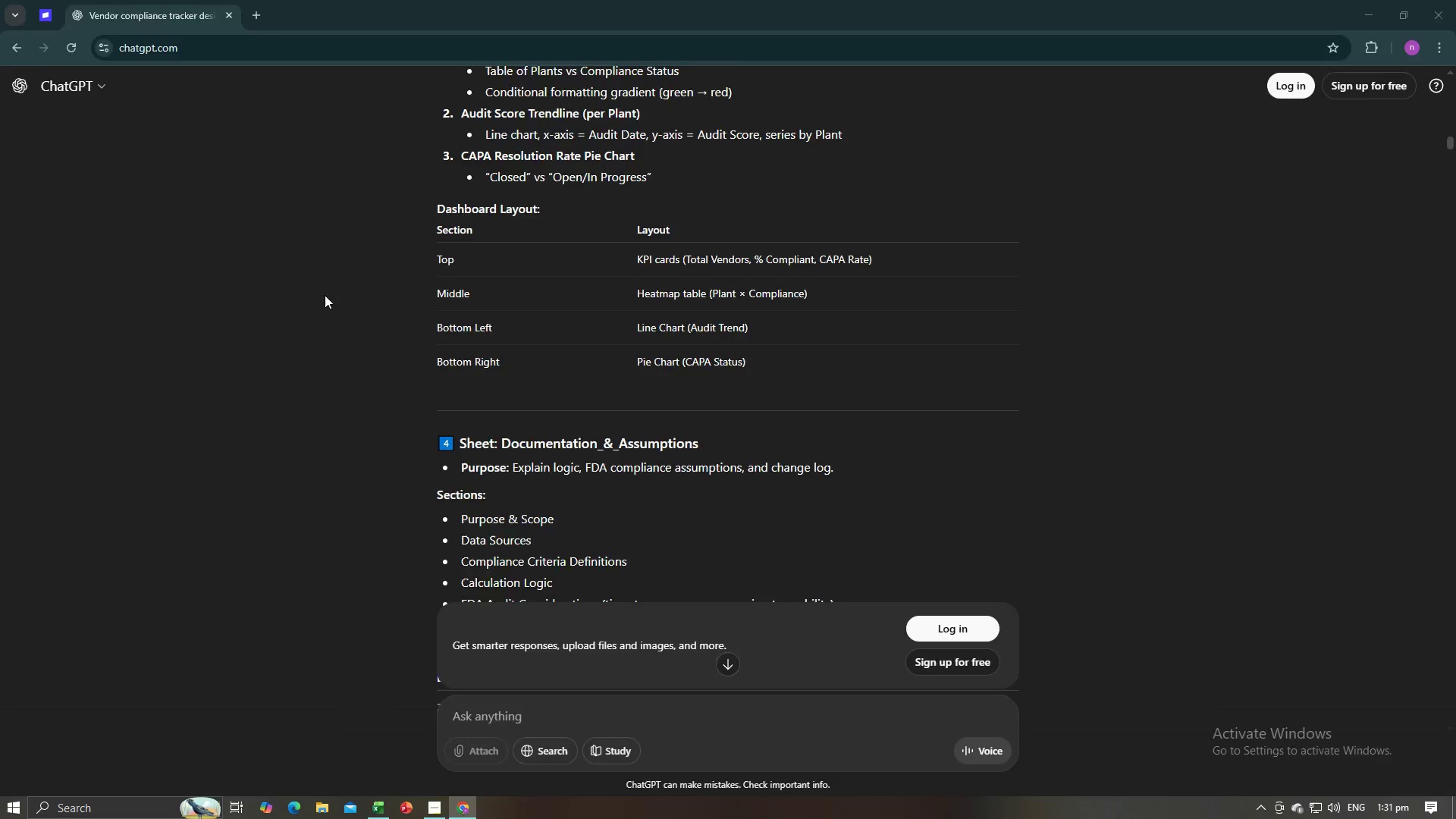 
key(Alt+Tab)
 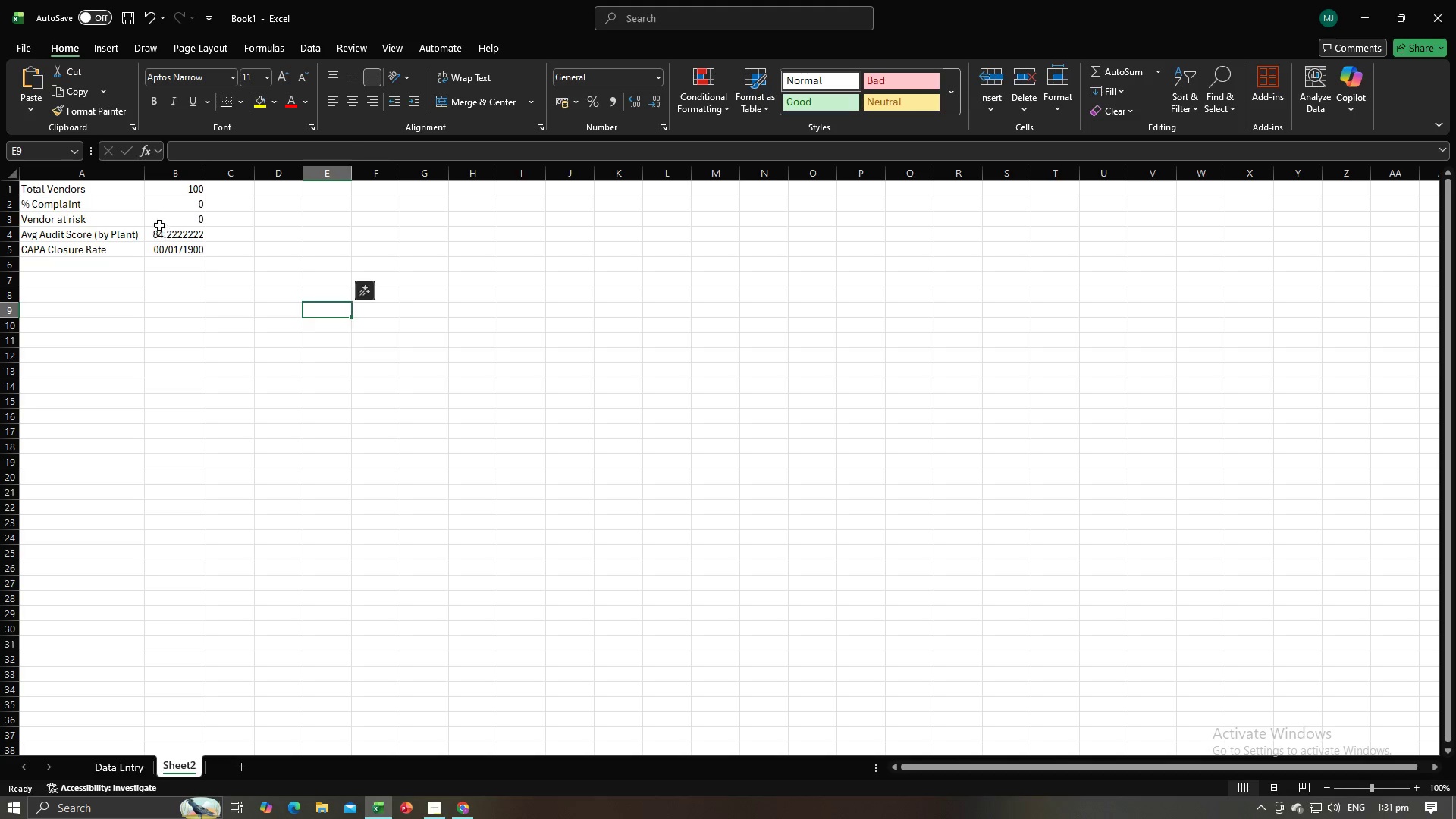 
left_click([159, 225])
 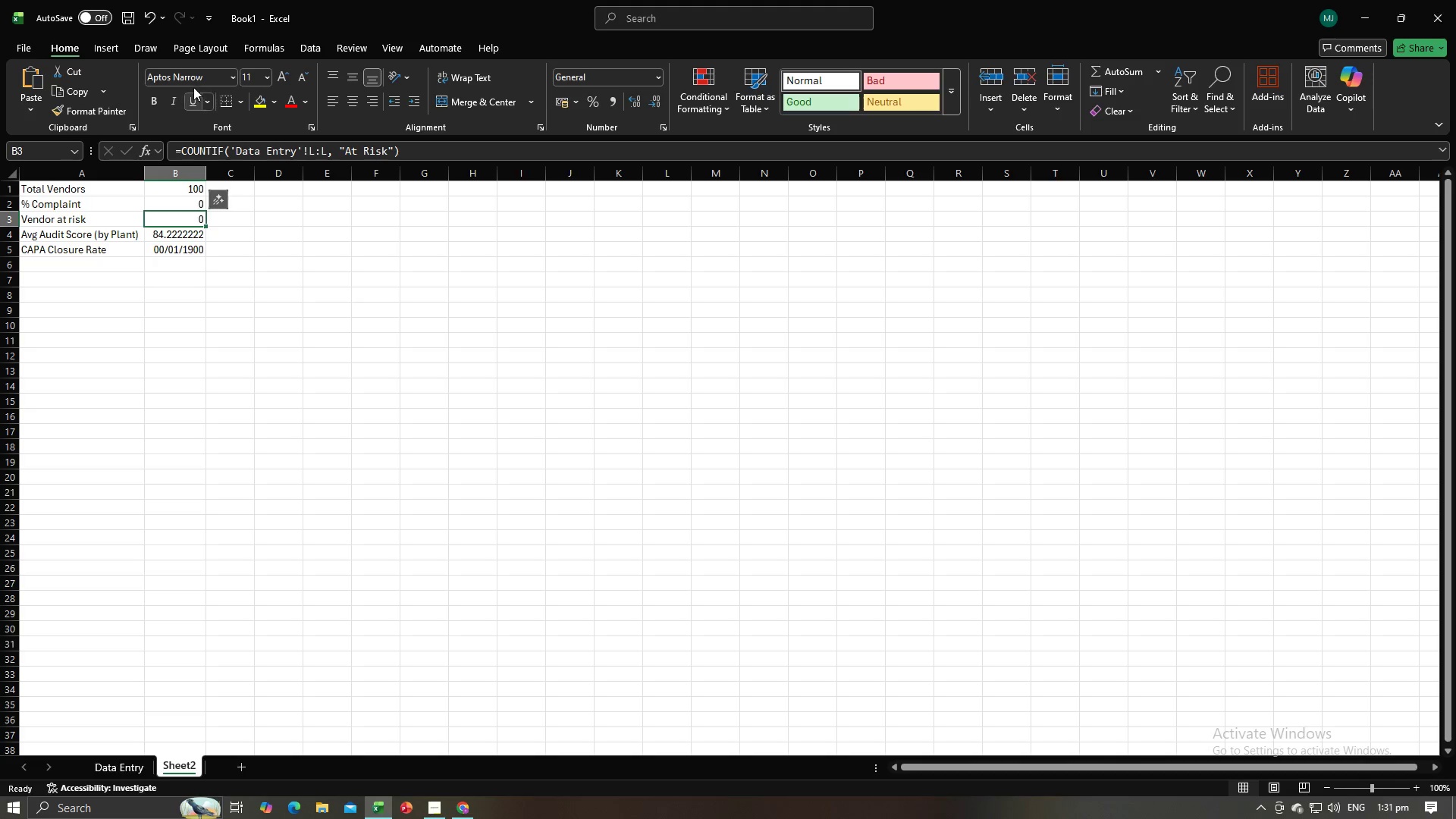 
left_click([108, 47])
 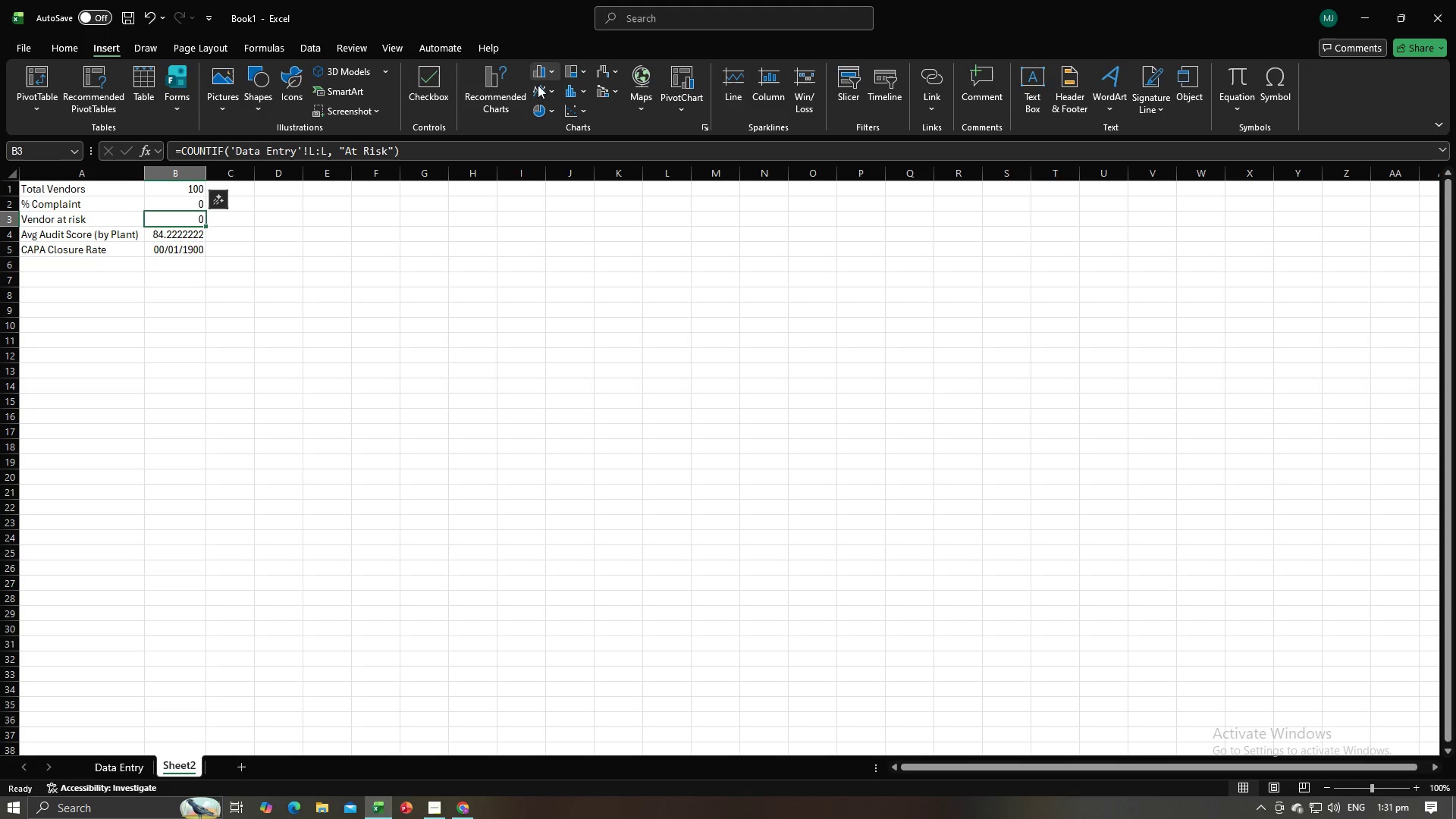 
key(Alt+AltLeft)
 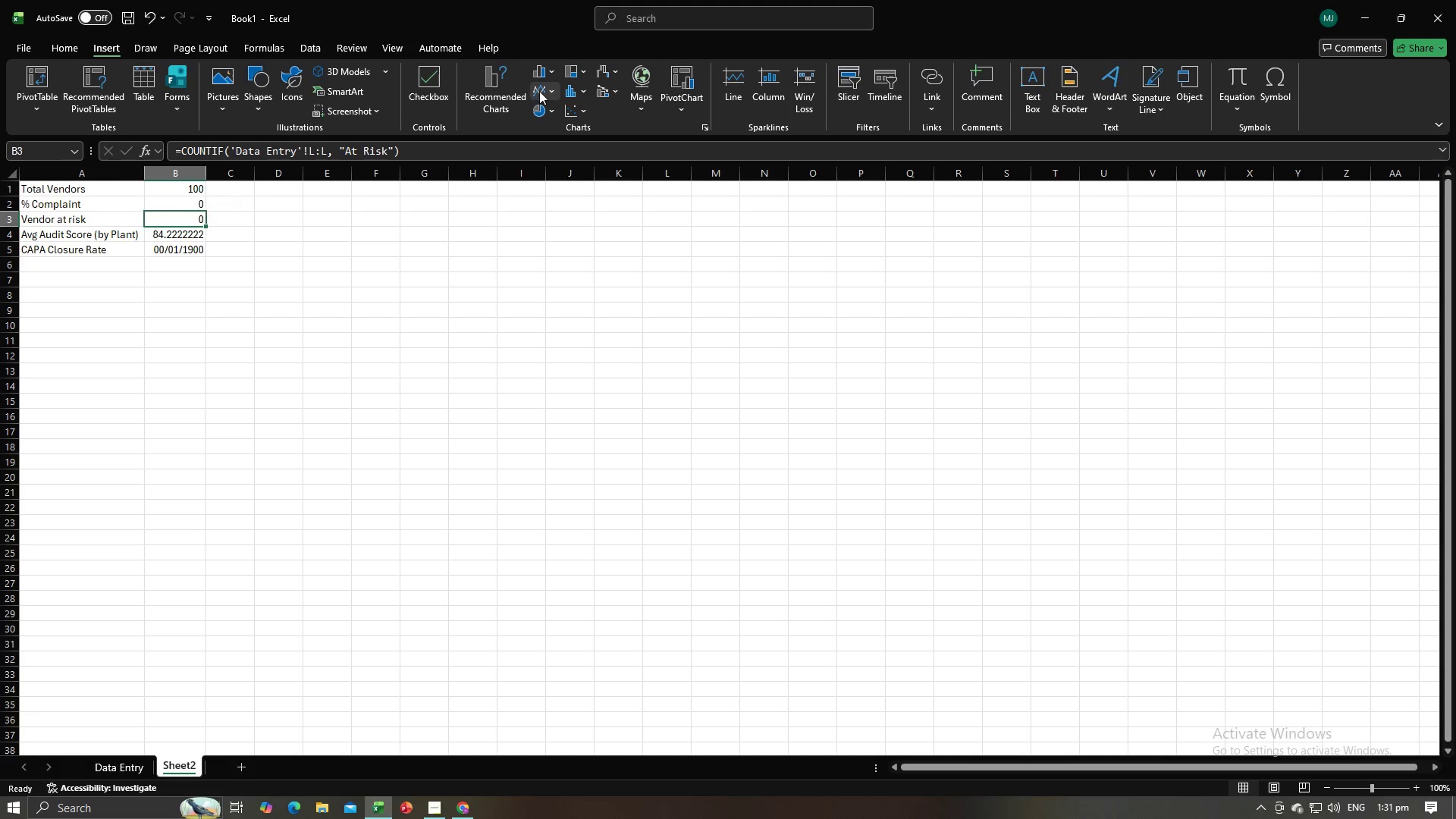 
key(Alt+Tab)
 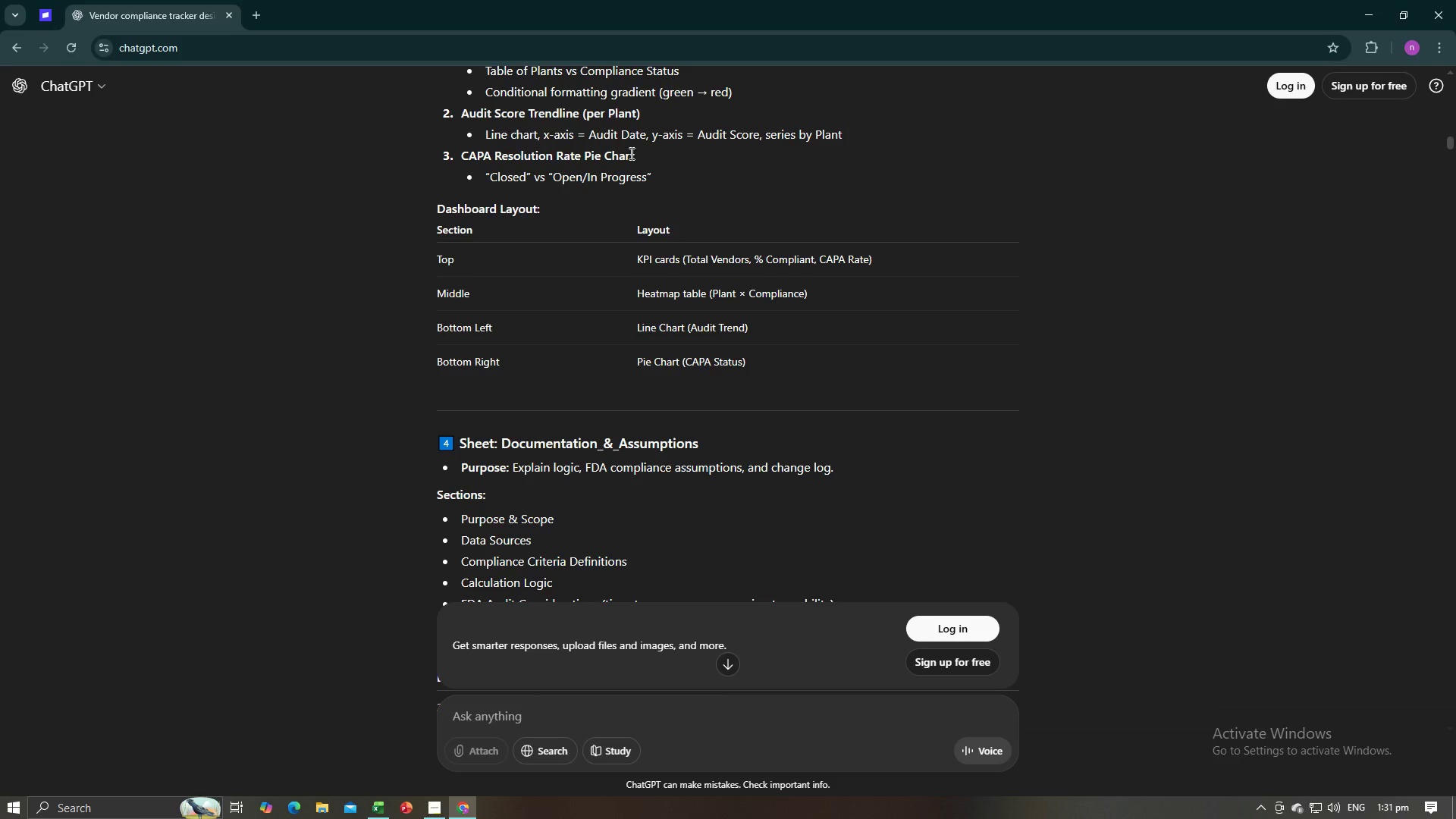 
key(Alt+AltLeft)
 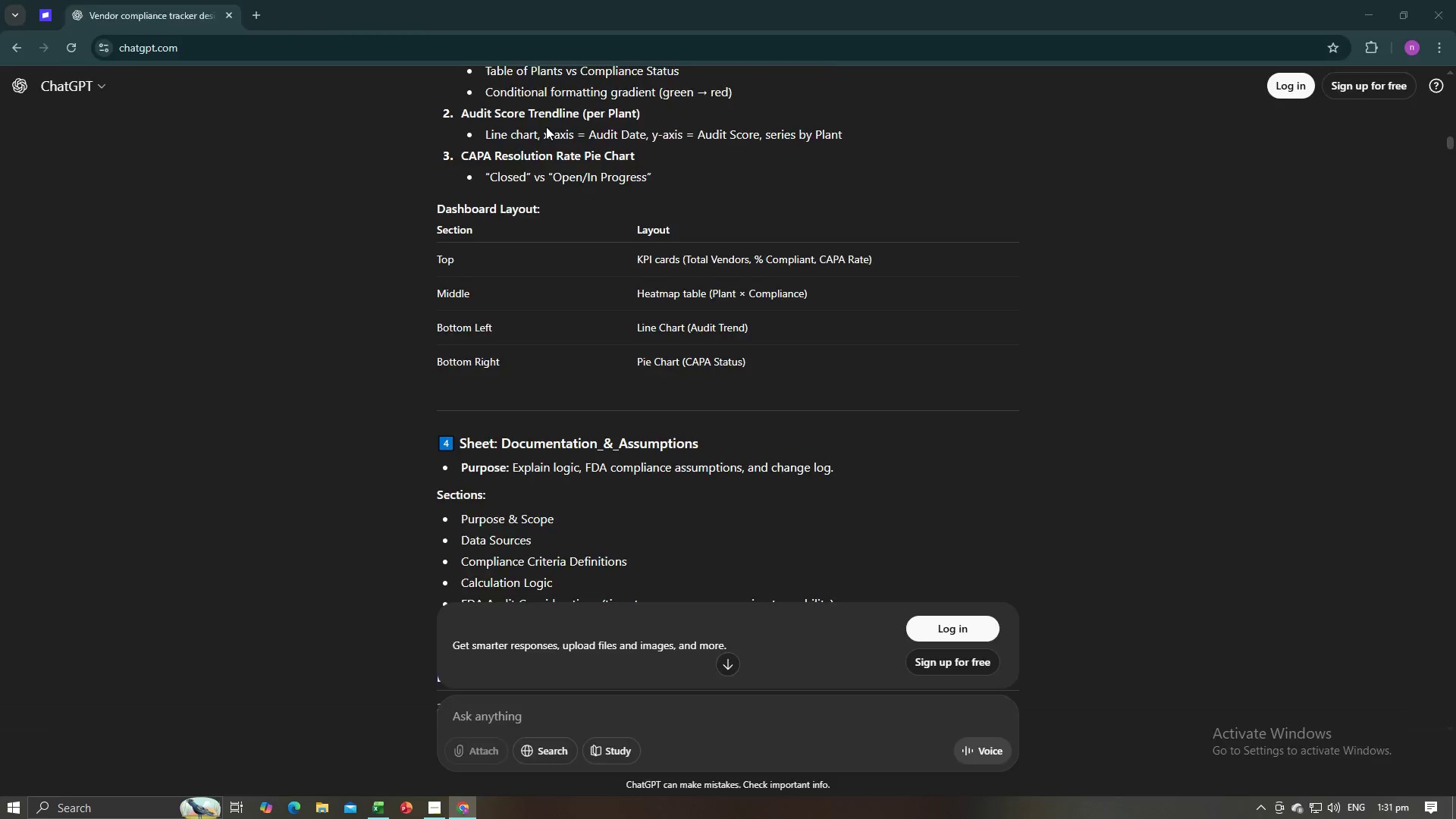 
key(Alt+Tab)
 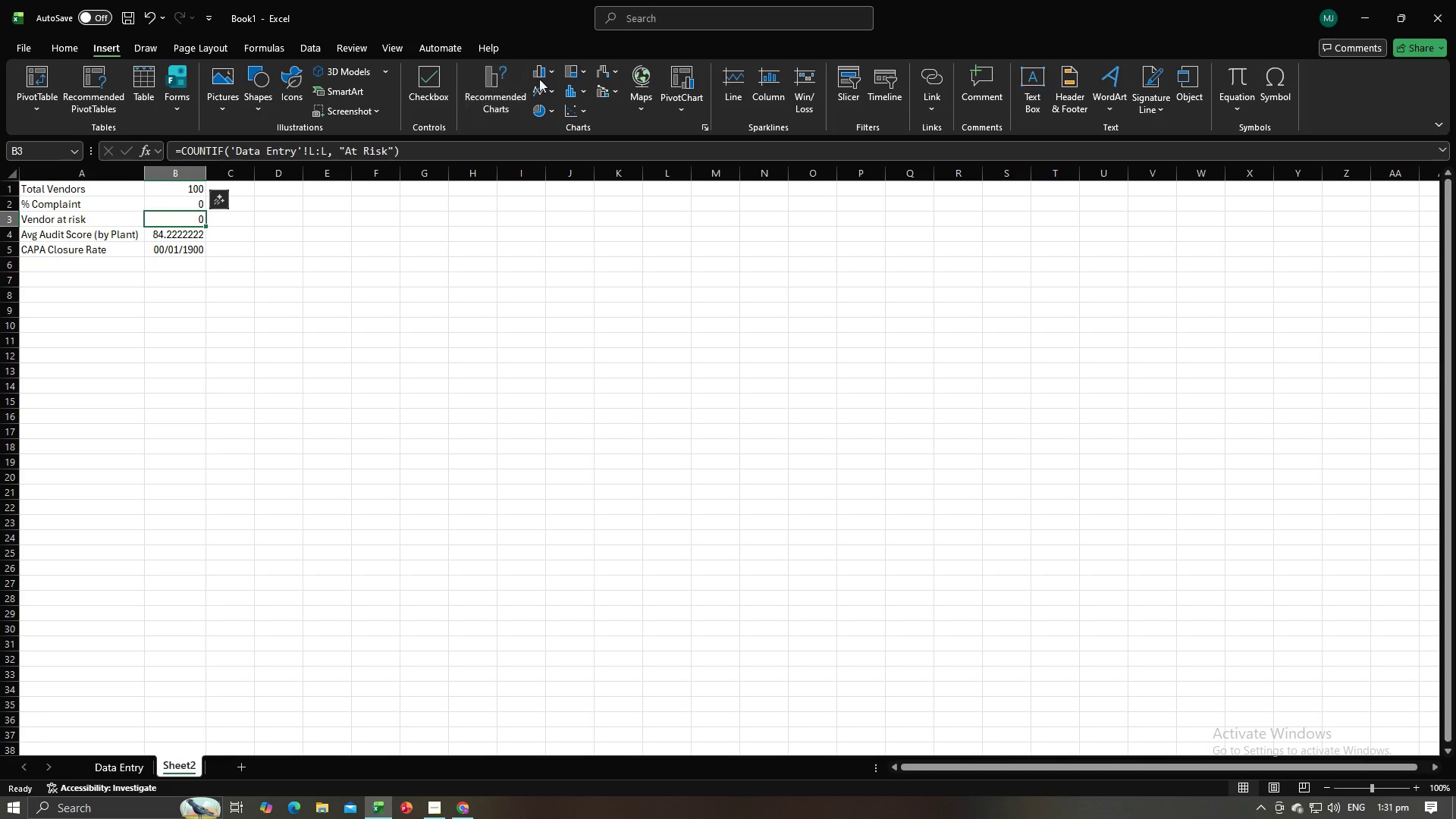 
left_click([544, 88])
 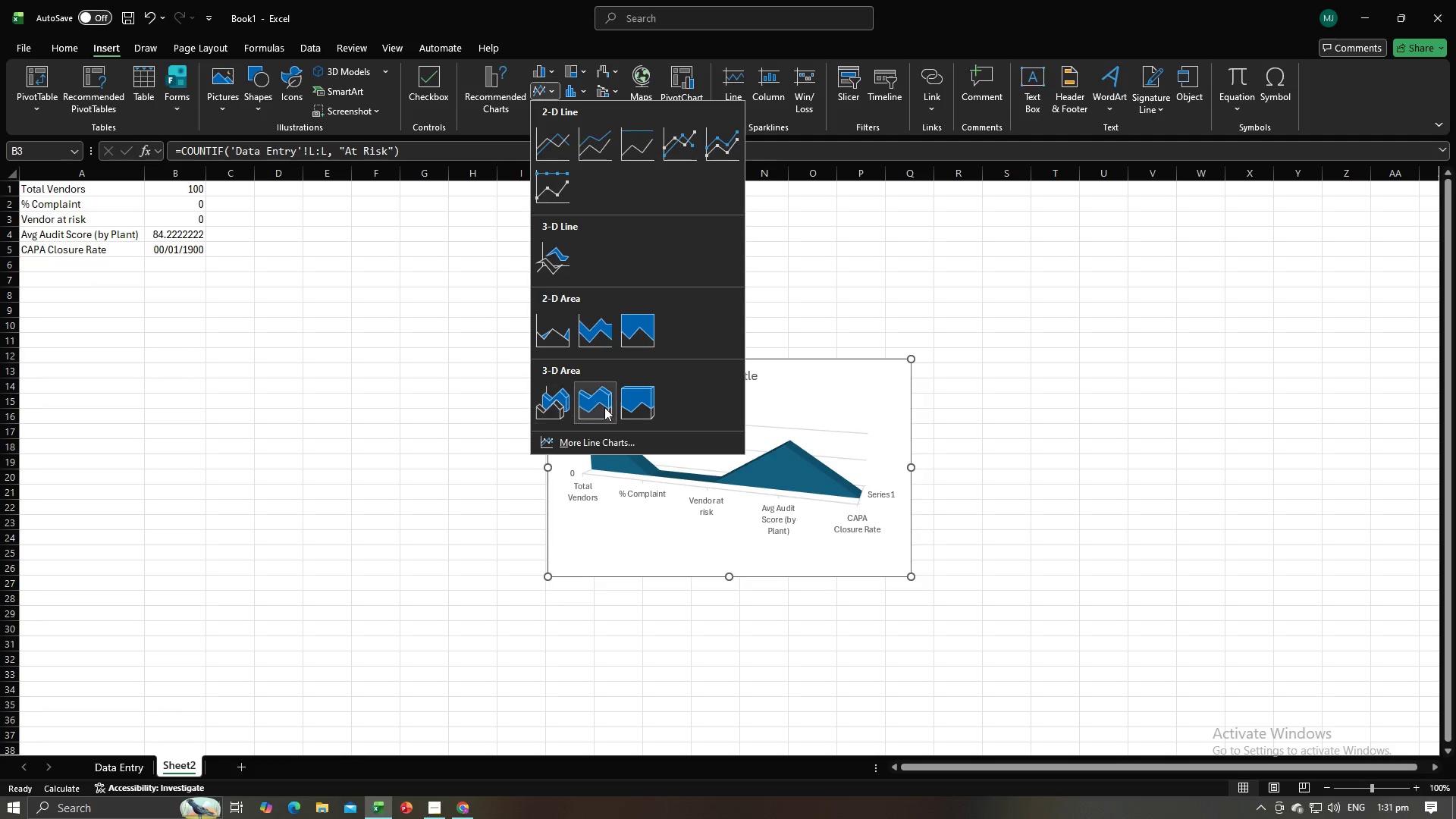 
wait(5.28)
 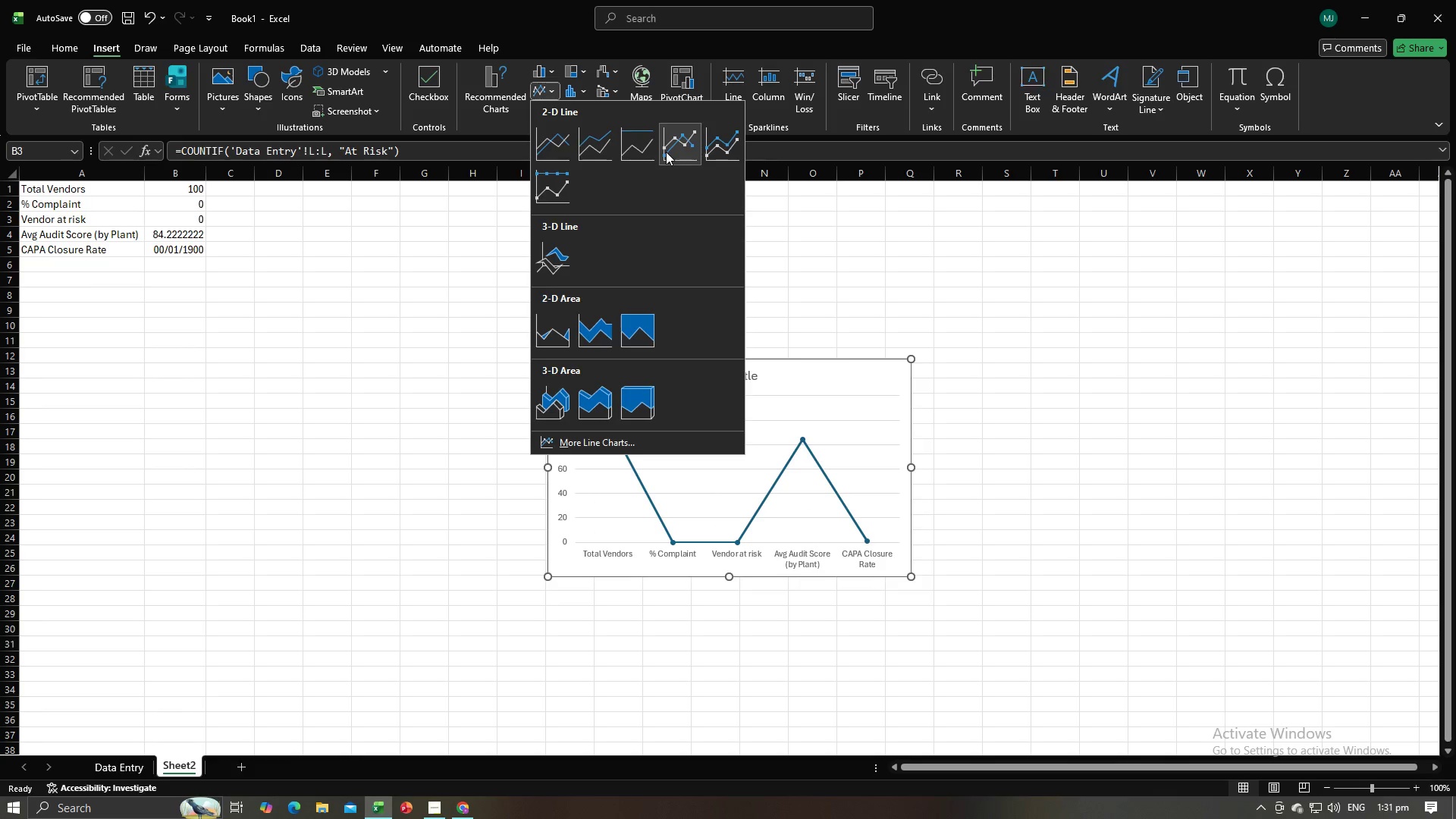 
left_click([560, 267])
 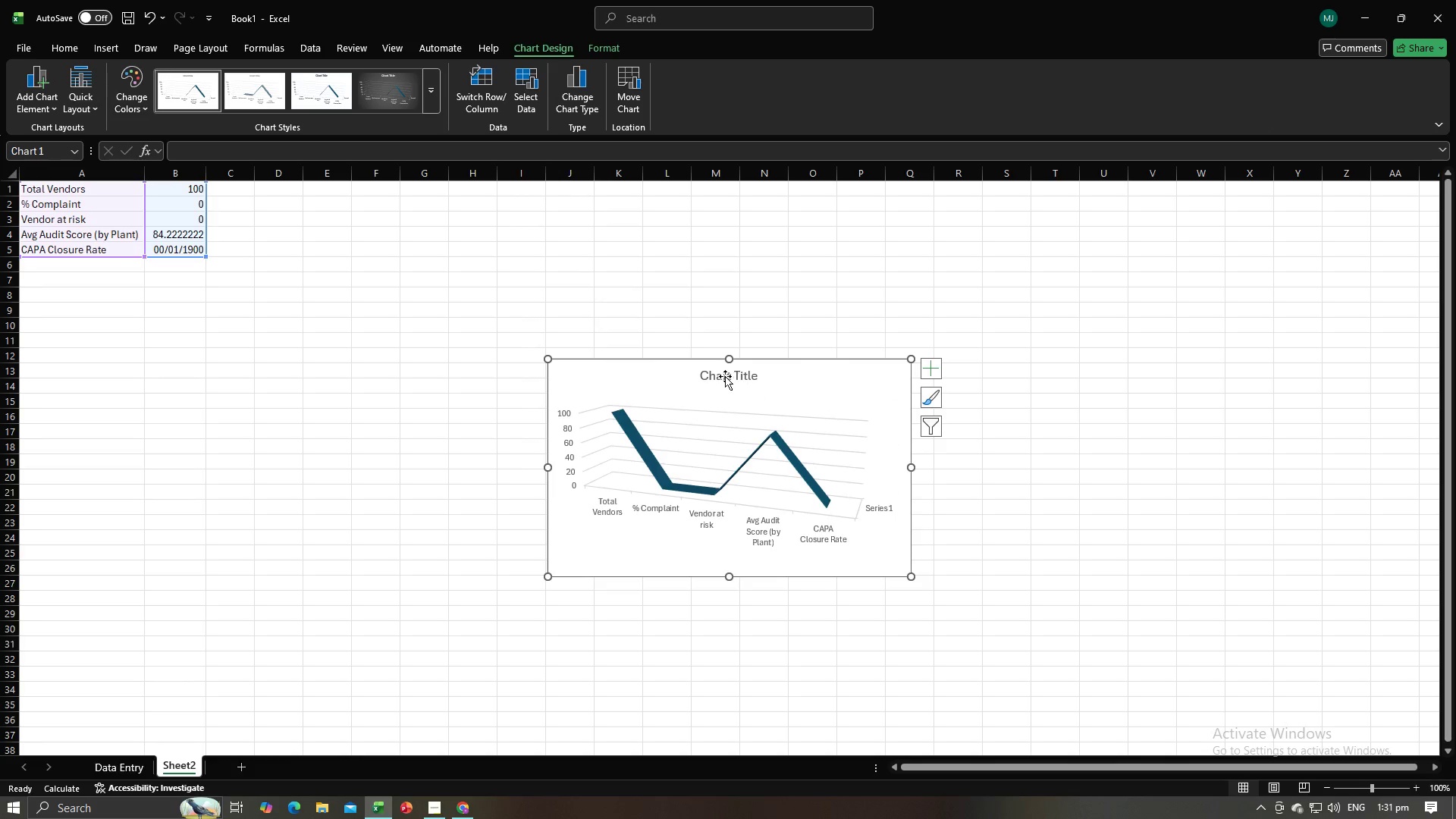 
double_click([724, 375])
 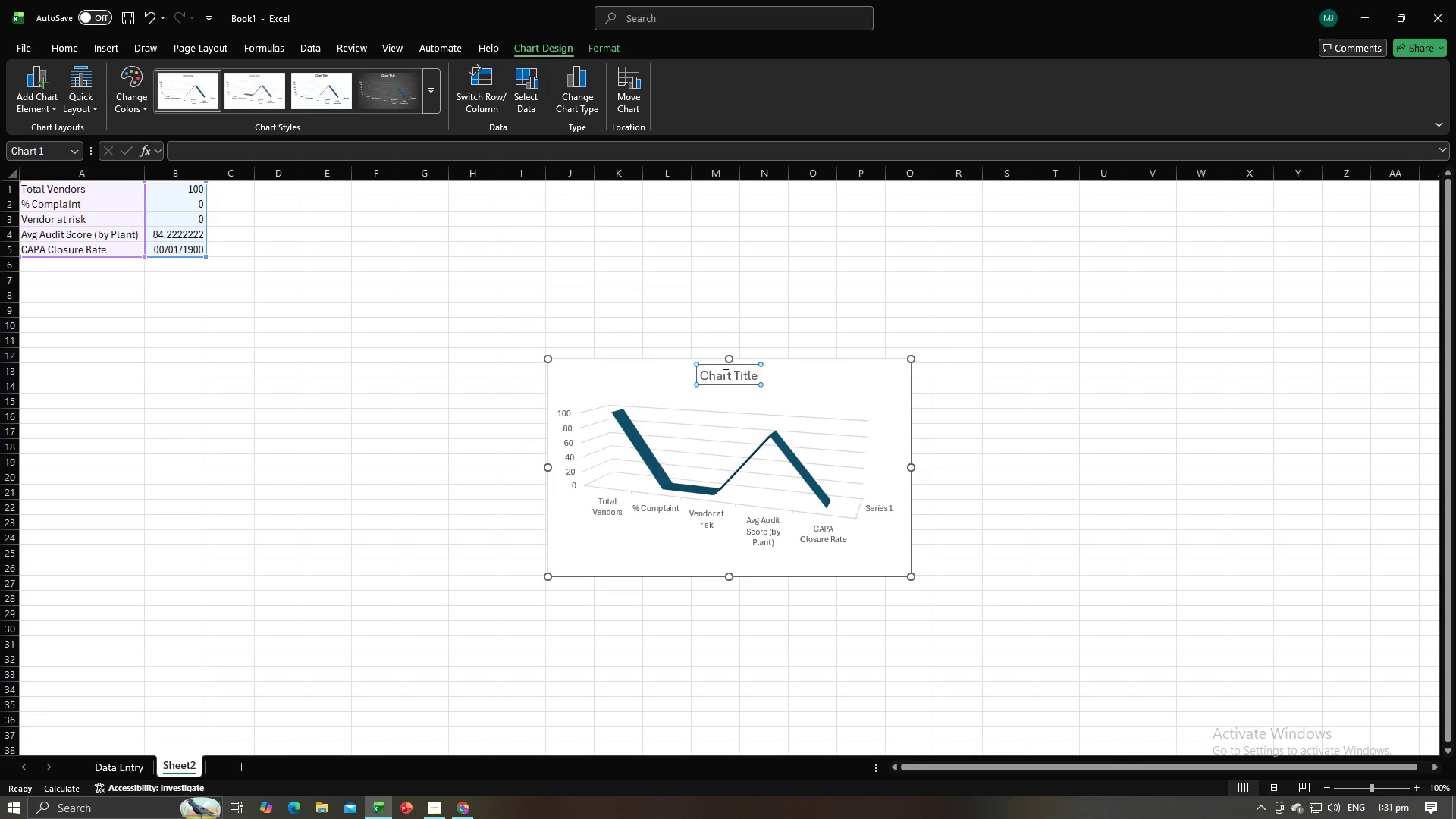 
key(Alt+AltLeft)
 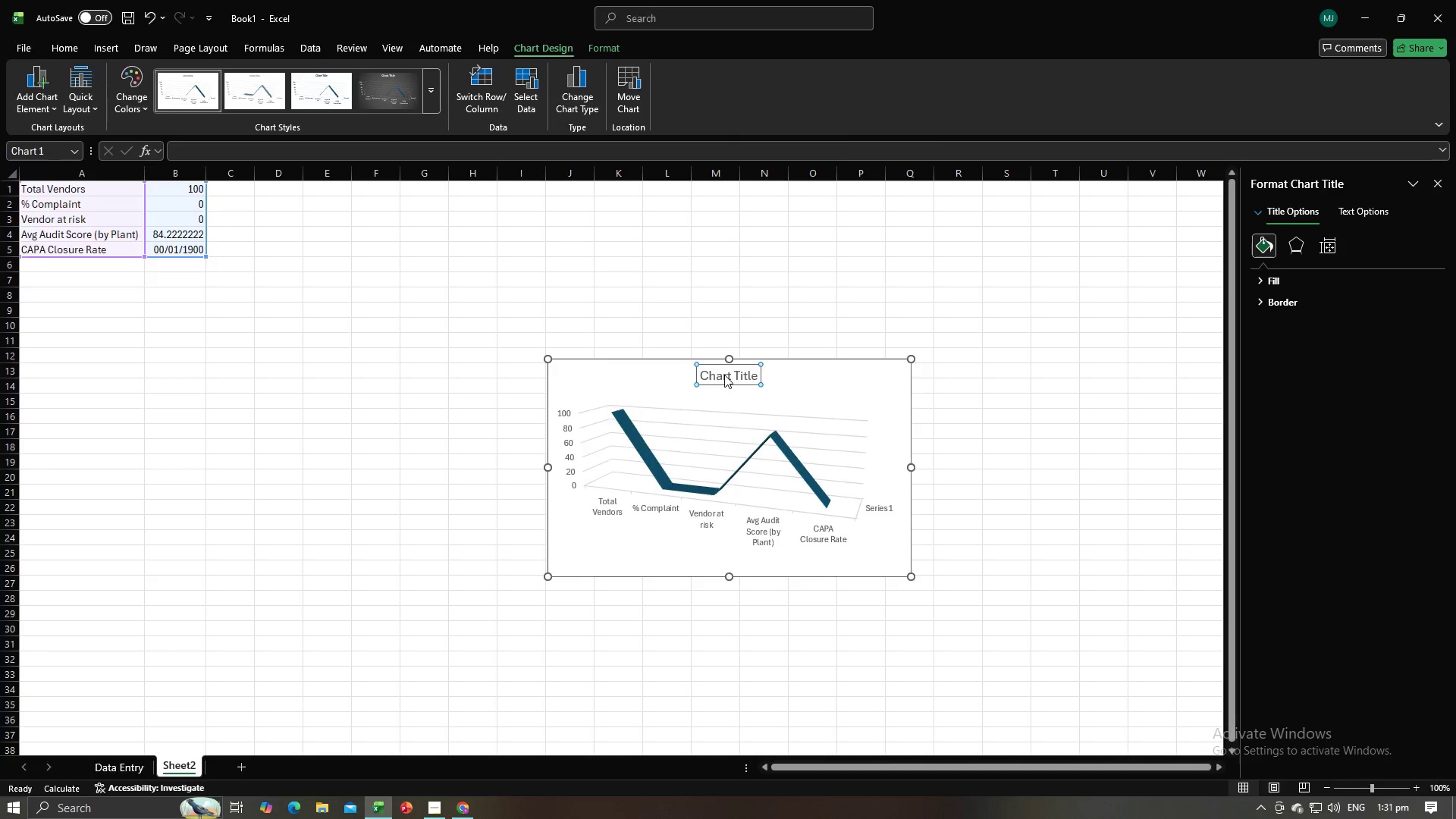 
key(Tab)
 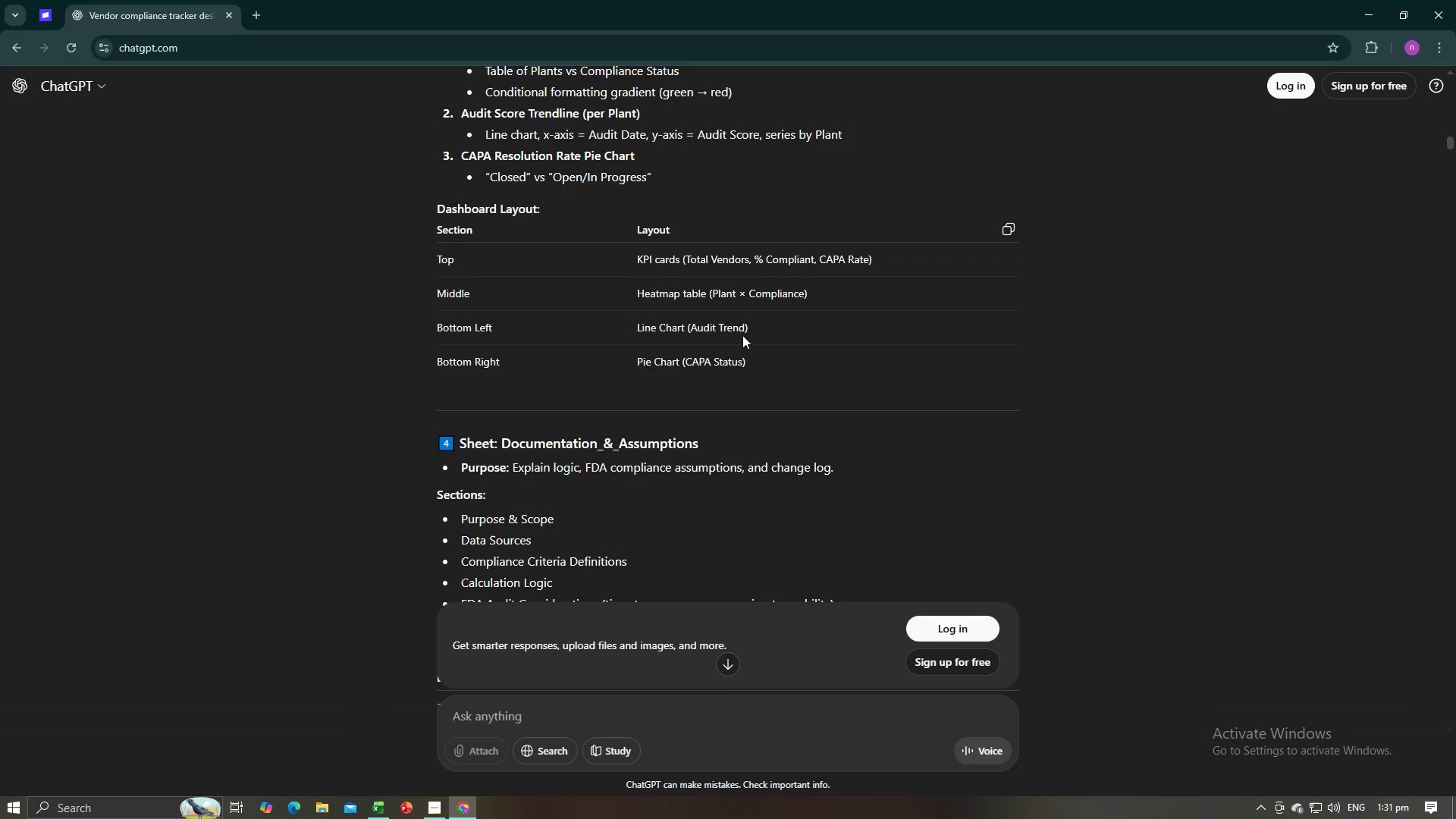 
key(Alt+AltLeft)
 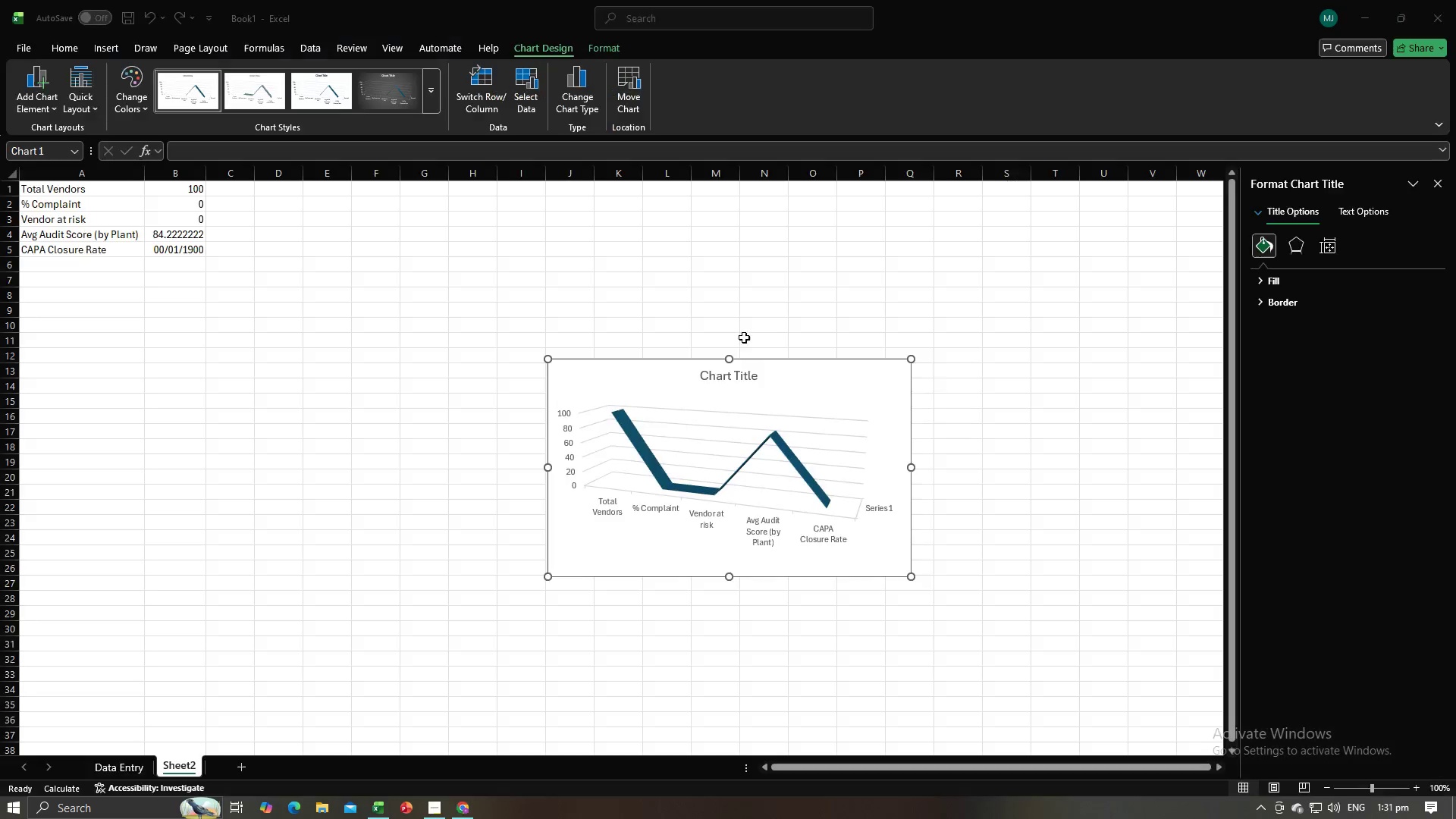 
key(Alt+Tab)
 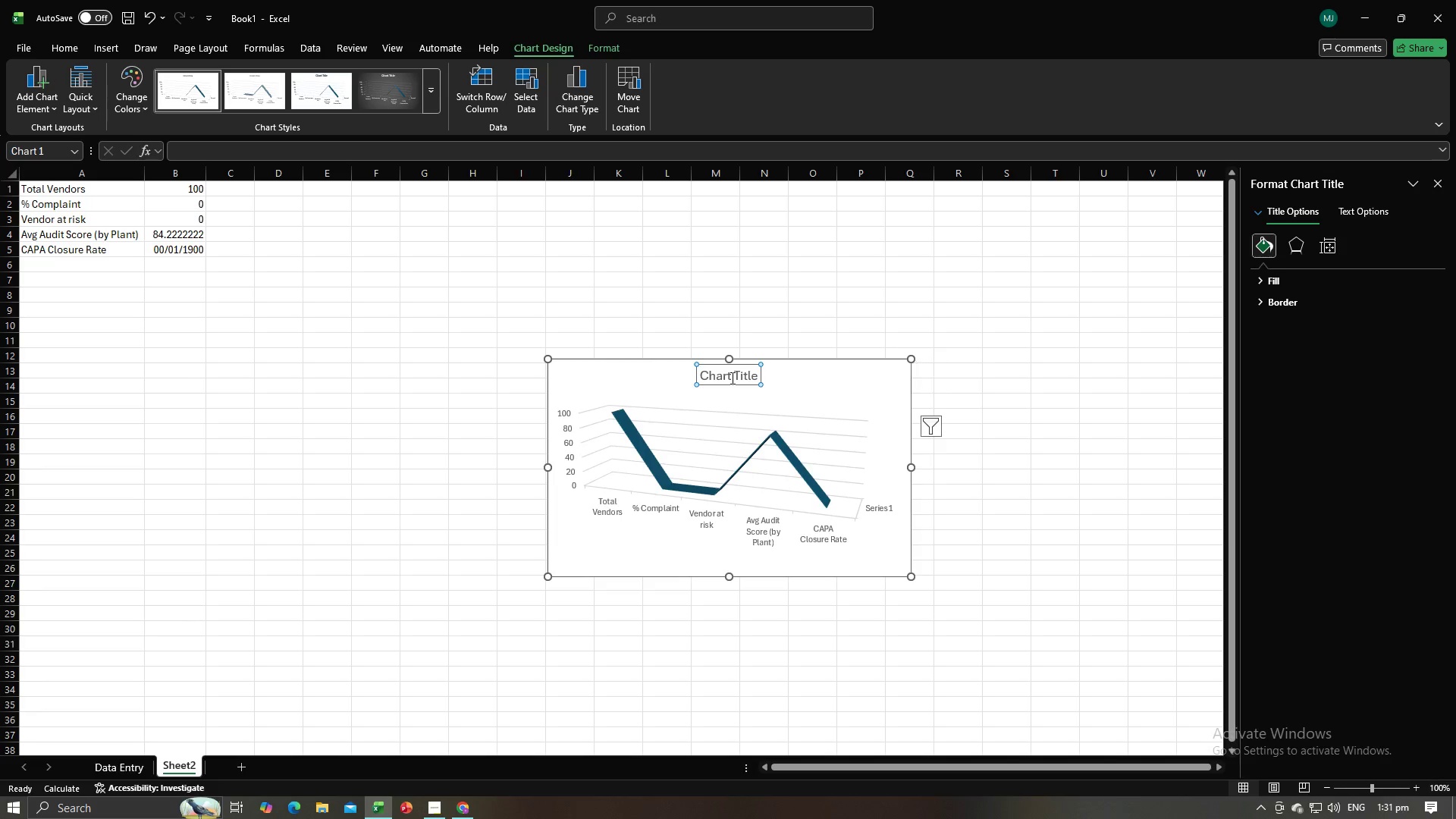 
double_click([731, 378])
 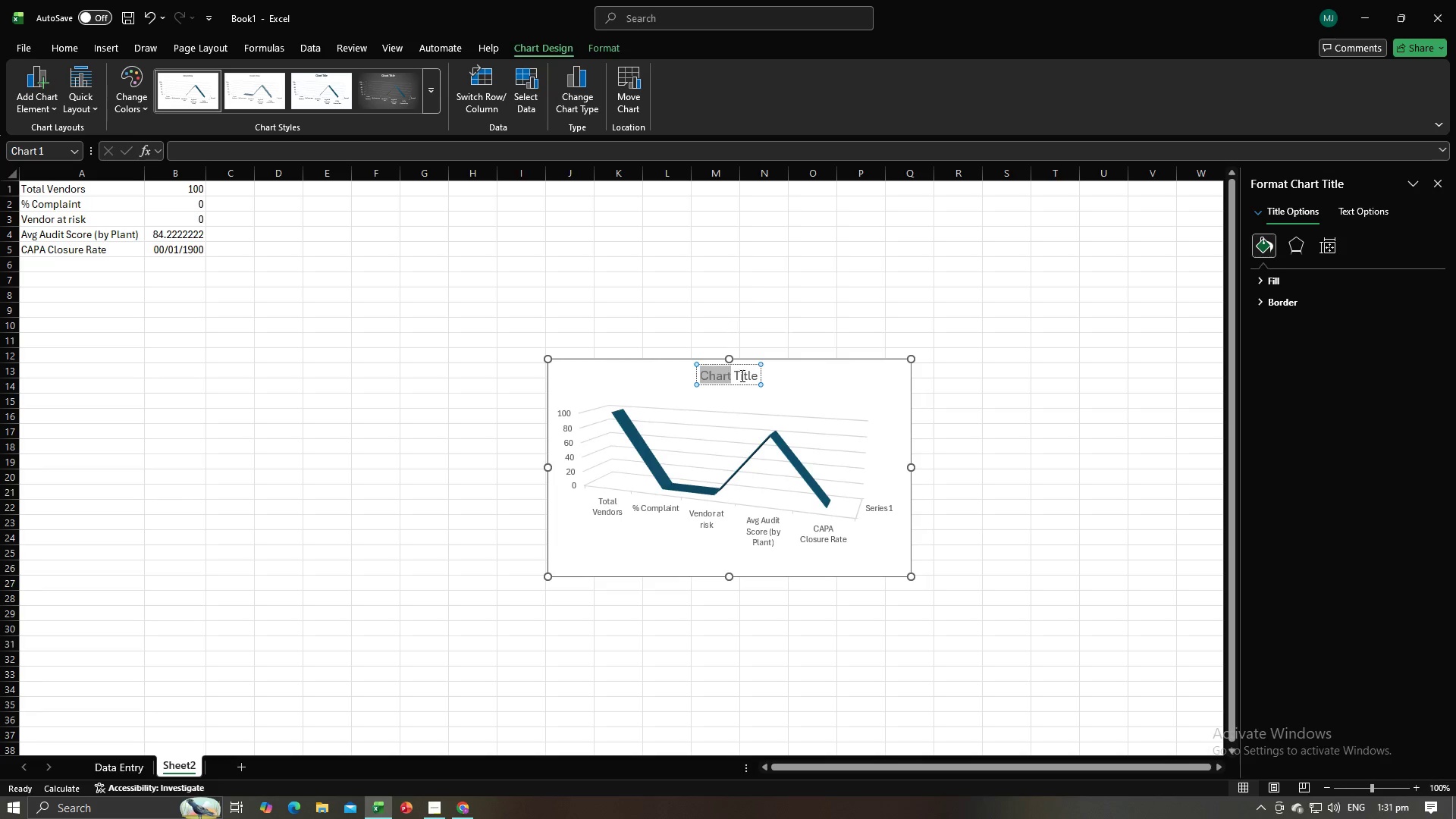 
left_click([741, 375])
 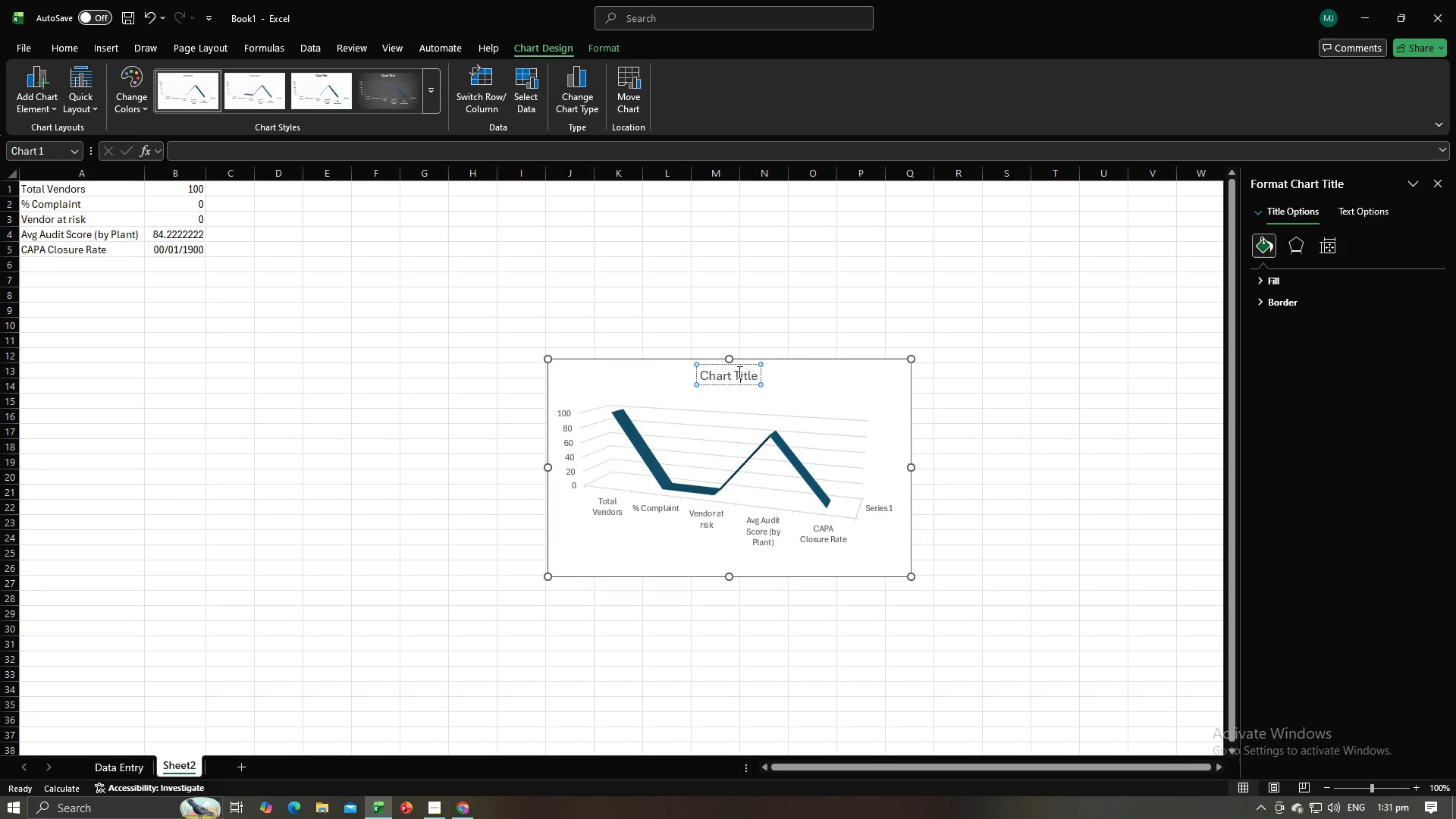 
key(Control+A)
 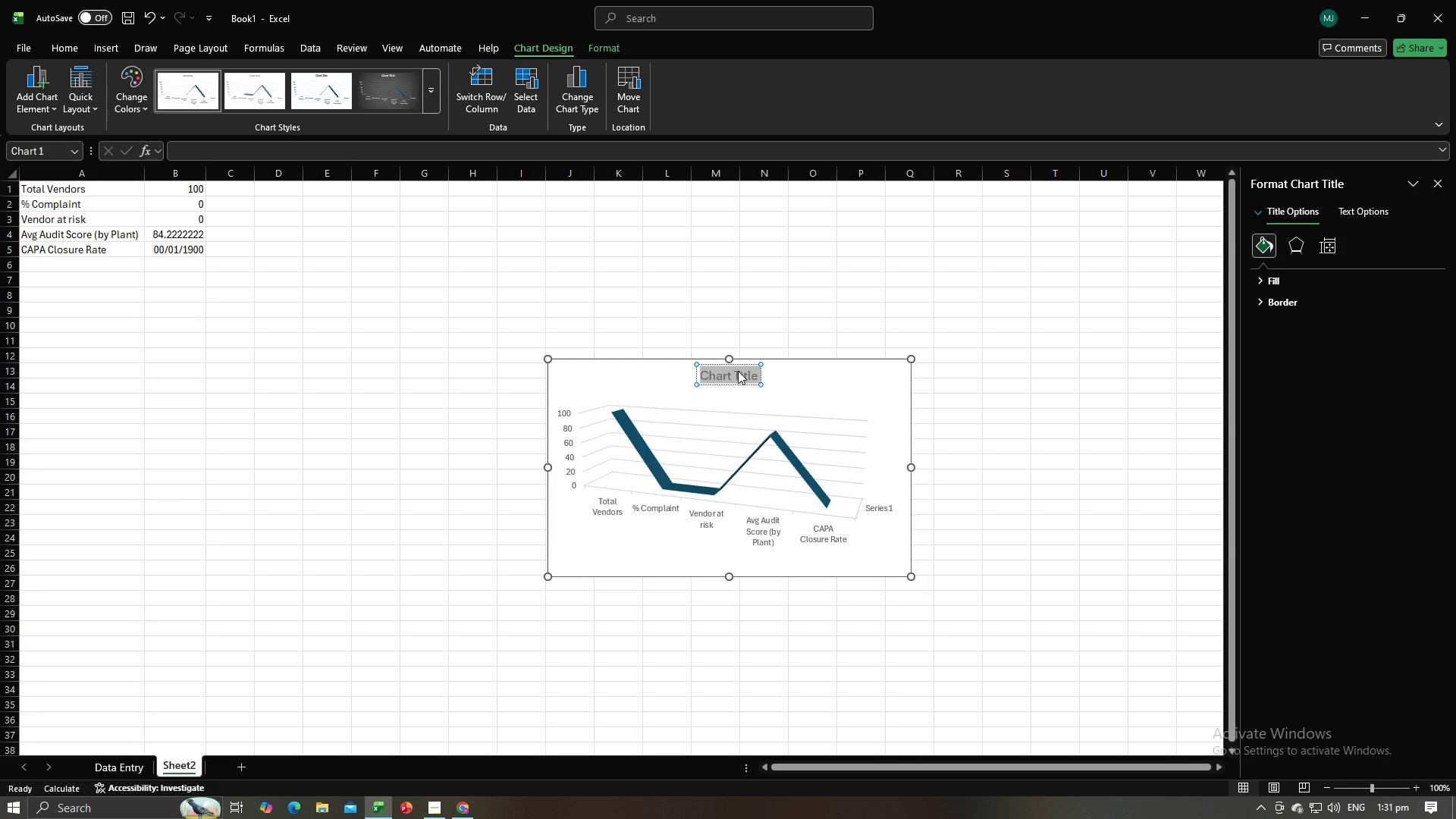 
type(Audit Trend)
 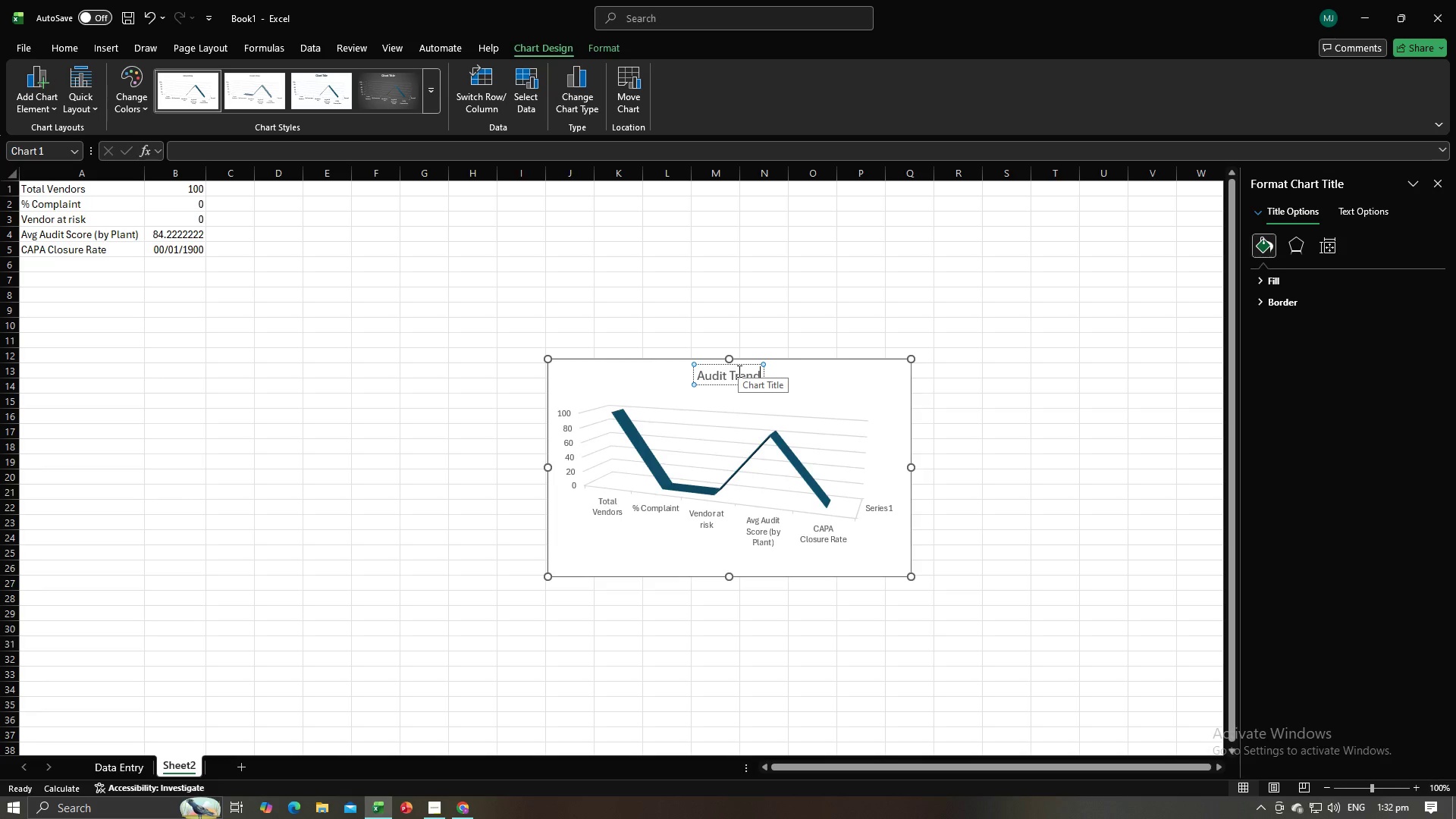 
key(Enter)
 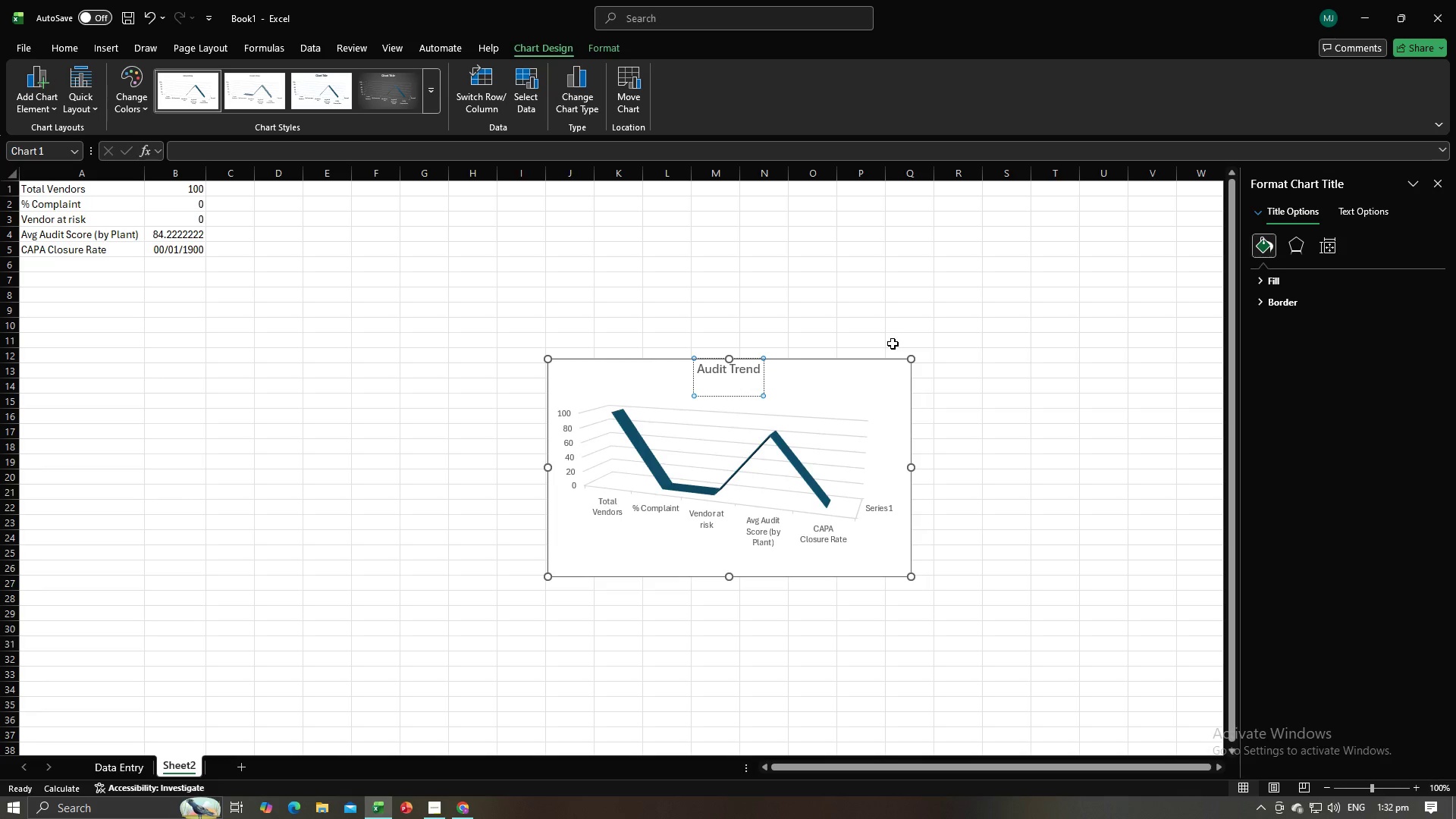 
key(Backspace)
 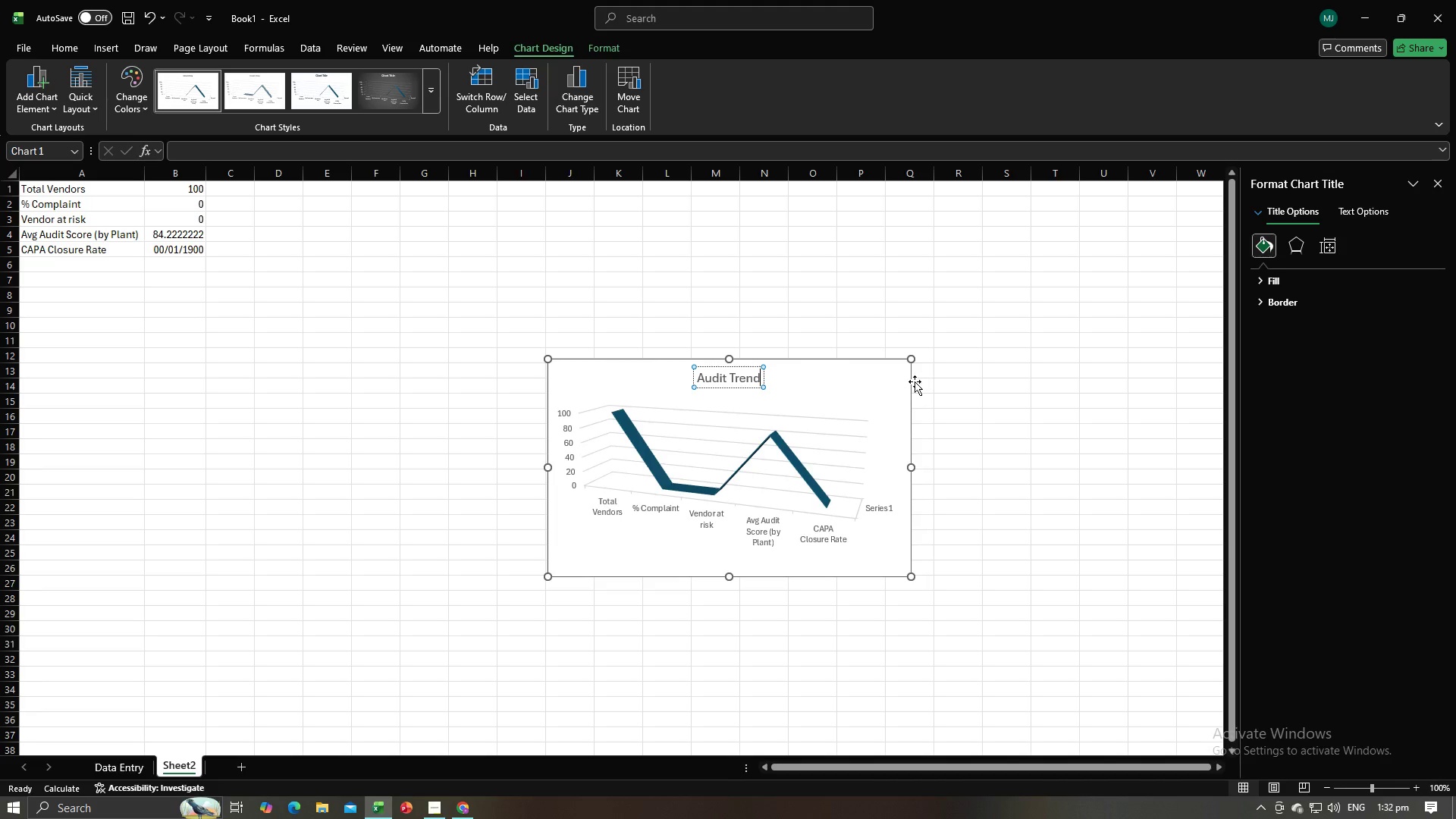 
left_click([902, 381])
 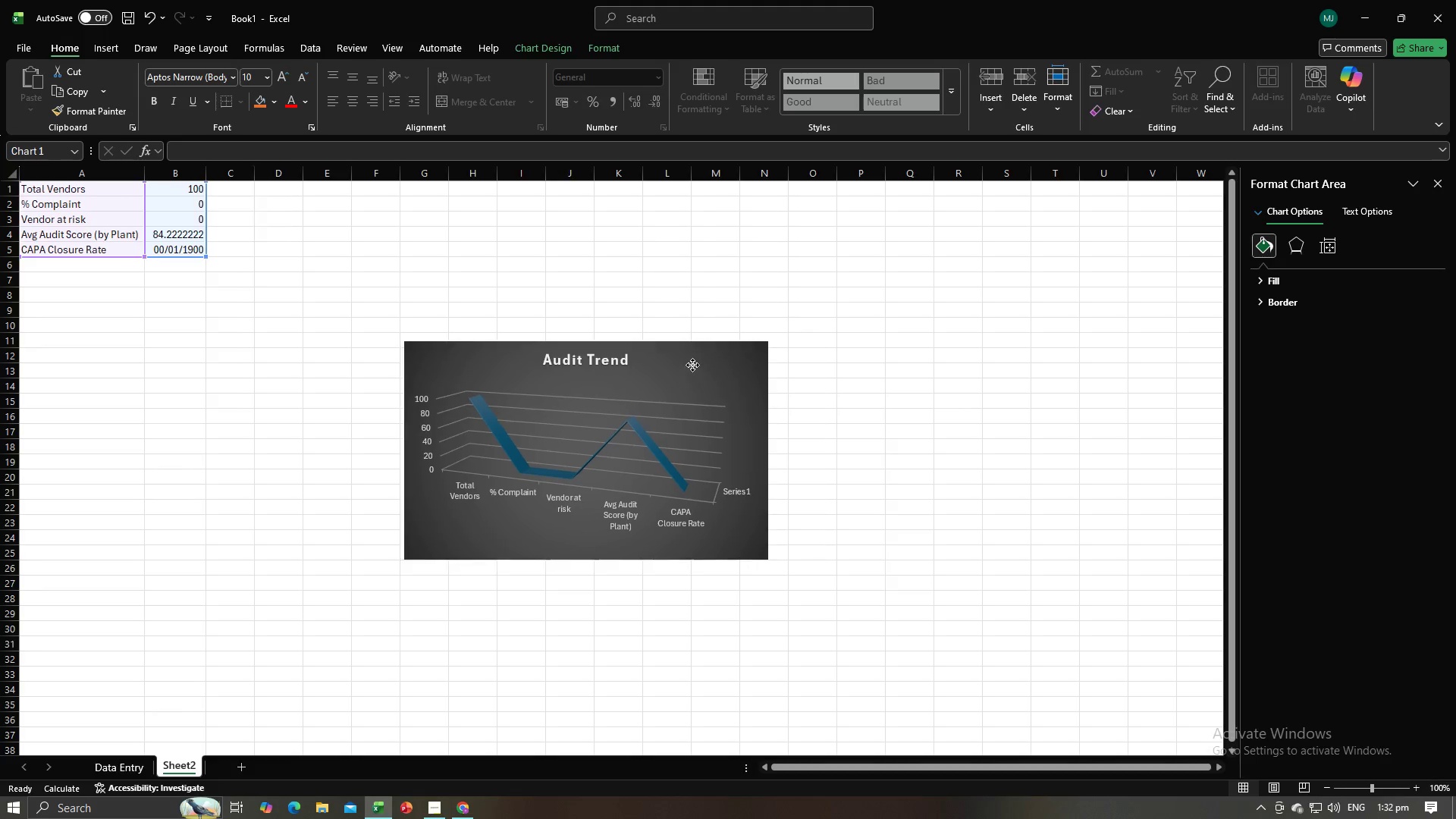 
left_click([588, 394])
 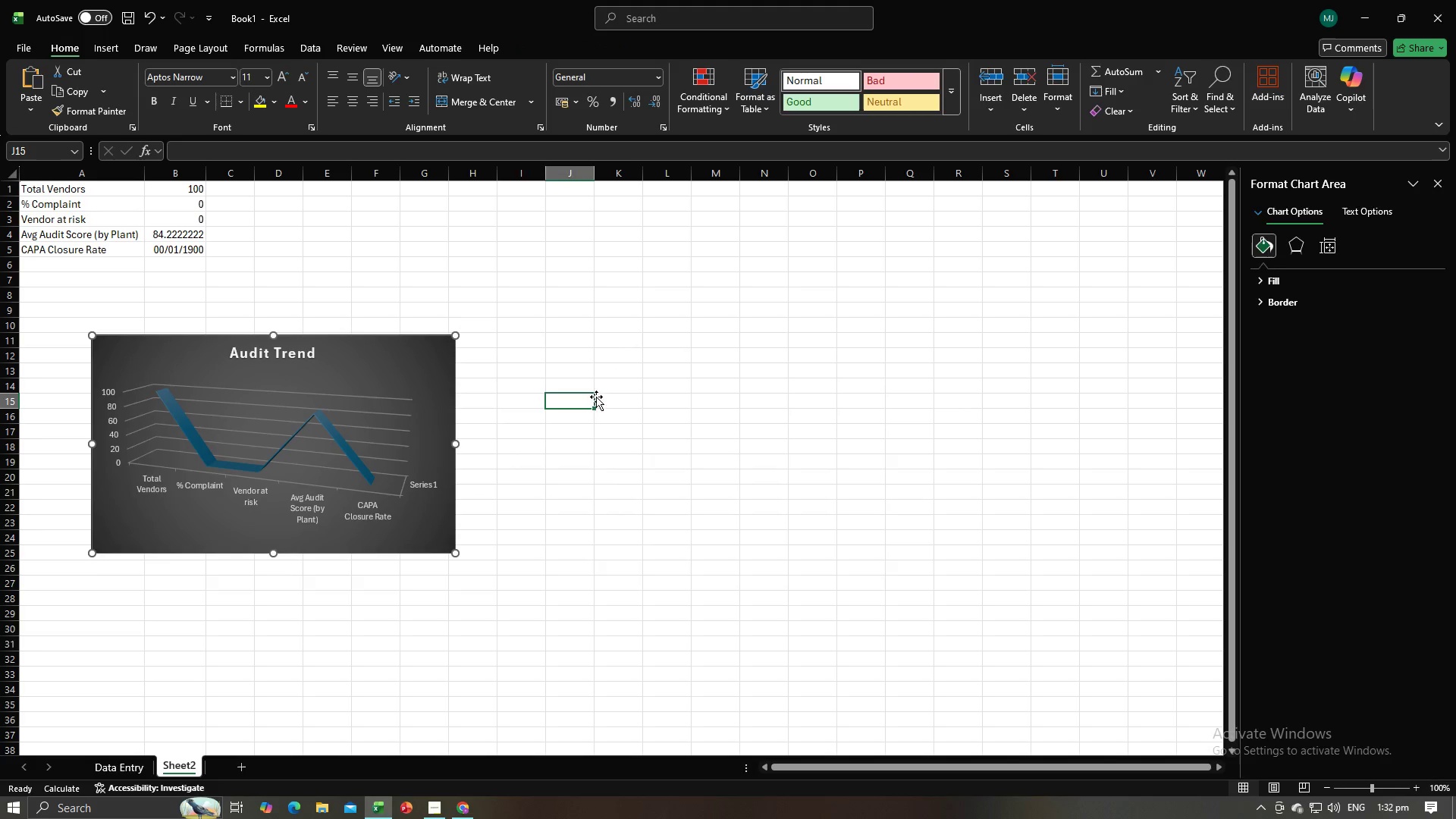 
key(Alt+AltLeft)
 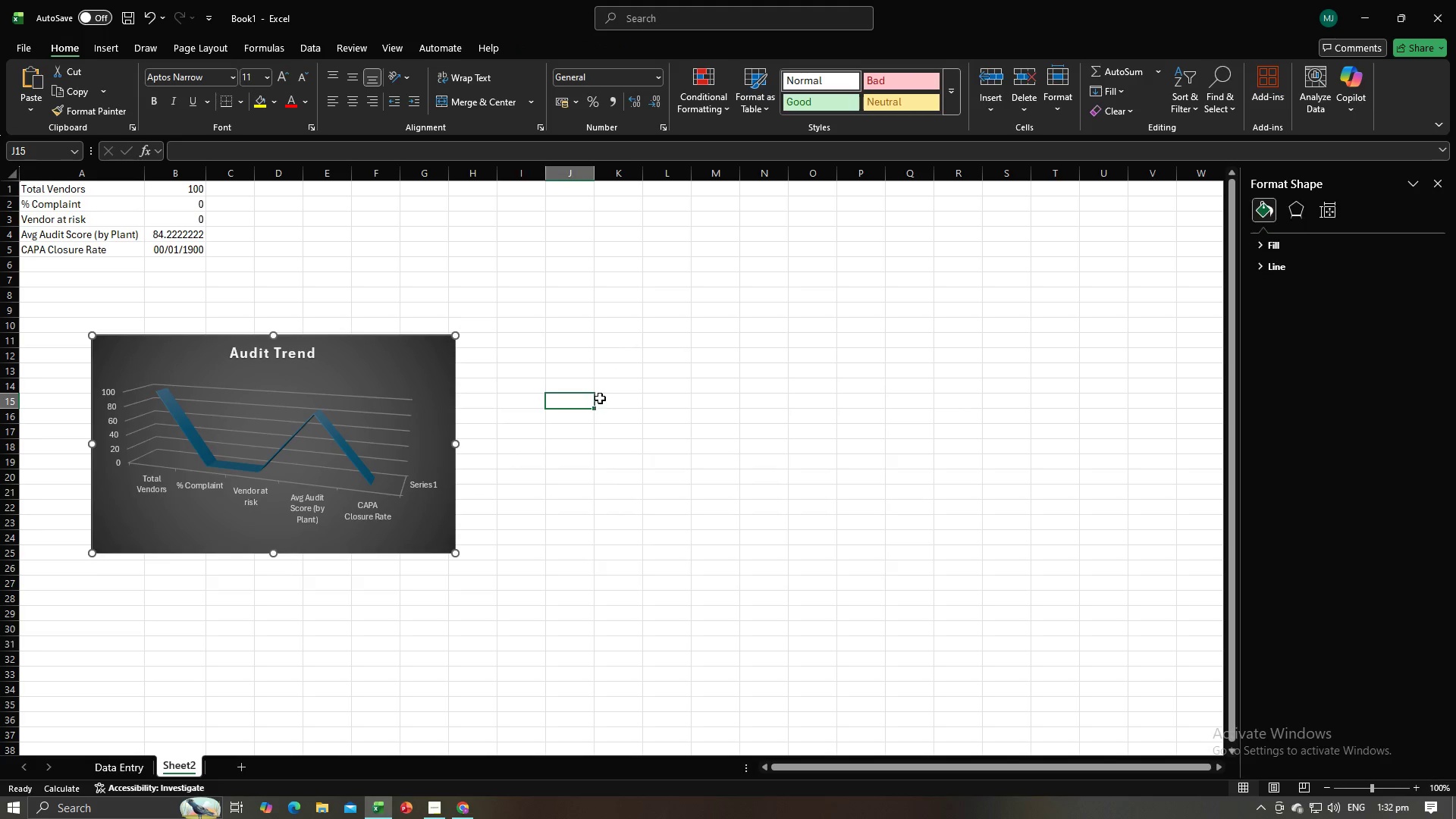 
key(Alt+Tab)
 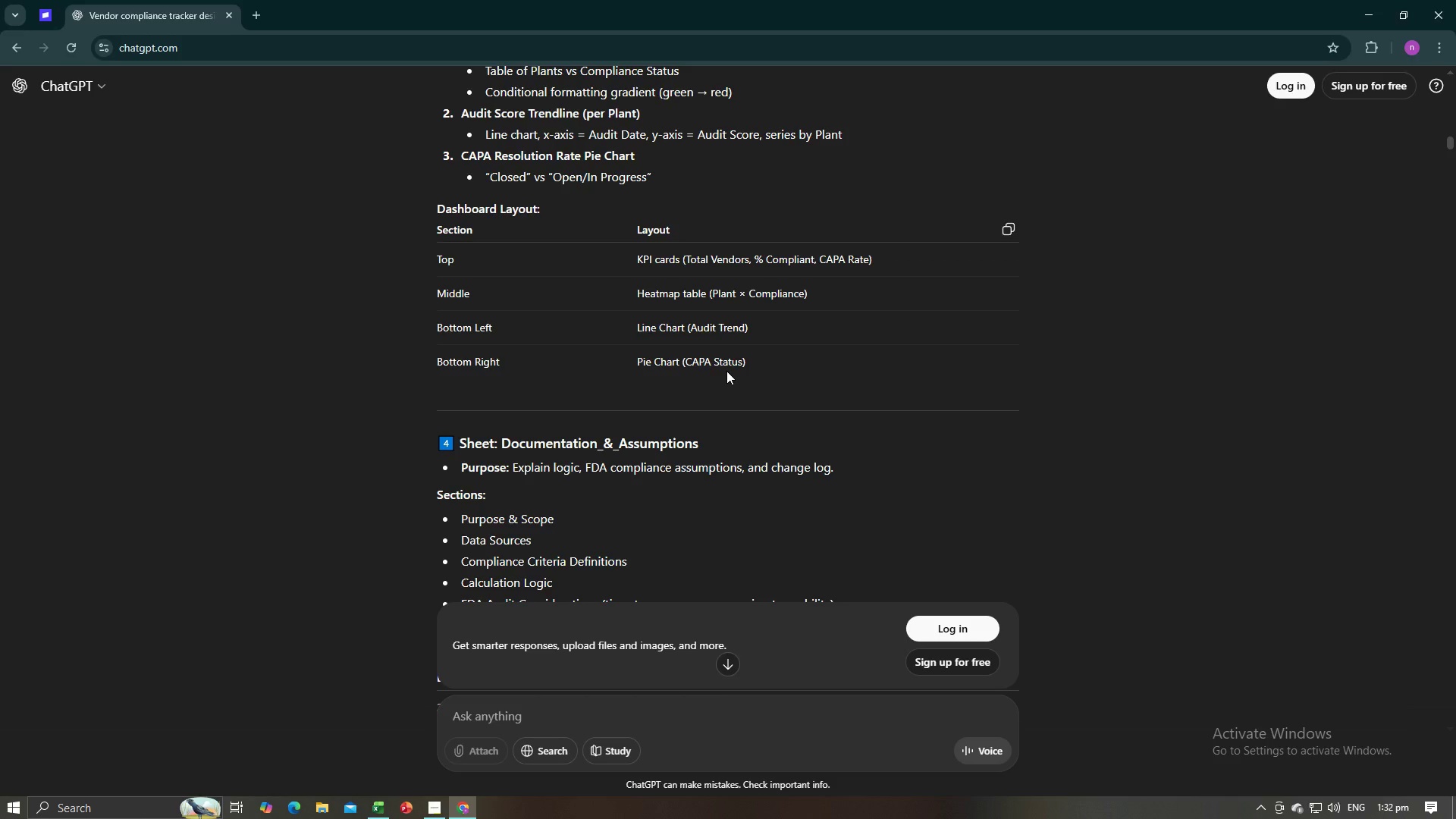 
key(Alt+AltLeft)
 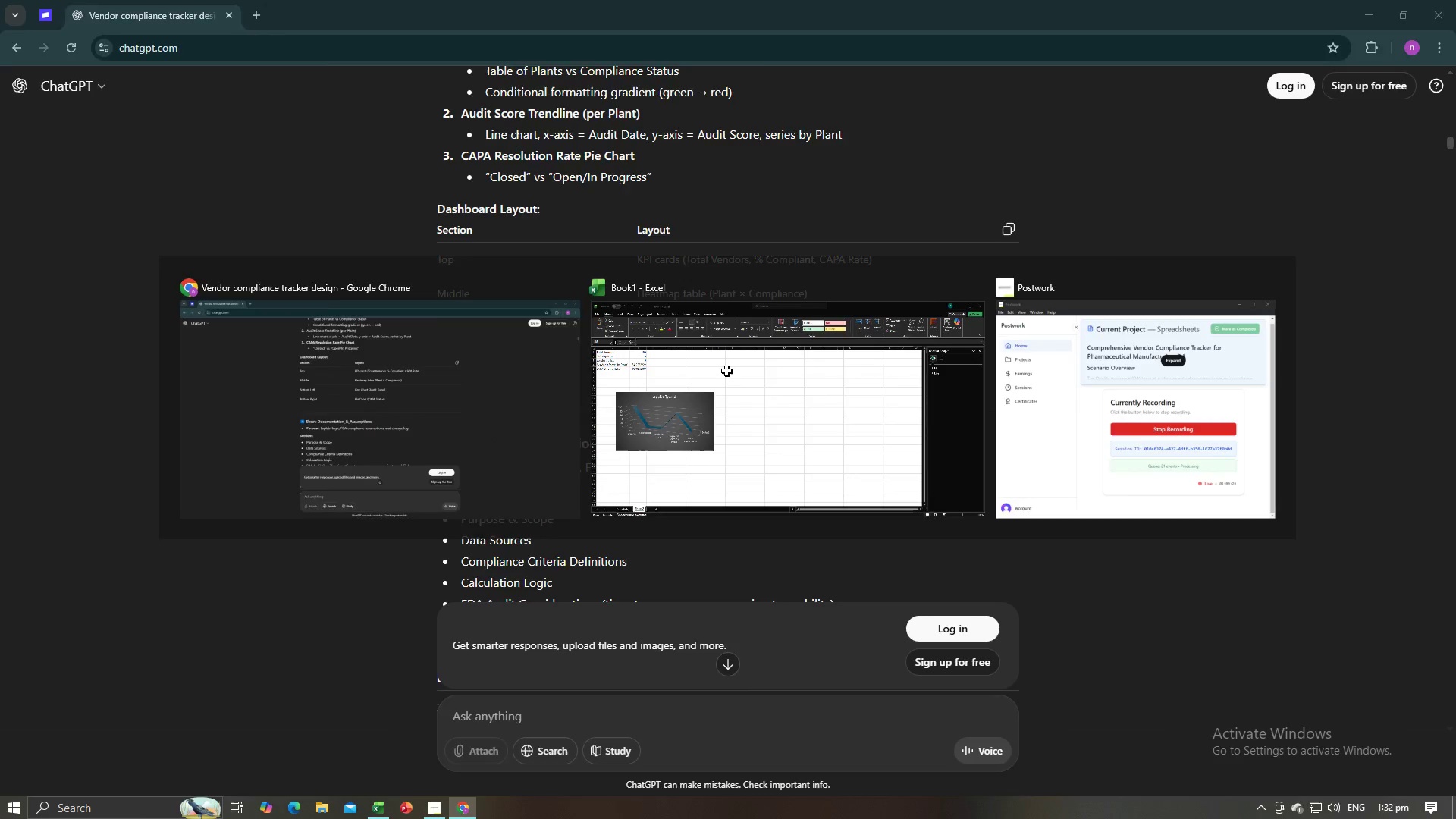 
key(Alt+Tab)
 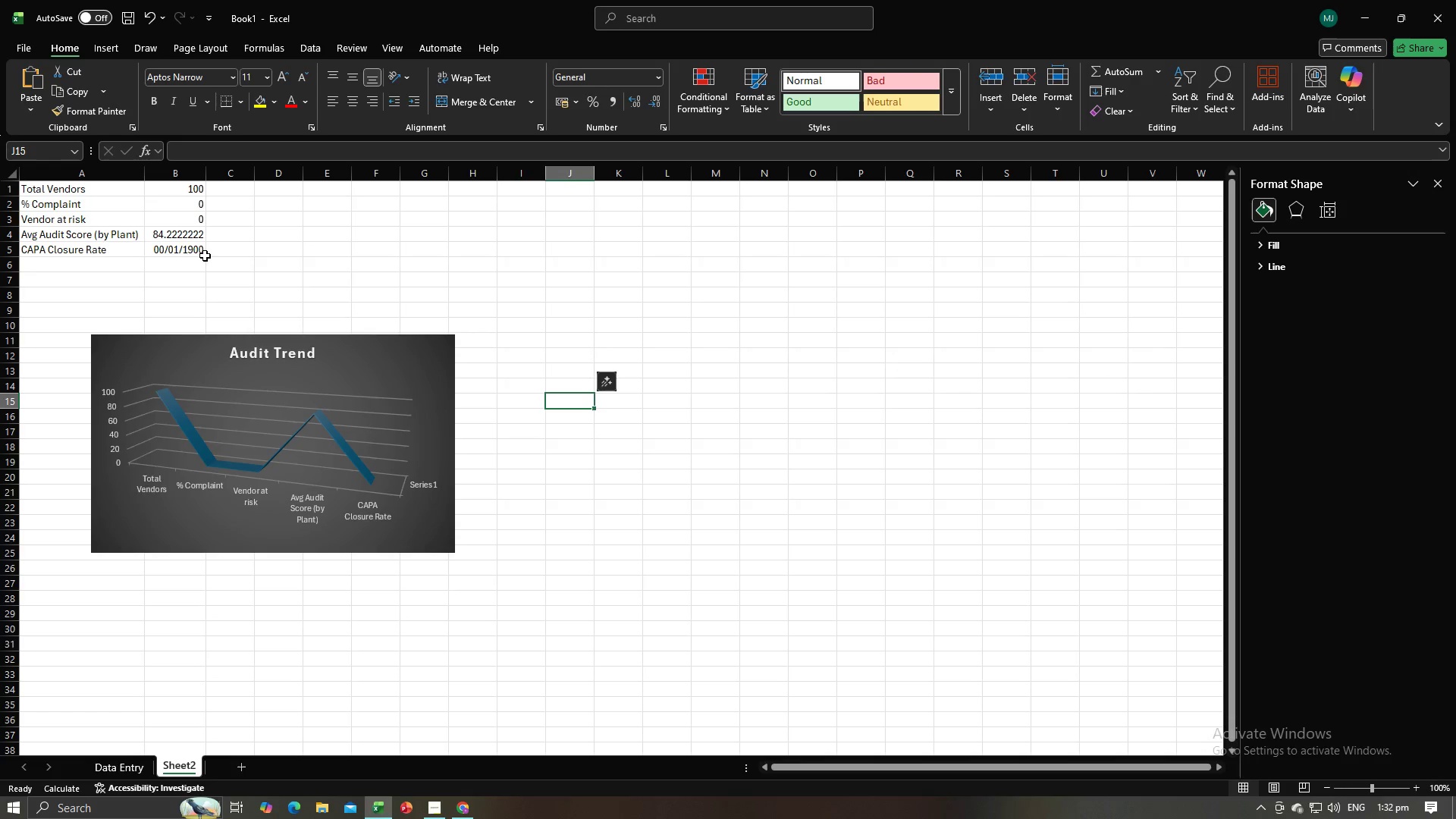 
left_click([179, 254])
 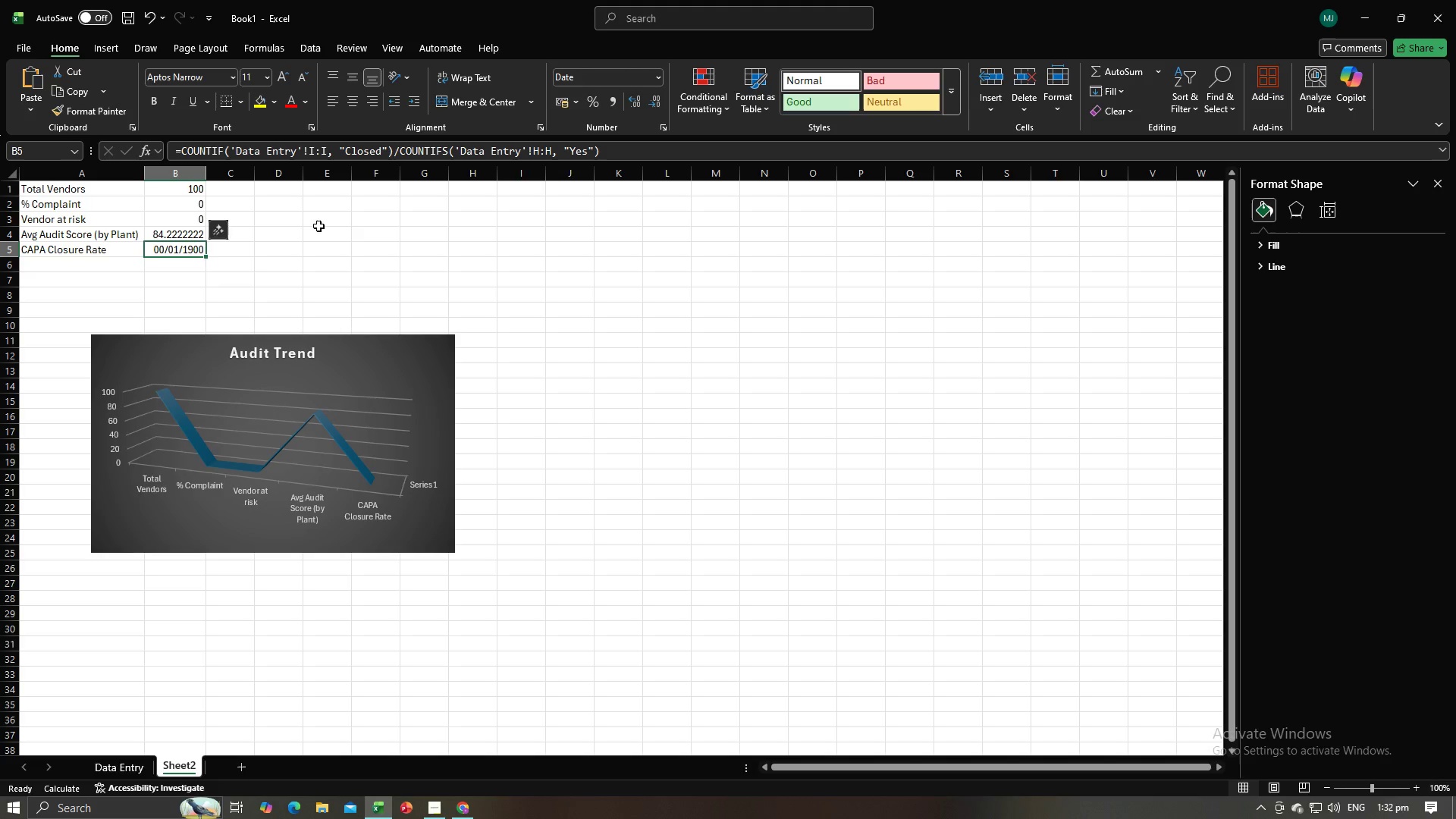 
key(Alt+AltLeft)
 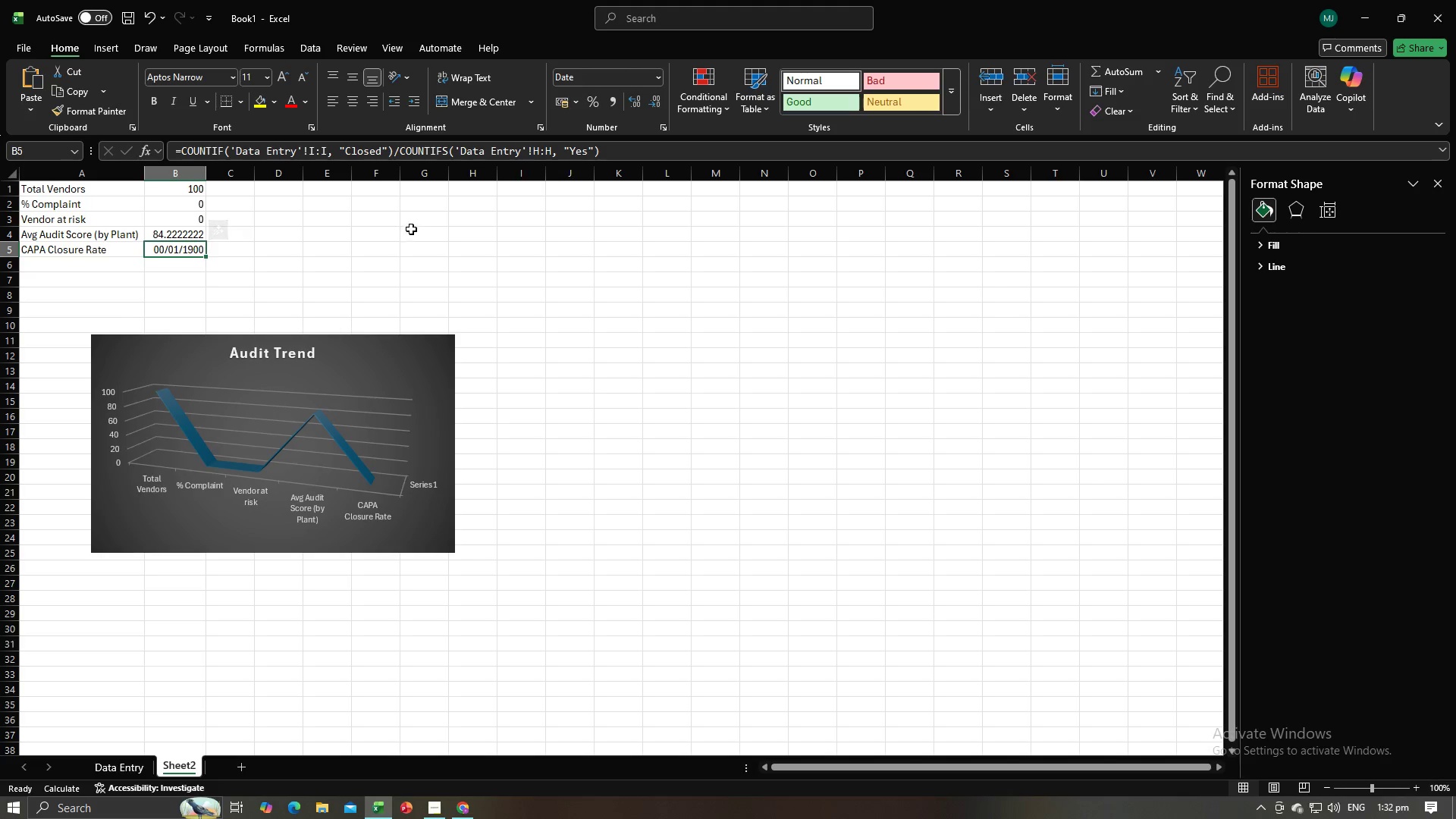 
key(Alt+Tab)
 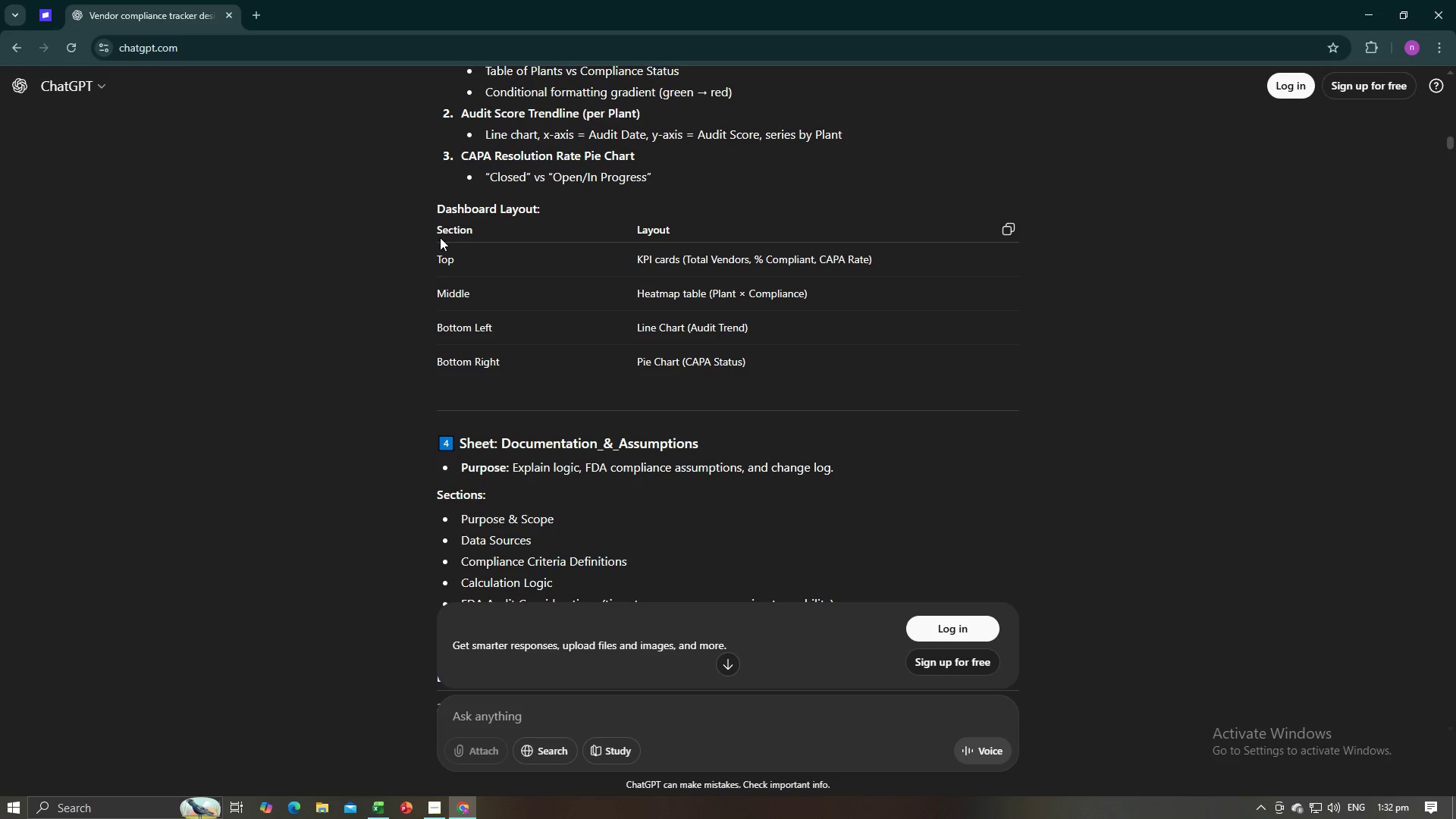 
key(Alt+AltLeft)
 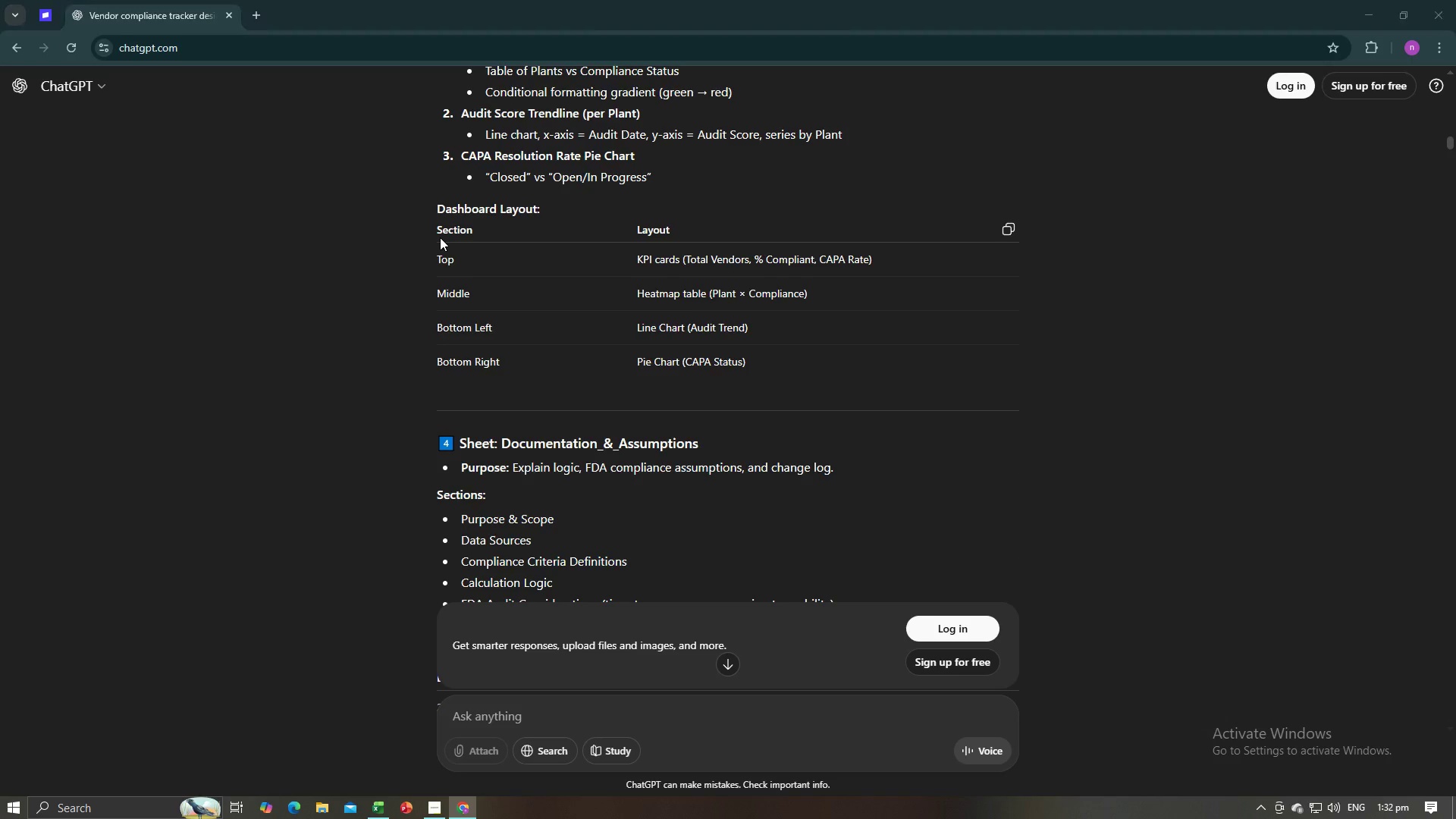 
key(Alt+Tab)
 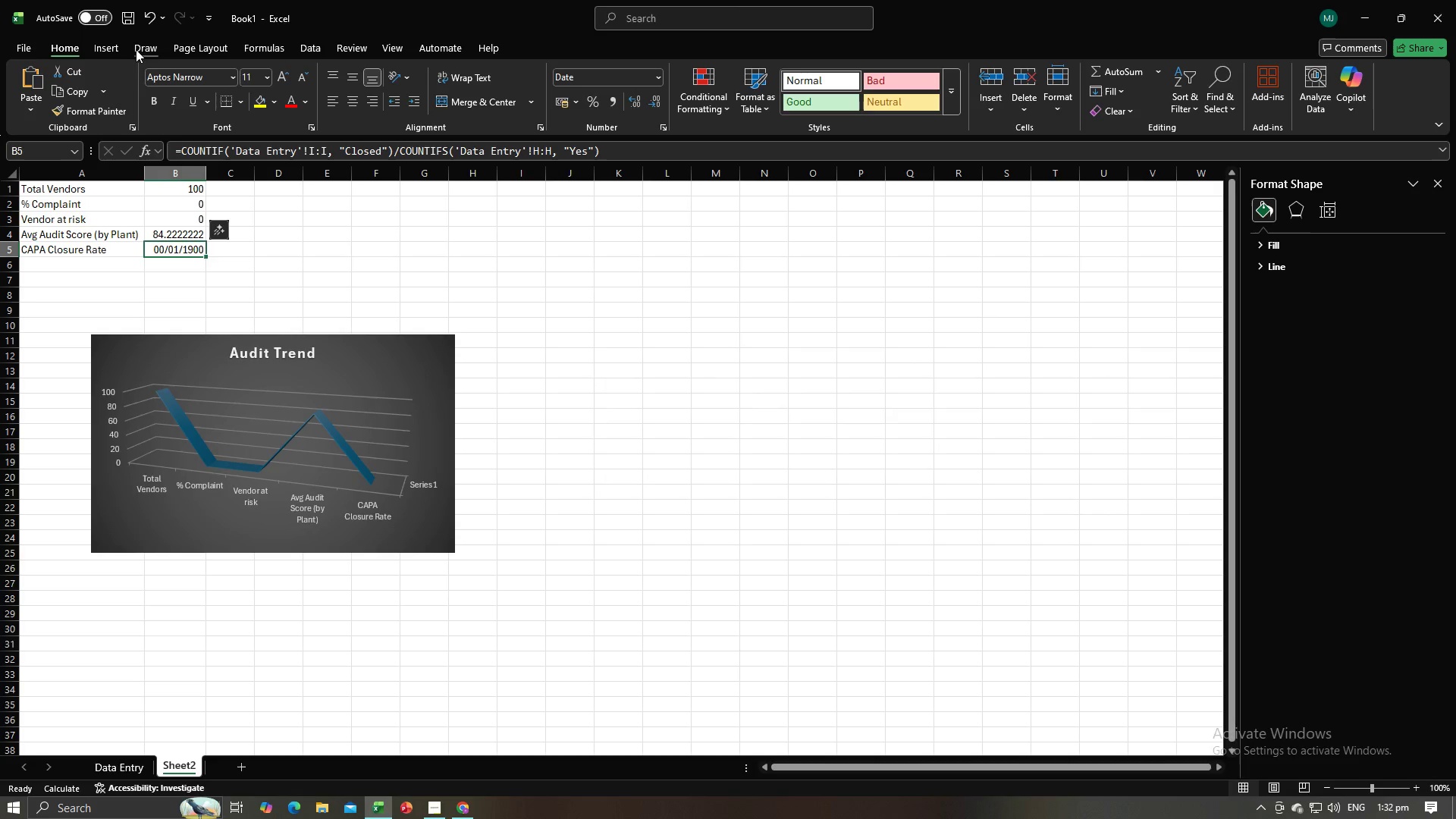 
left_click([115, 49])
 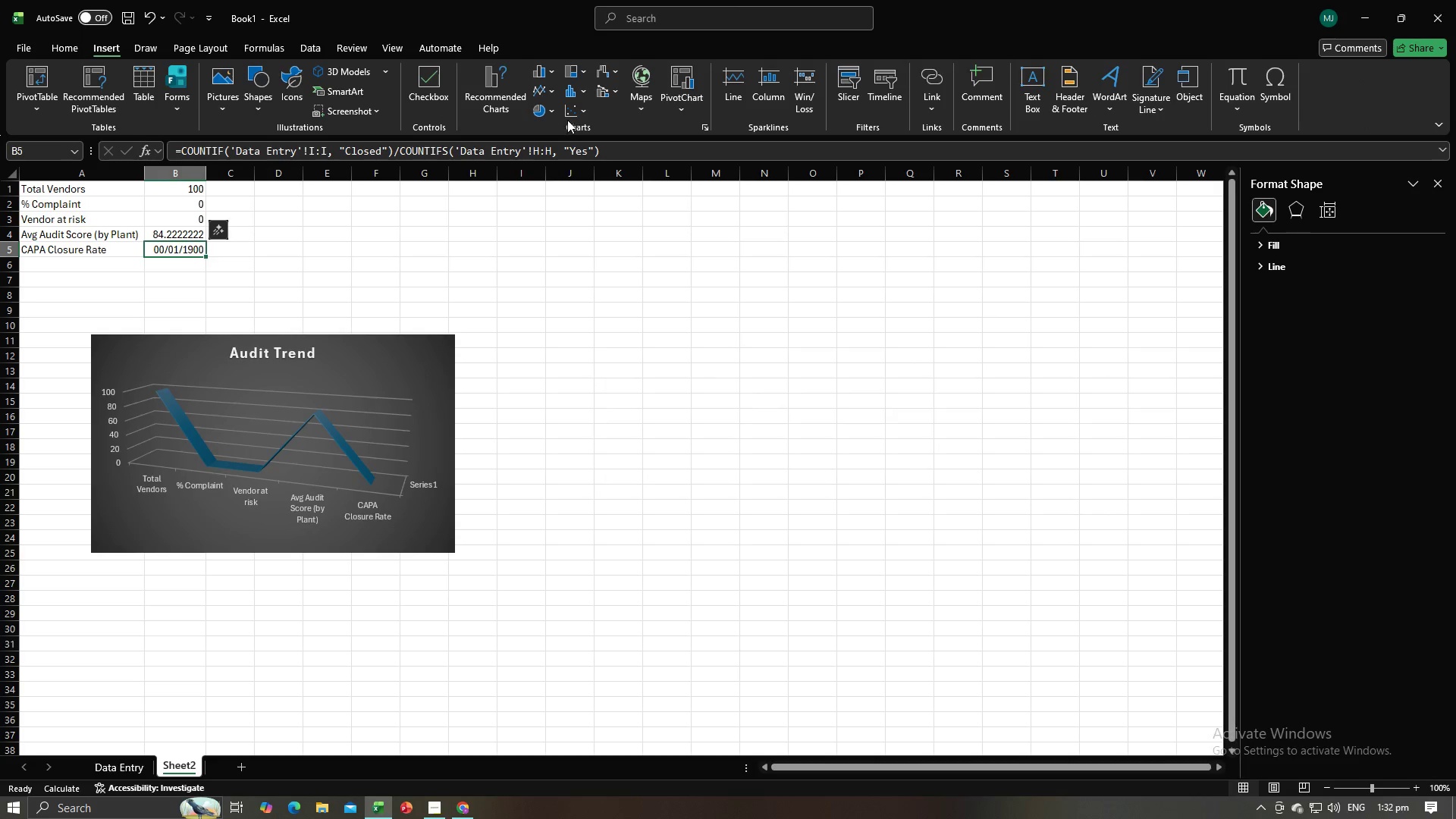 
left_click([538, 105])
 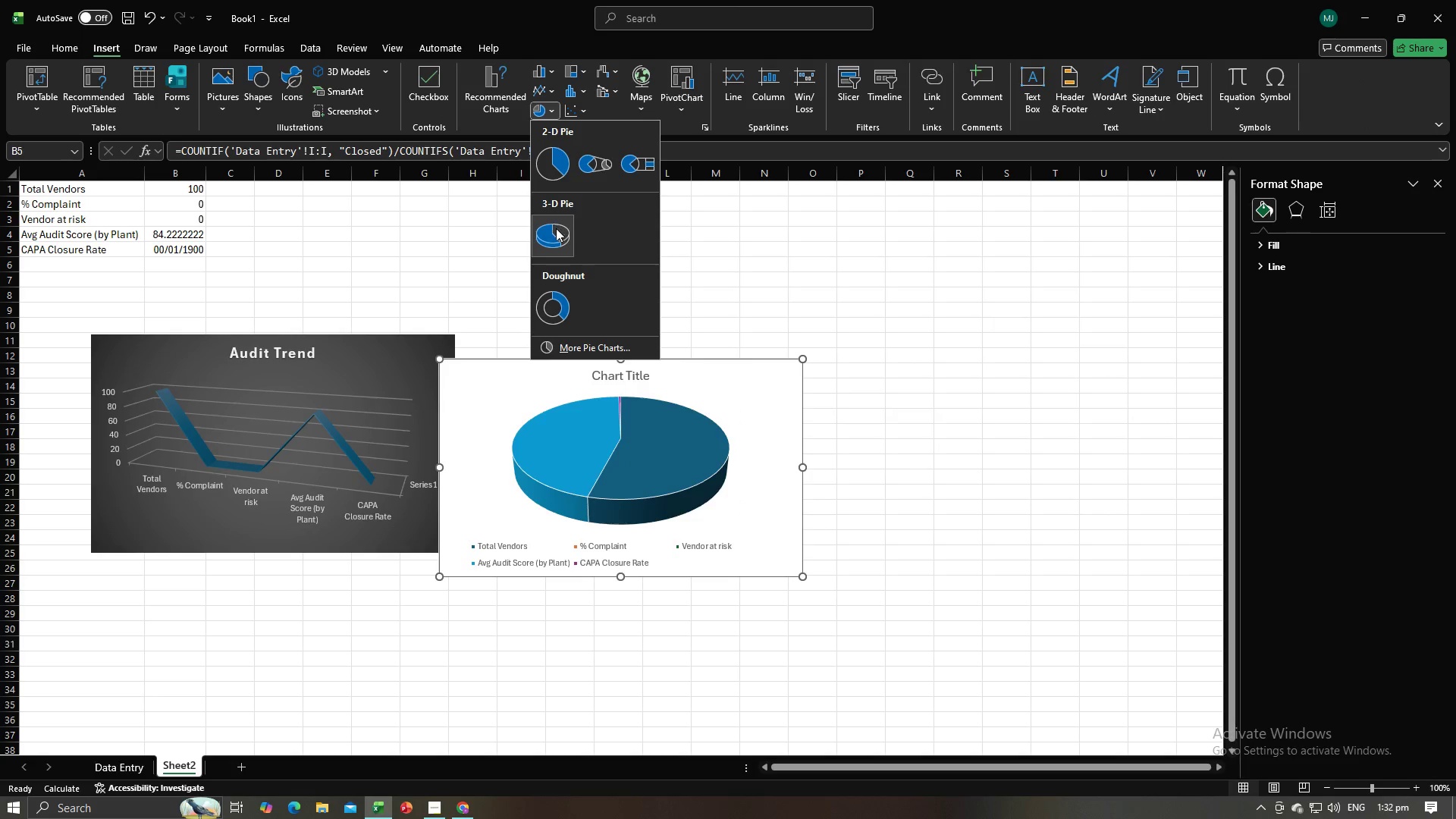 
left_click([555, 233])
 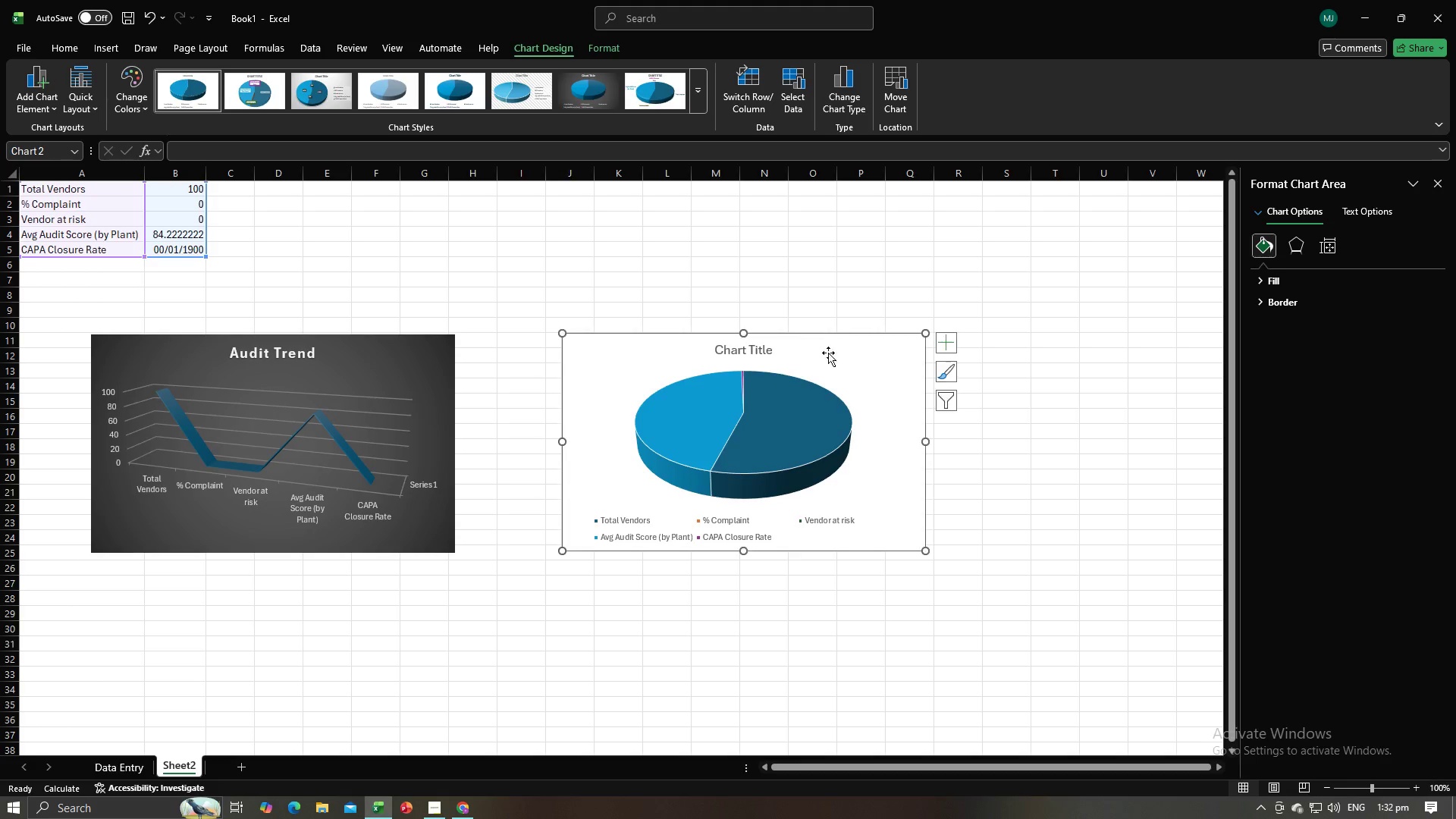 
double_click([762, 353])
 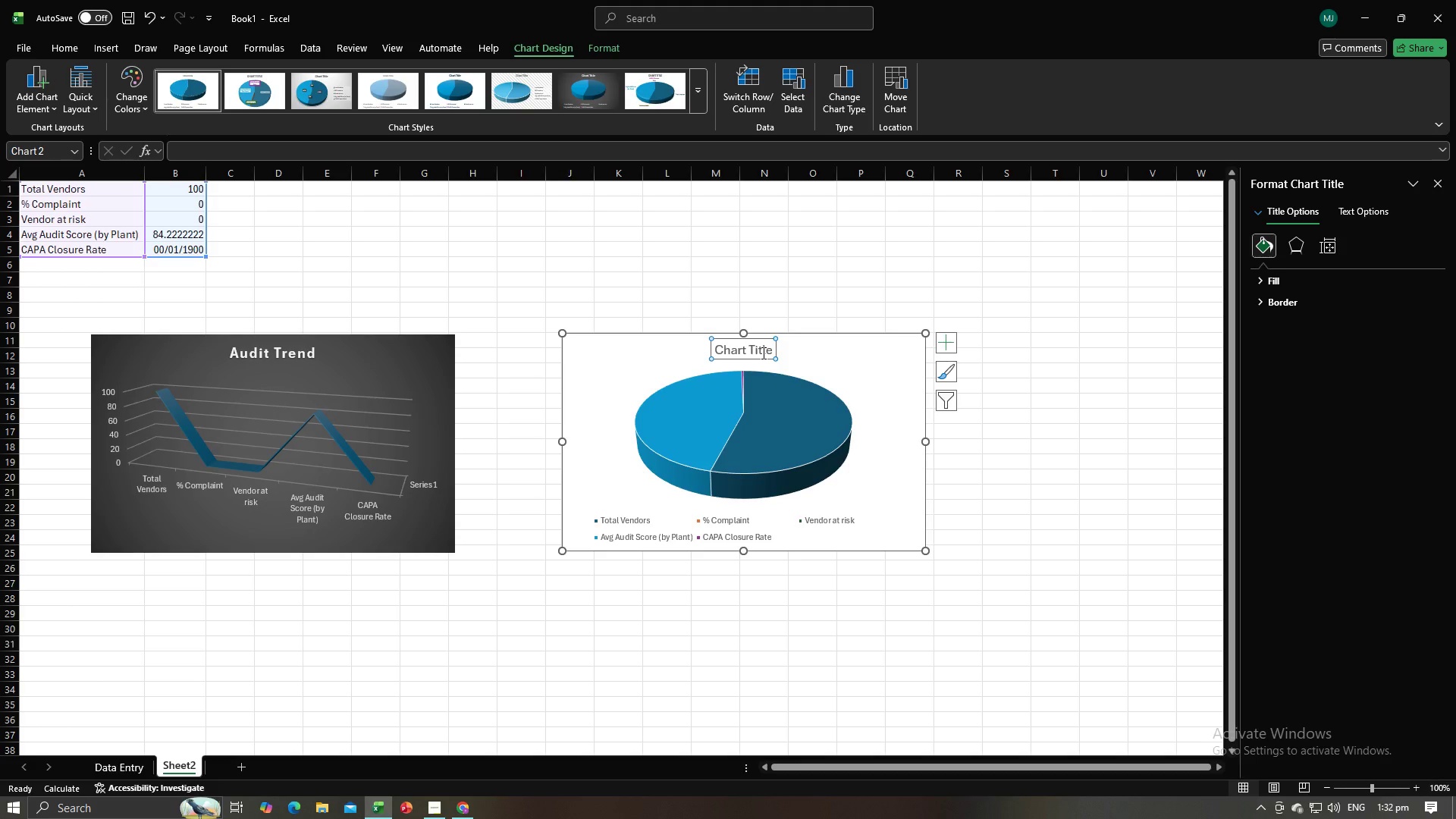 
key(Control+ControlLeft)
 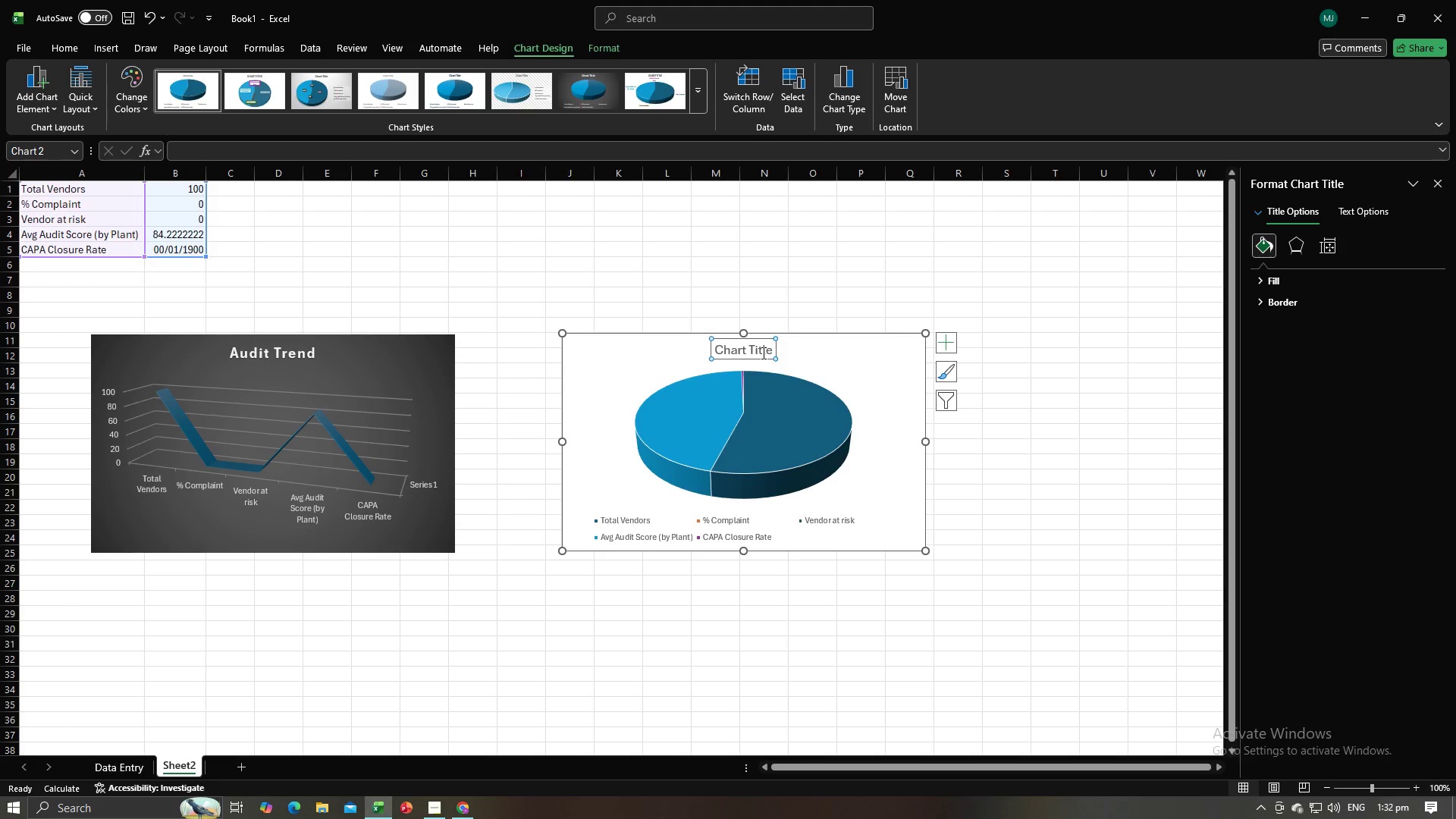 
key(Control+A)
 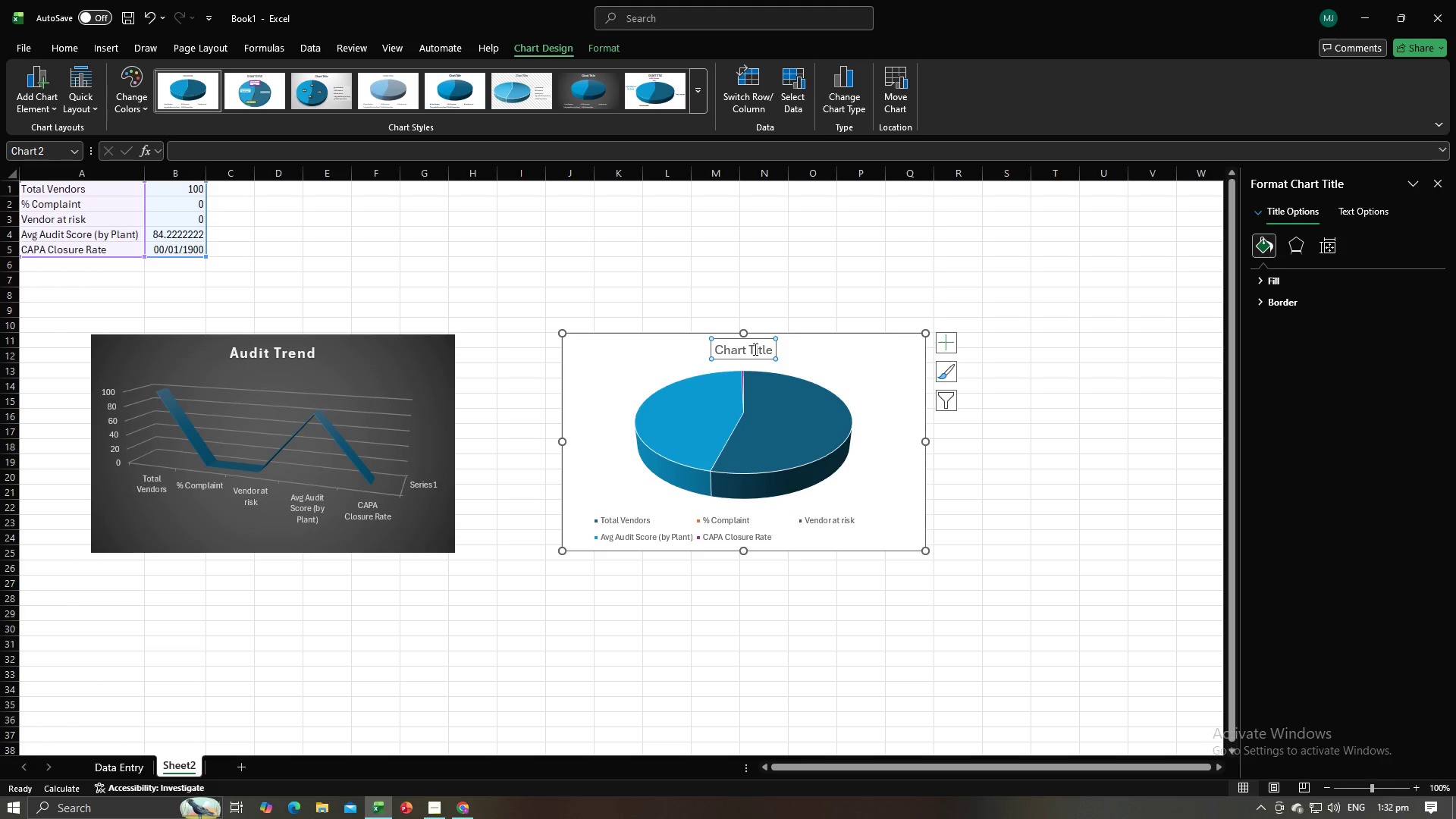 
left_click([754, 349])
 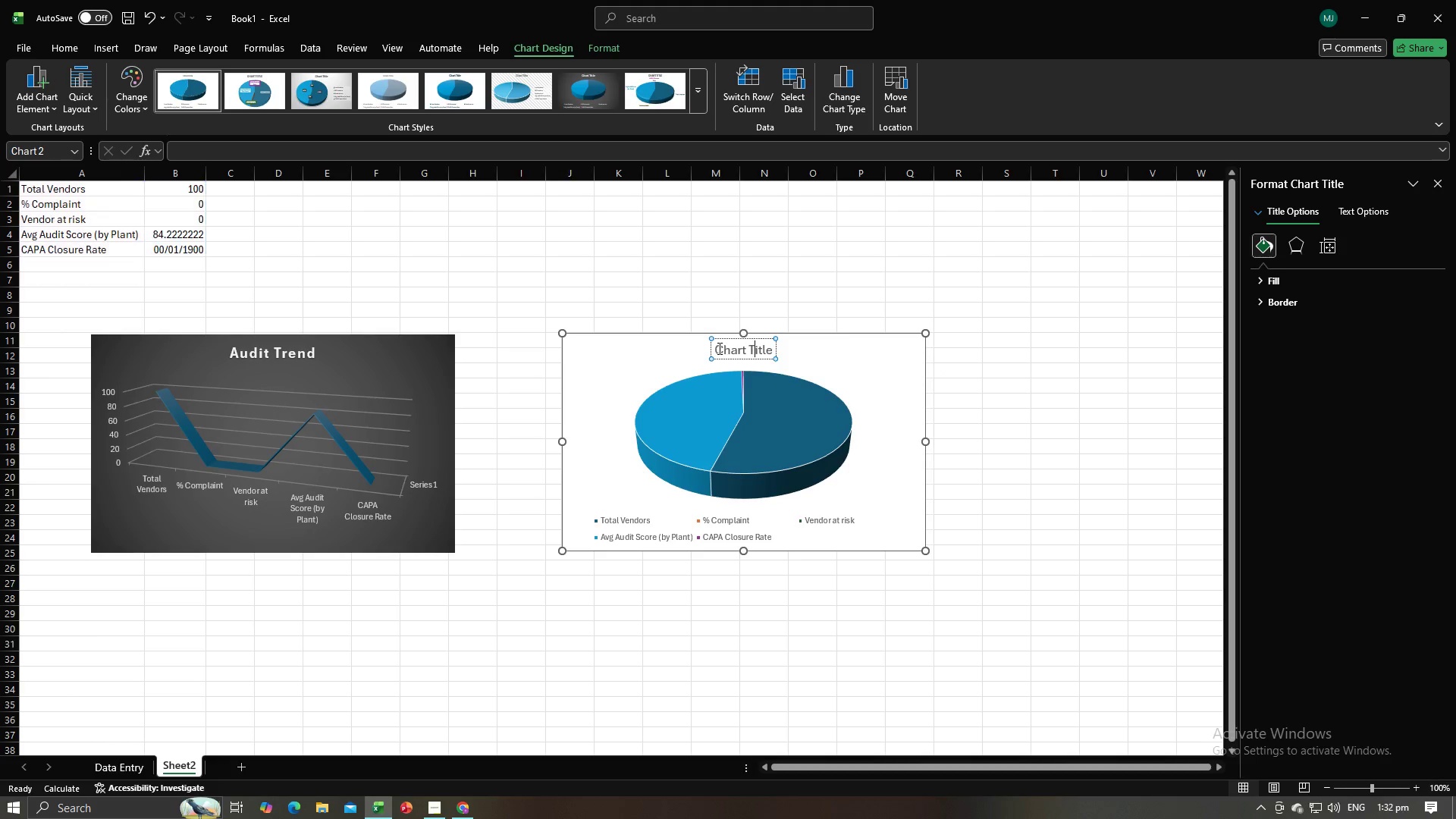 
key(Control+A)
 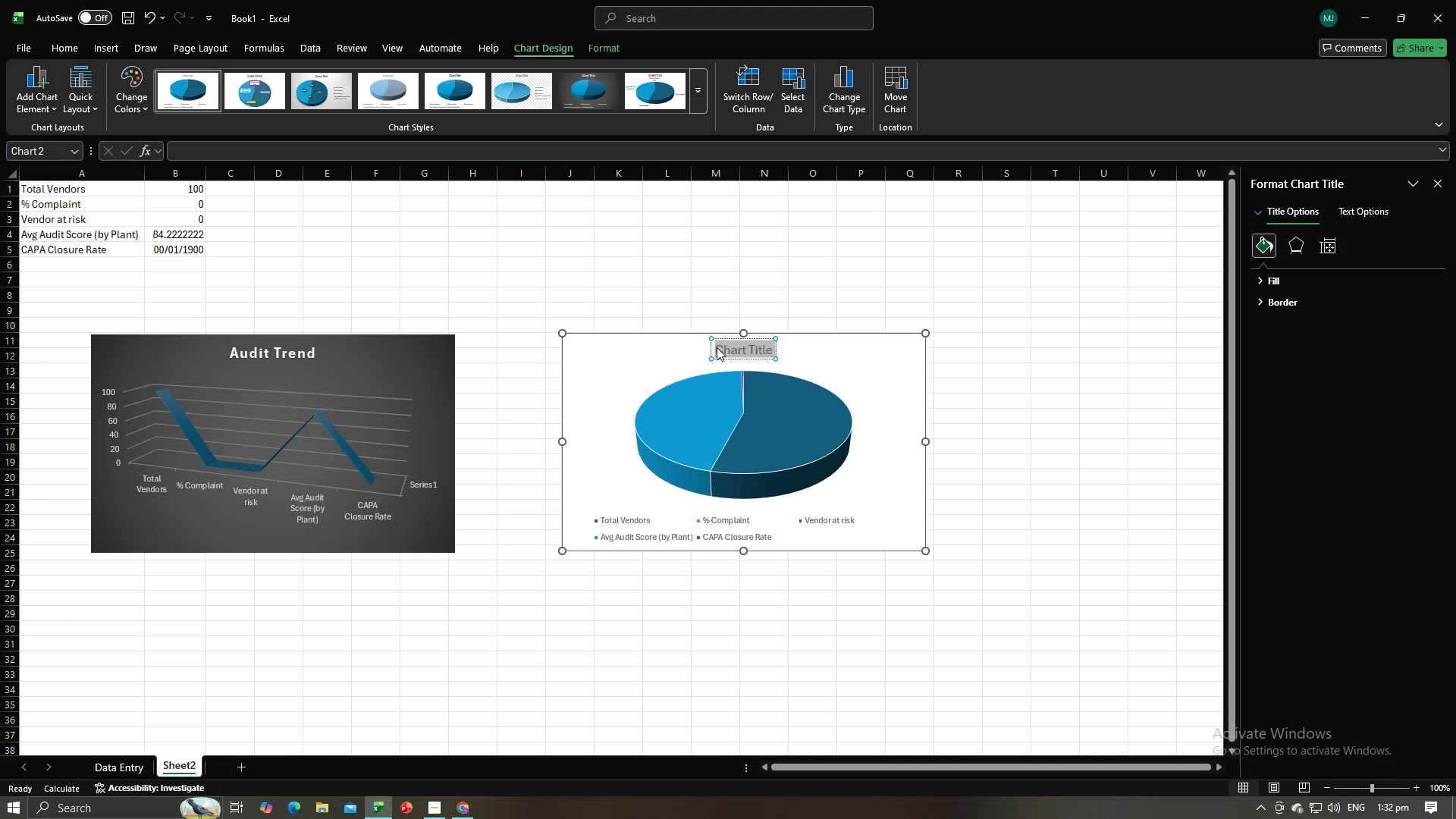 
type(Capa Sat)
key(Backspace)
key(Backspace)
type(tatus)
 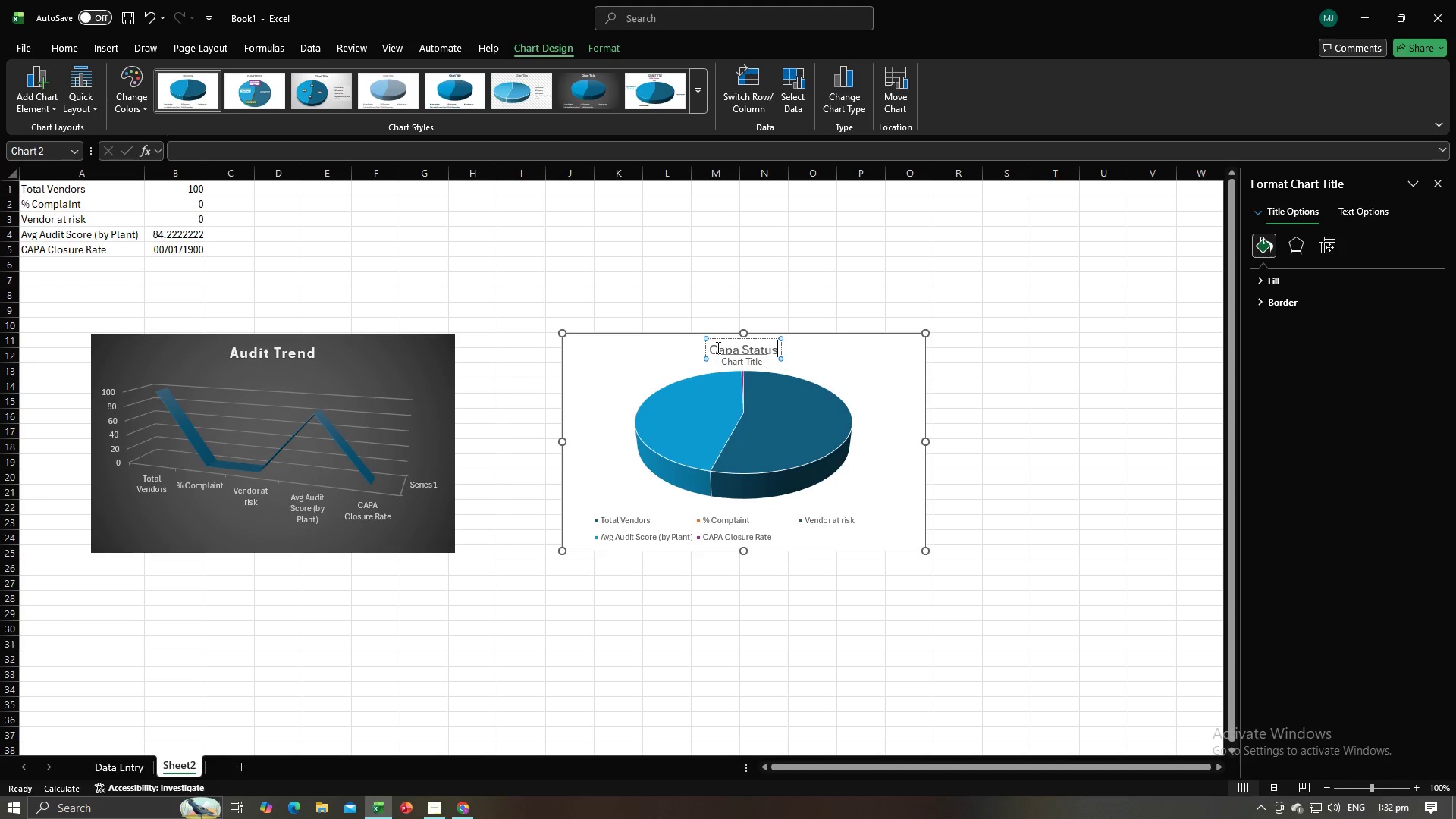 
key(Enter)
 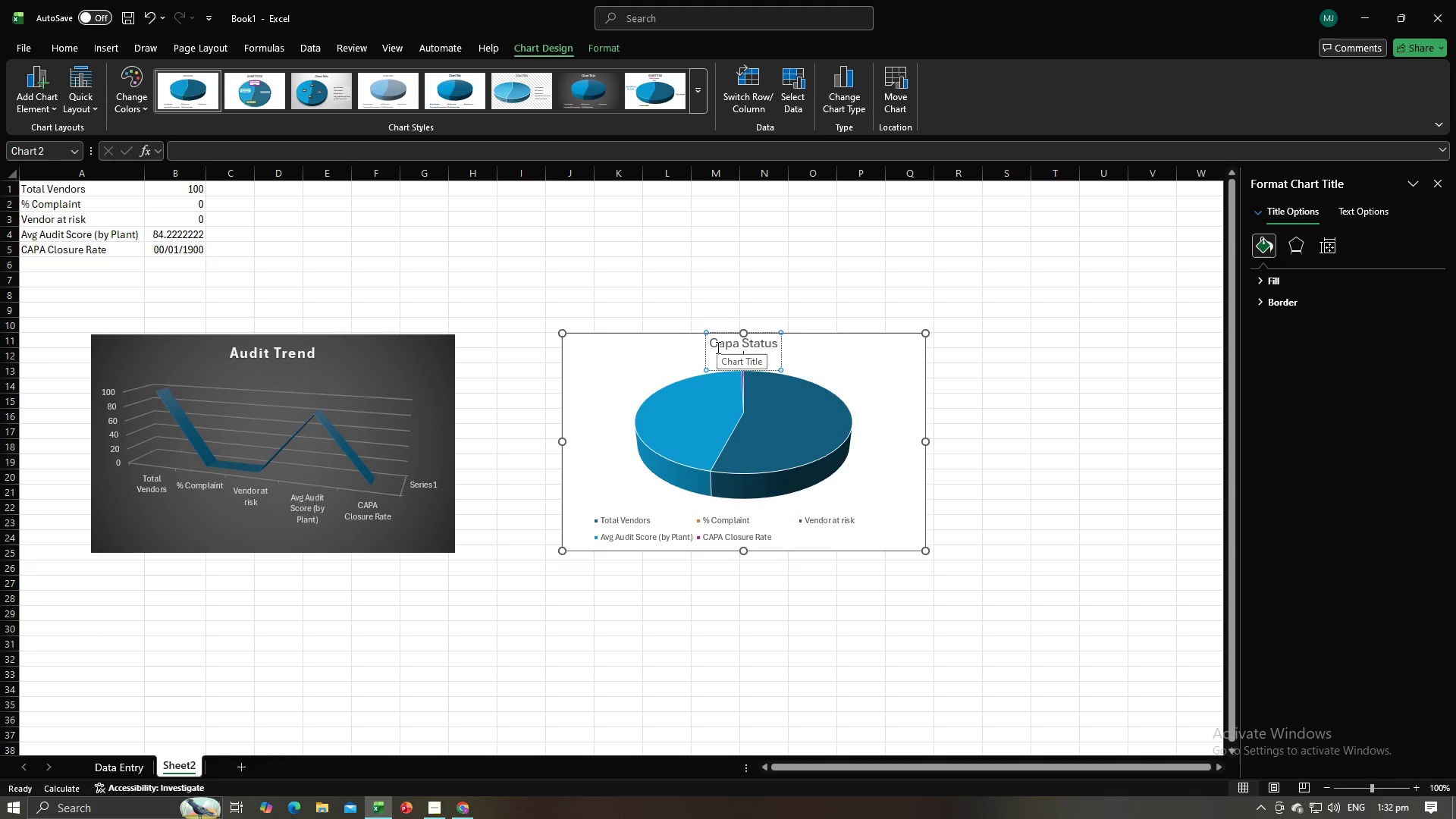 
key(Backspace)
 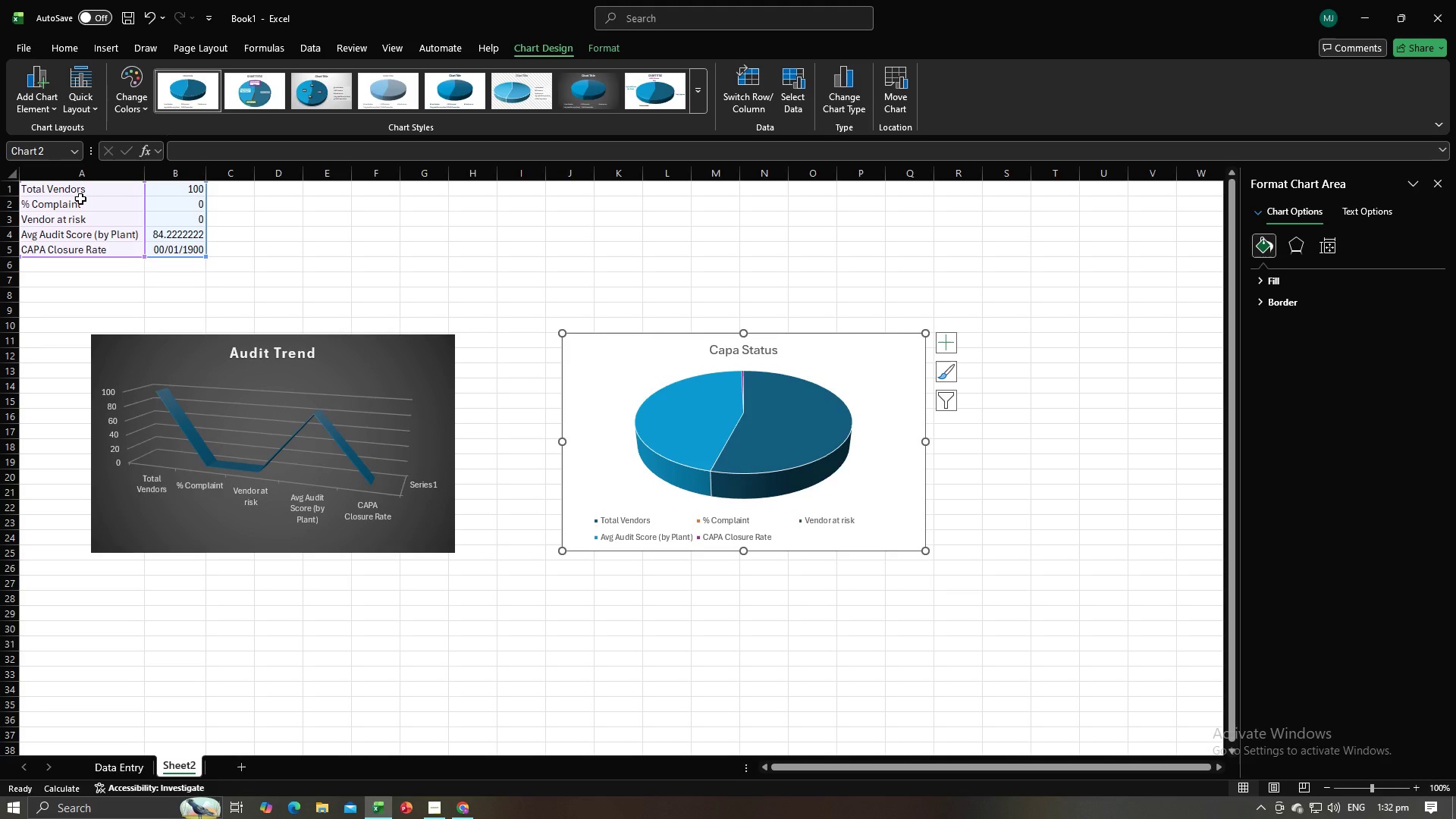 
left_click([91, 205])
 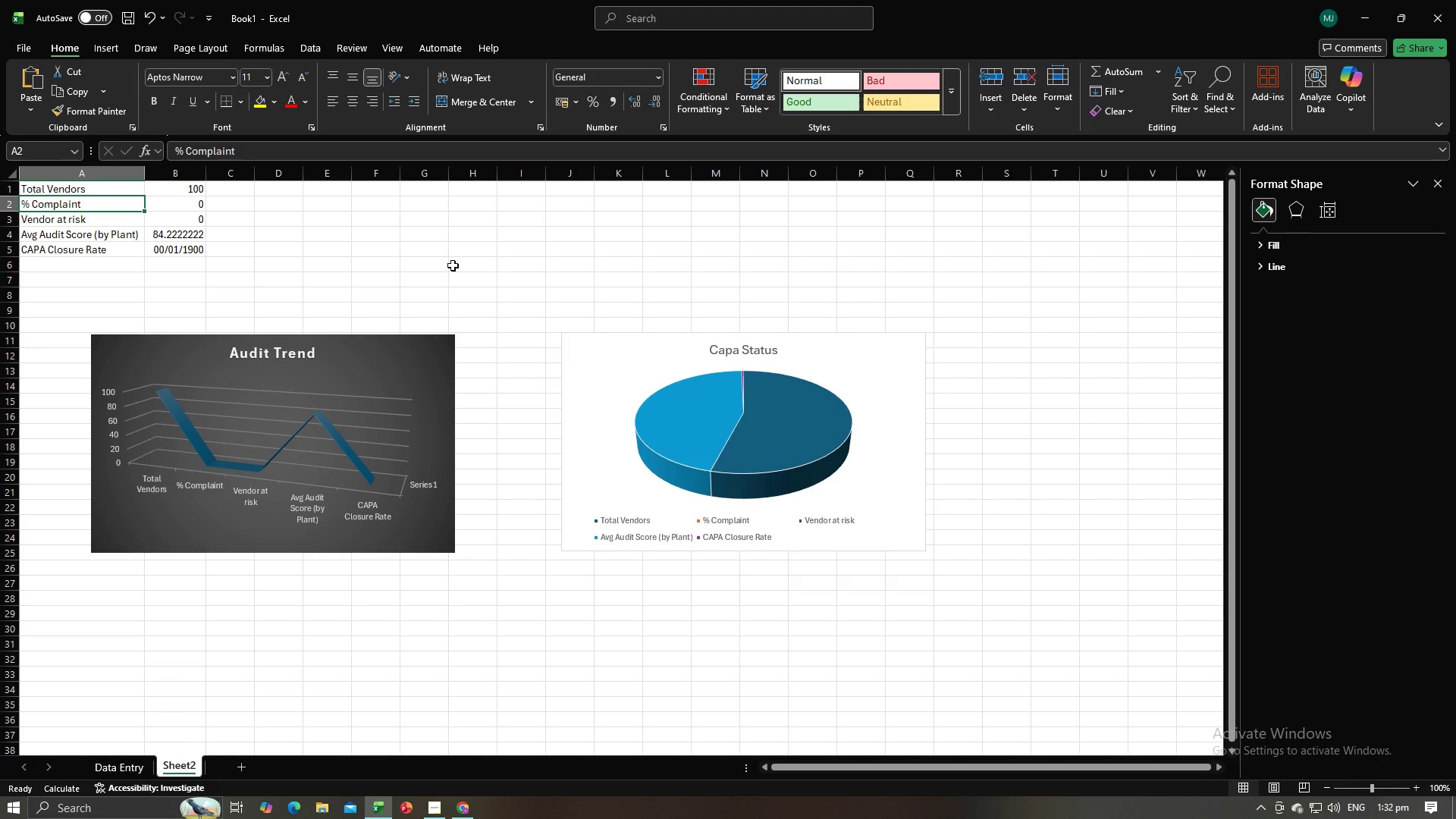 
left_click([456, 266])
 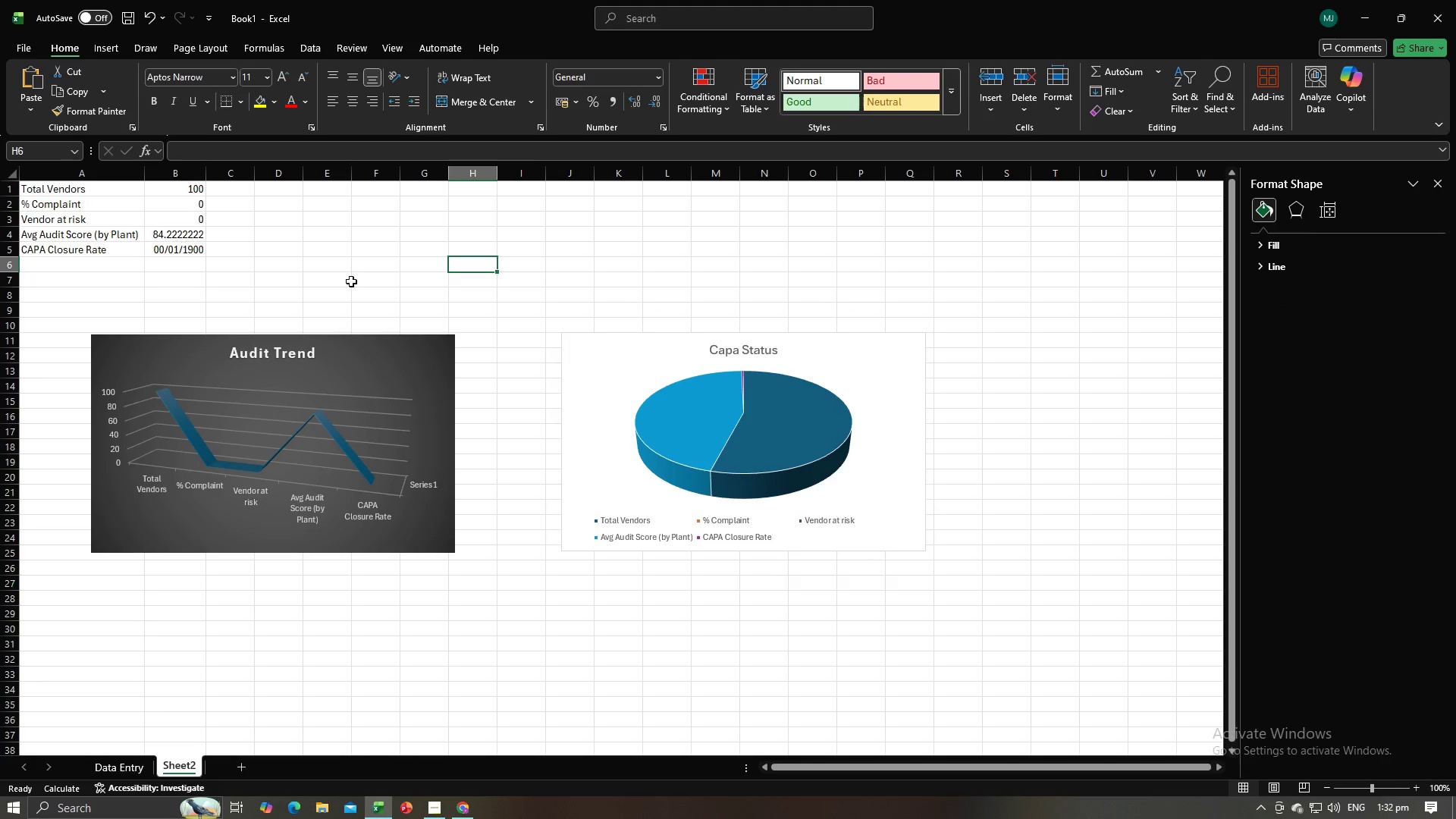 
left_click([376, 289])
 